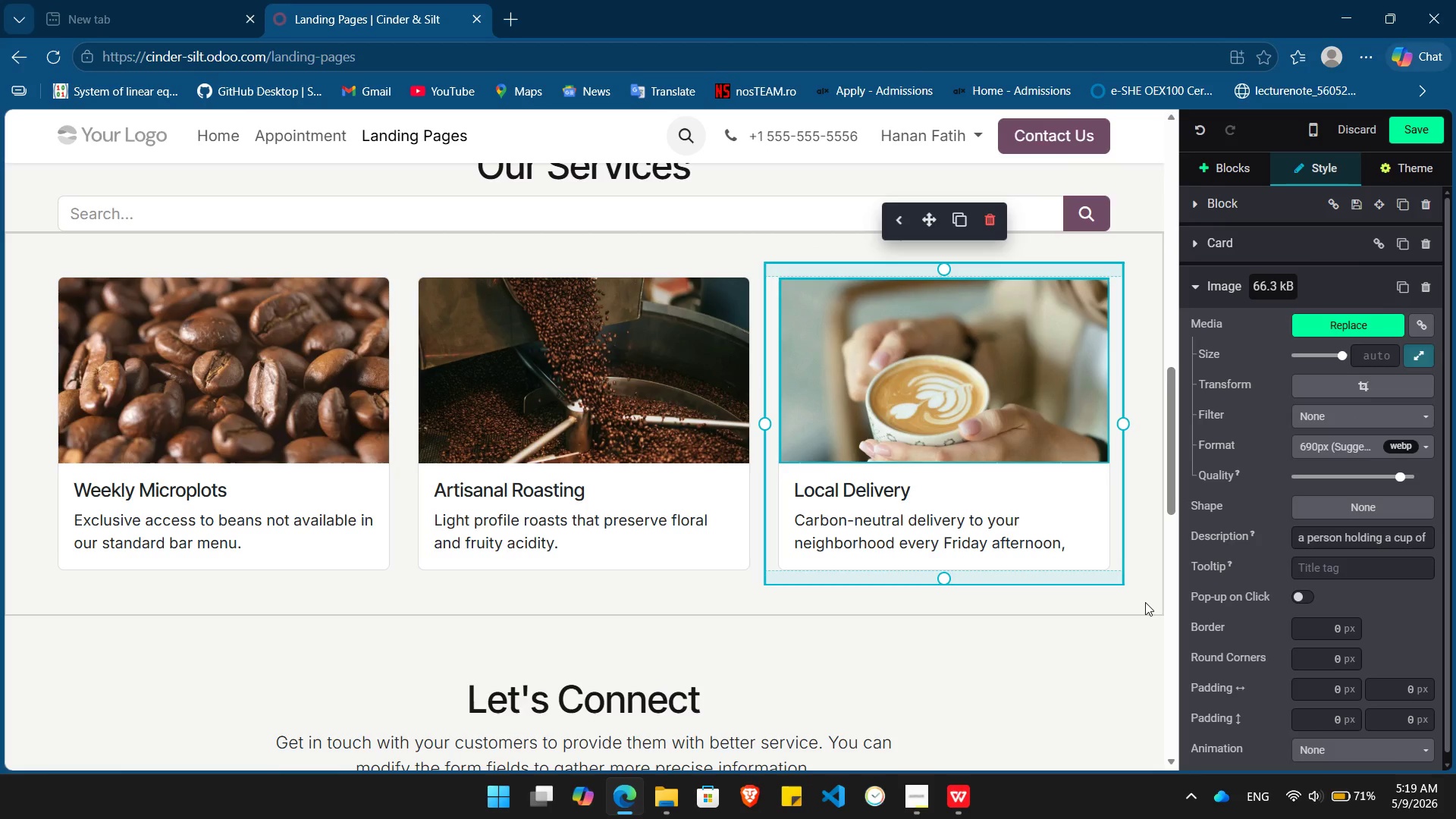 
wait(14.25)
 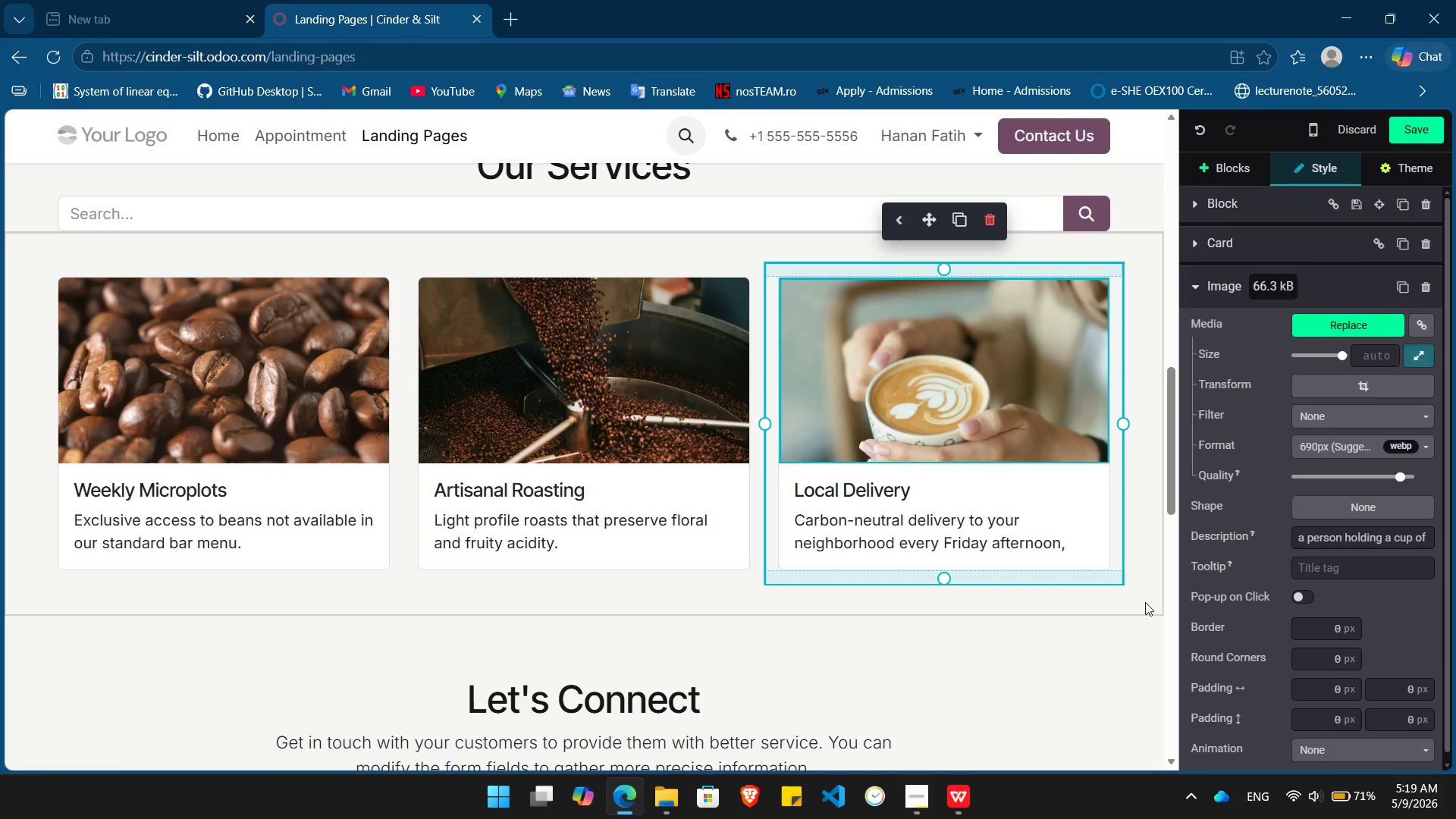 
left_click_drag(start_coordinate=[723, 214], to_coordinate=[480, 190])
 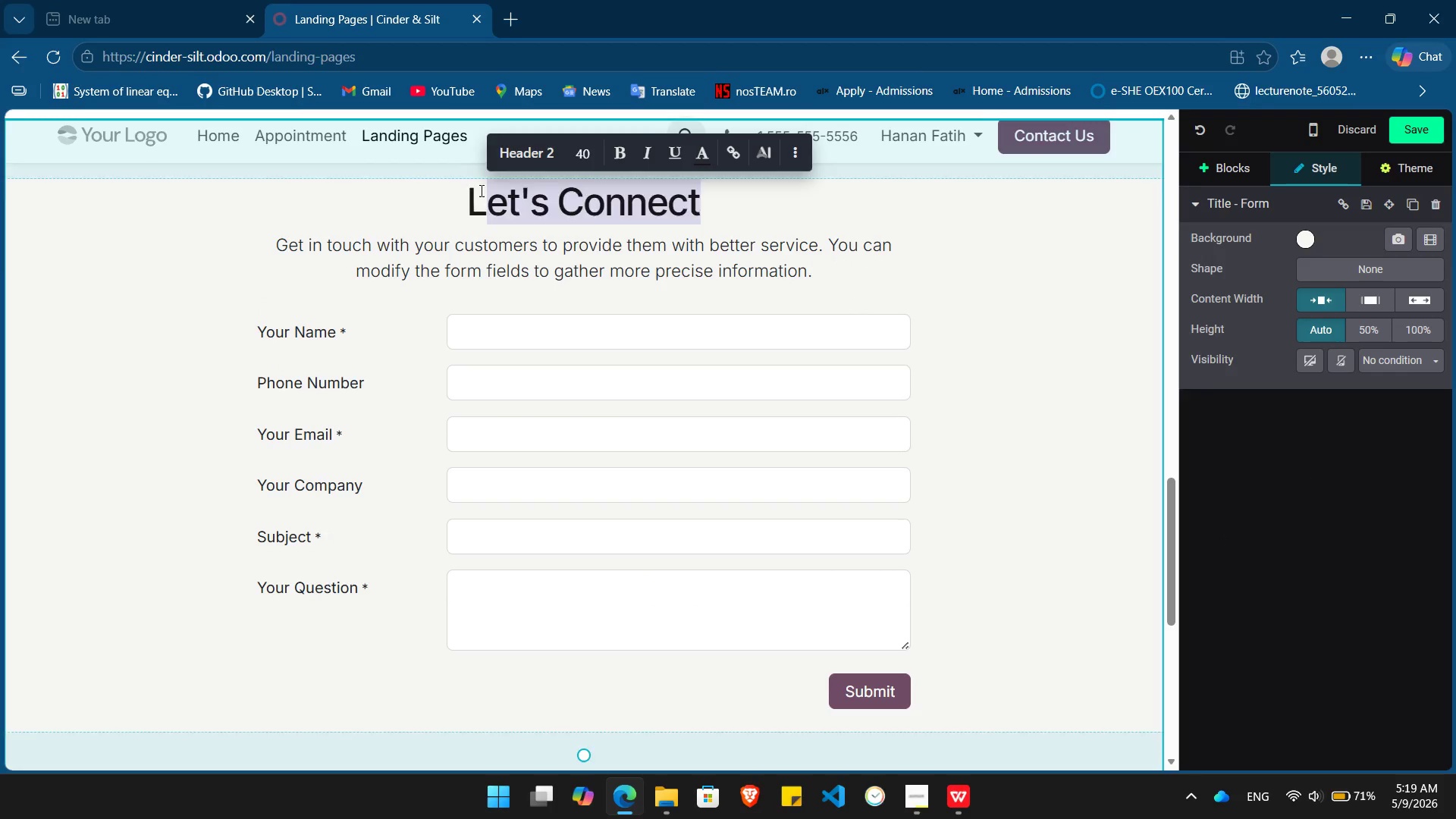 
key(Backspace)
key(Backspace)
type(equest Early Access)
 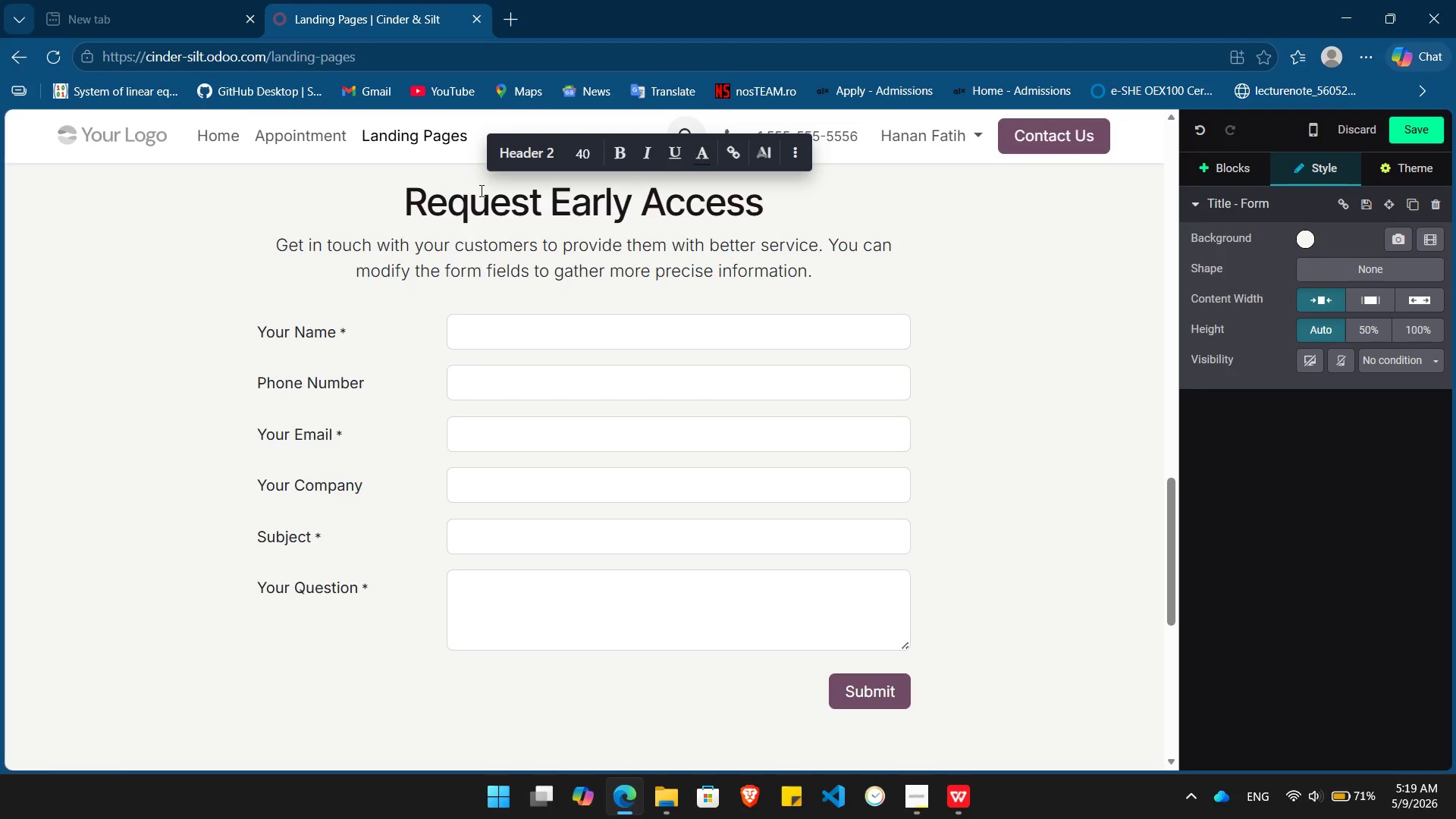 
left_click_drag(start_coordinate=[819, 275], to_coordinate=[280, 246])
 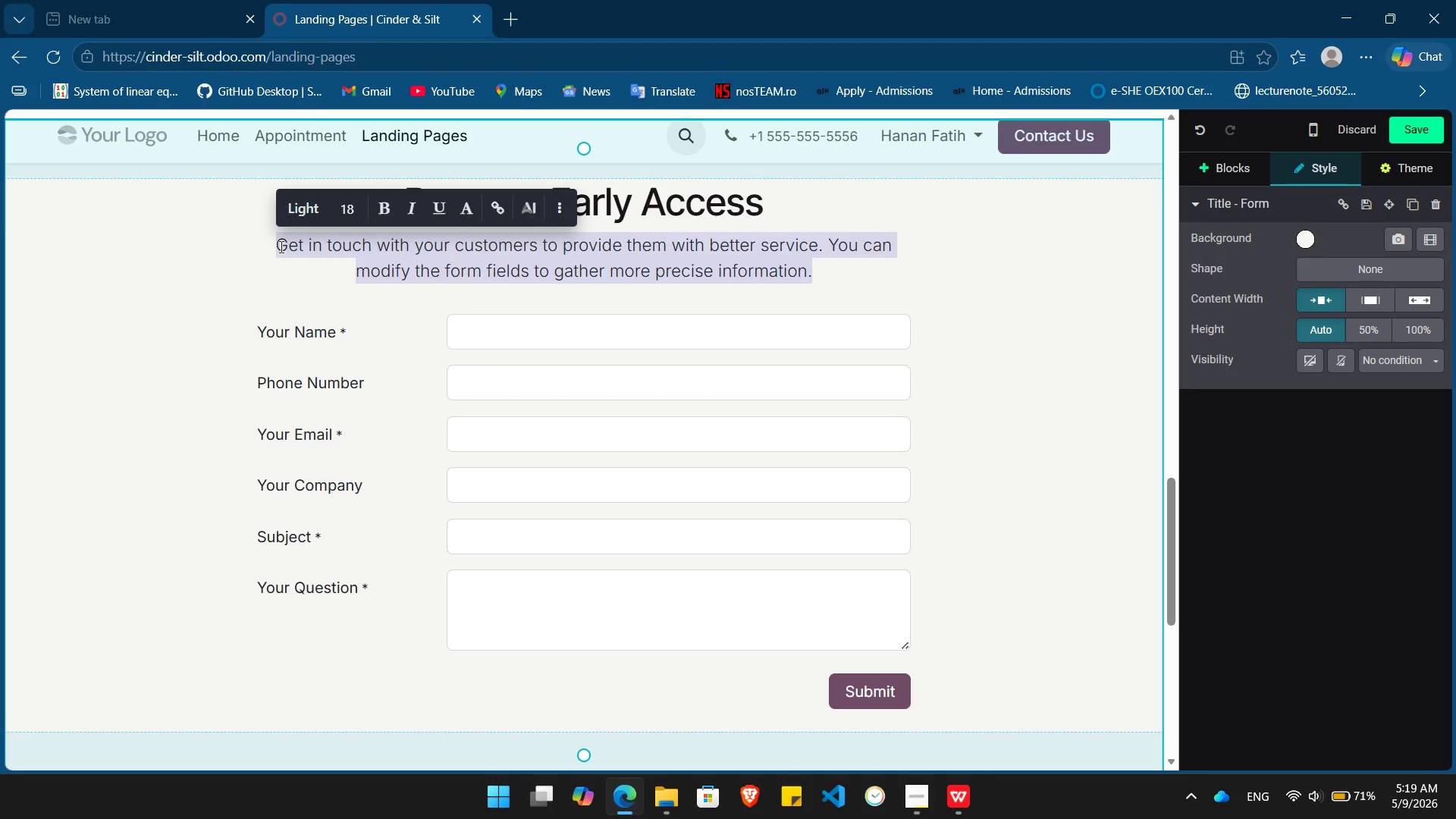 
type(Join our excusie ist of 100 local membr)
key(Backspace)
type(ers)
 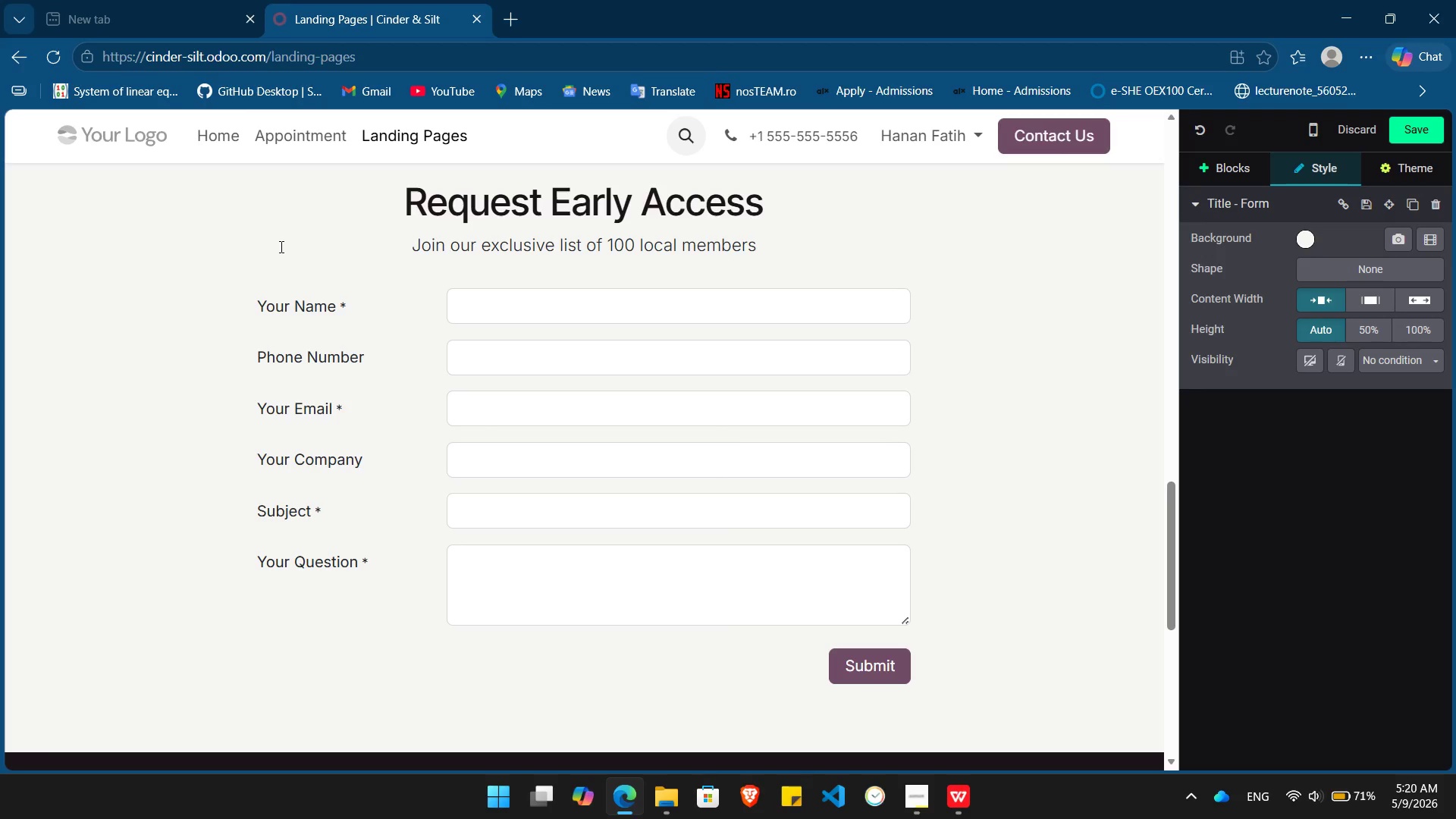 
hold_key(key=V, duration=0.36)
 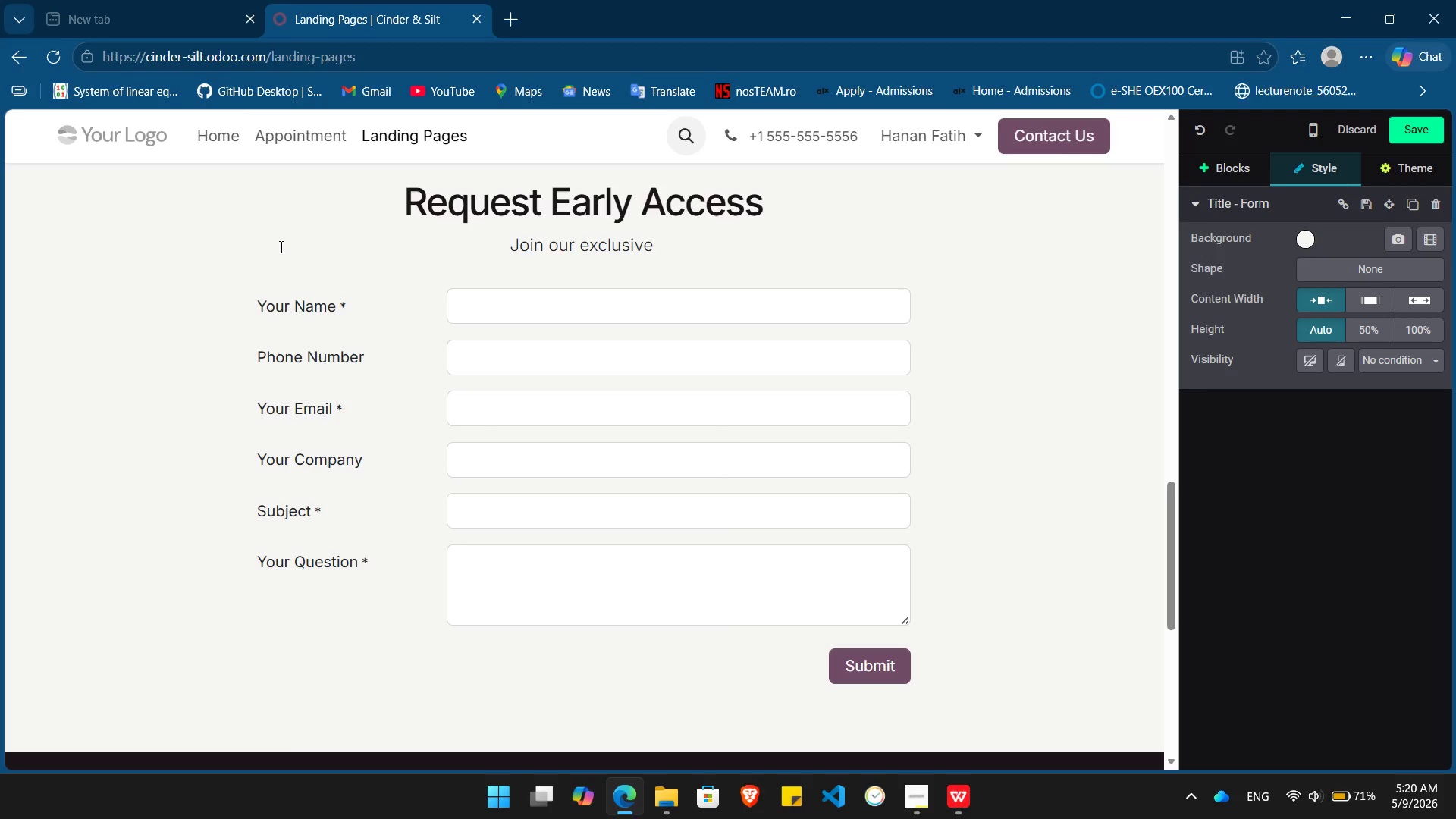 
type(. New )
 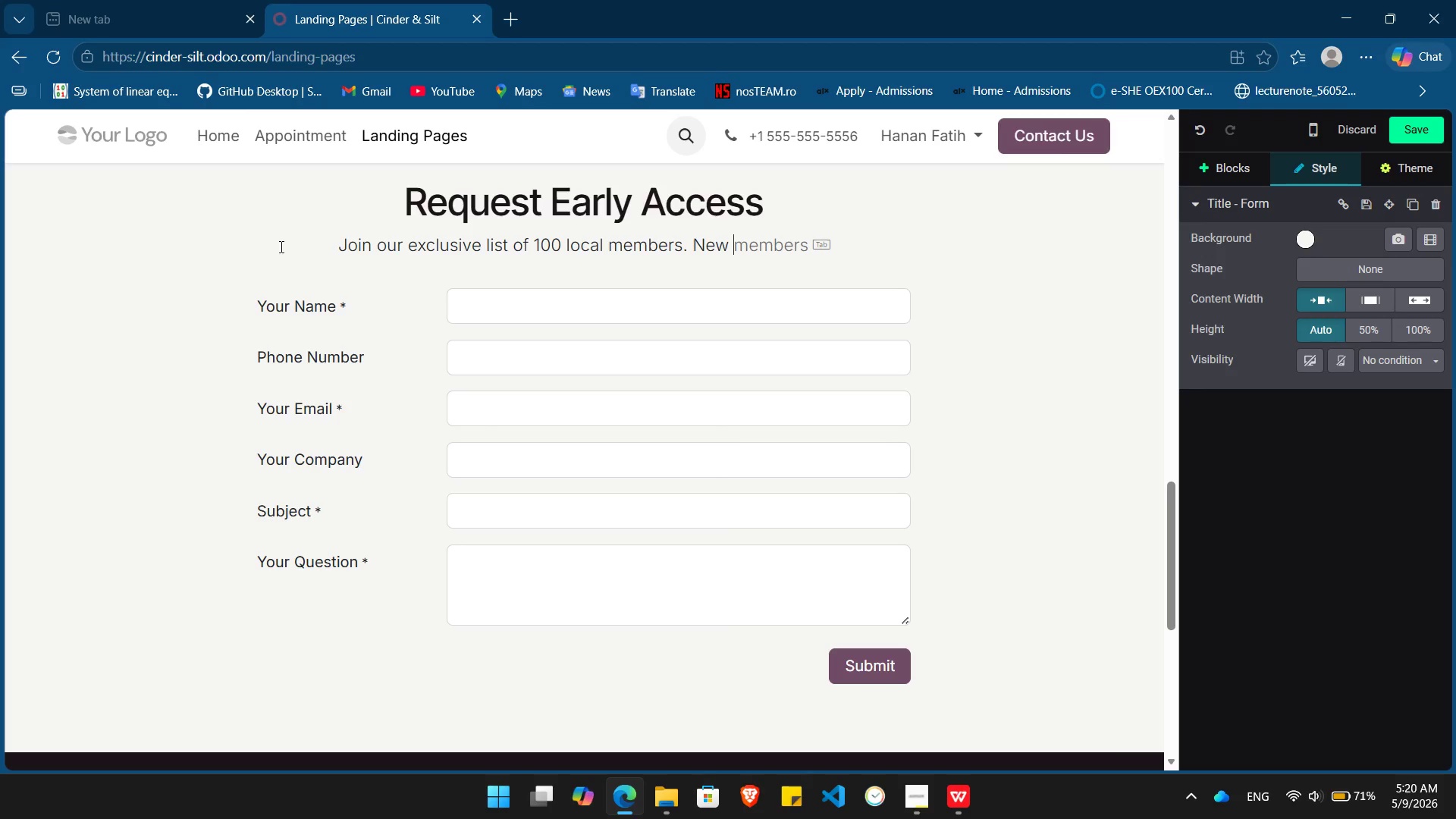 
wait(6.09)
 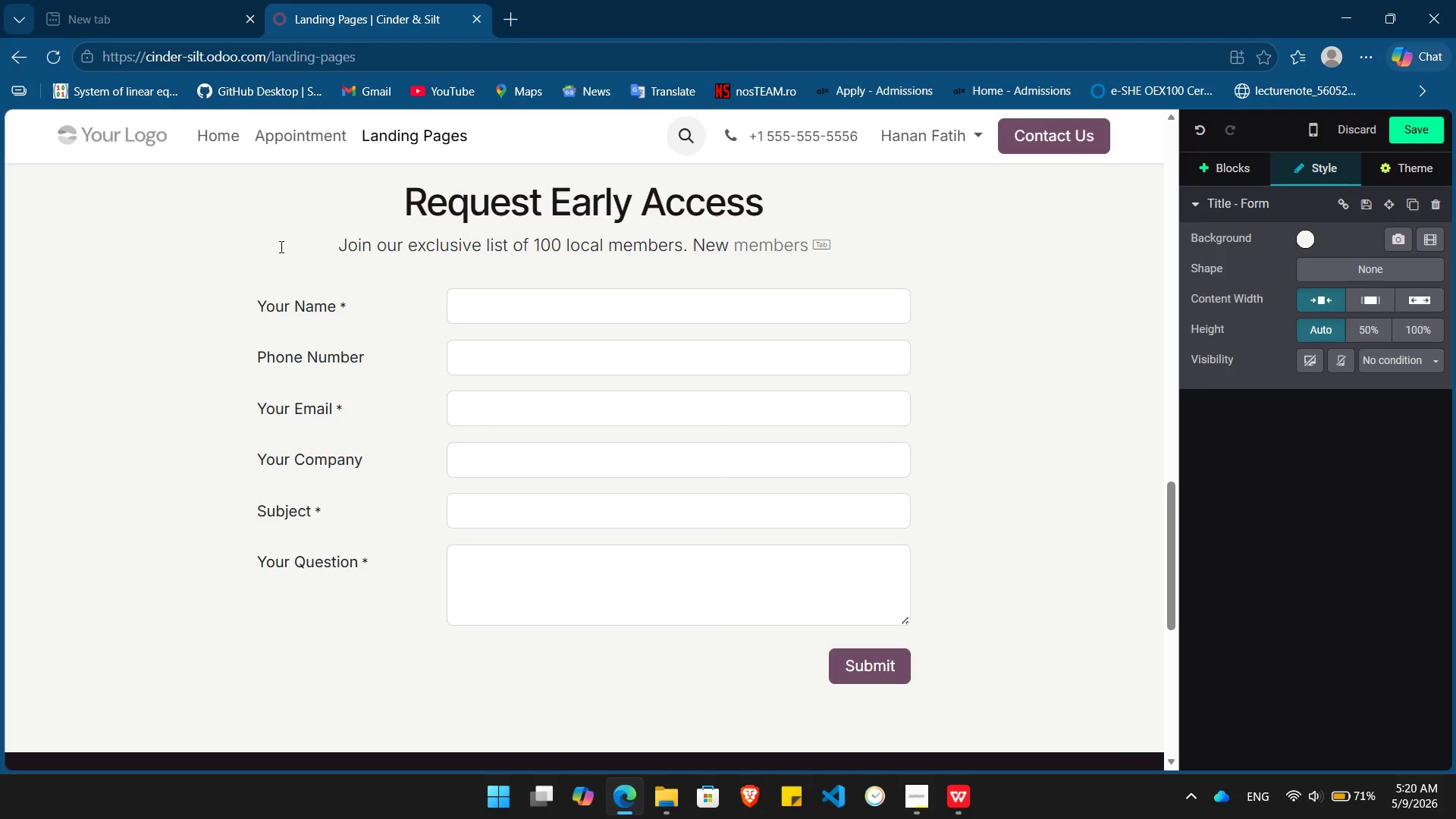 
type(Sign)
key(Backspace)
key(Backspace)
key(Backspace)
key(Backspace)
key(Backspace)
key(Backspace)
key(Backspace)
key(Backspace)
key(Backspace)
 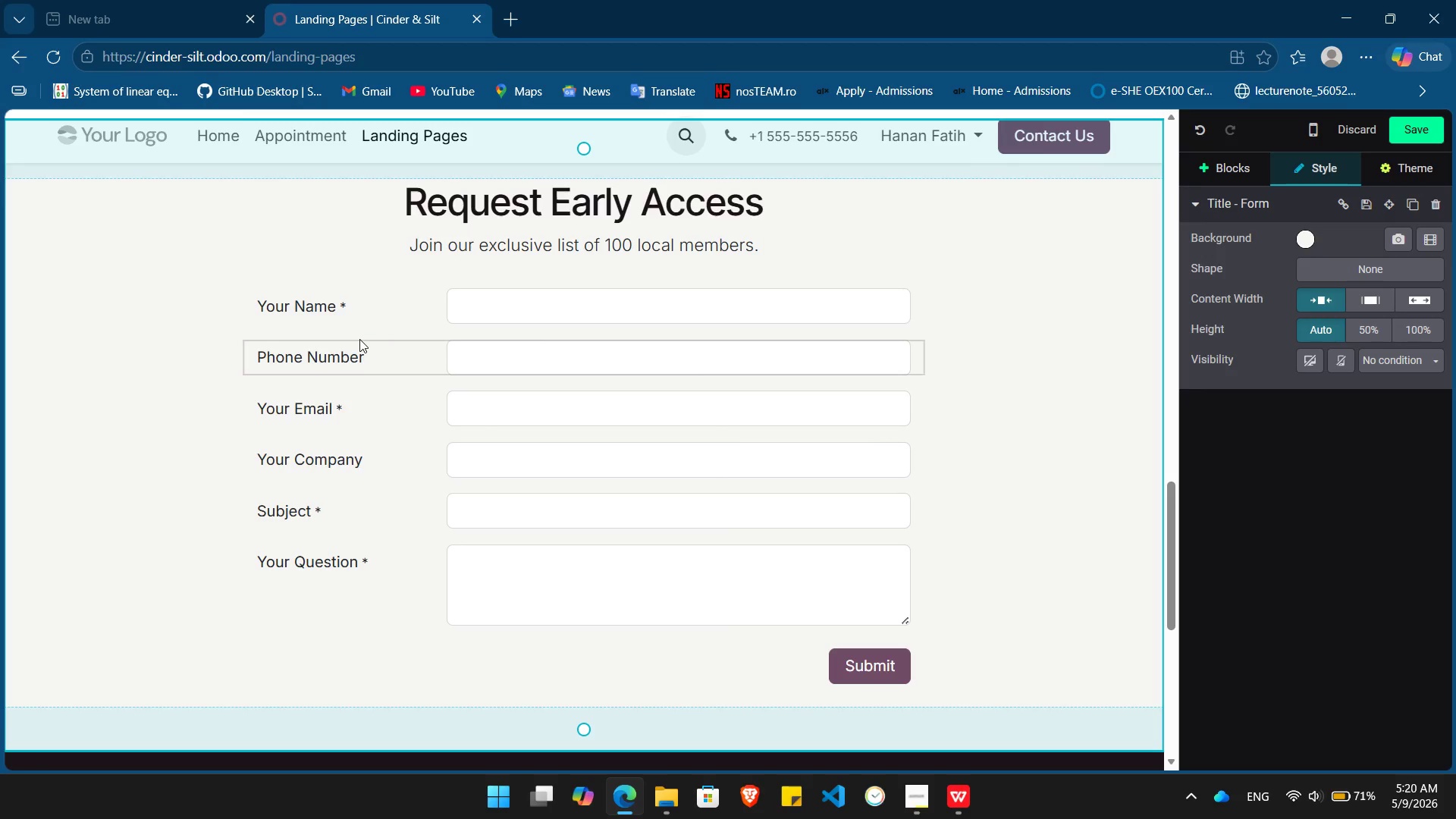 
wait(5.27)
 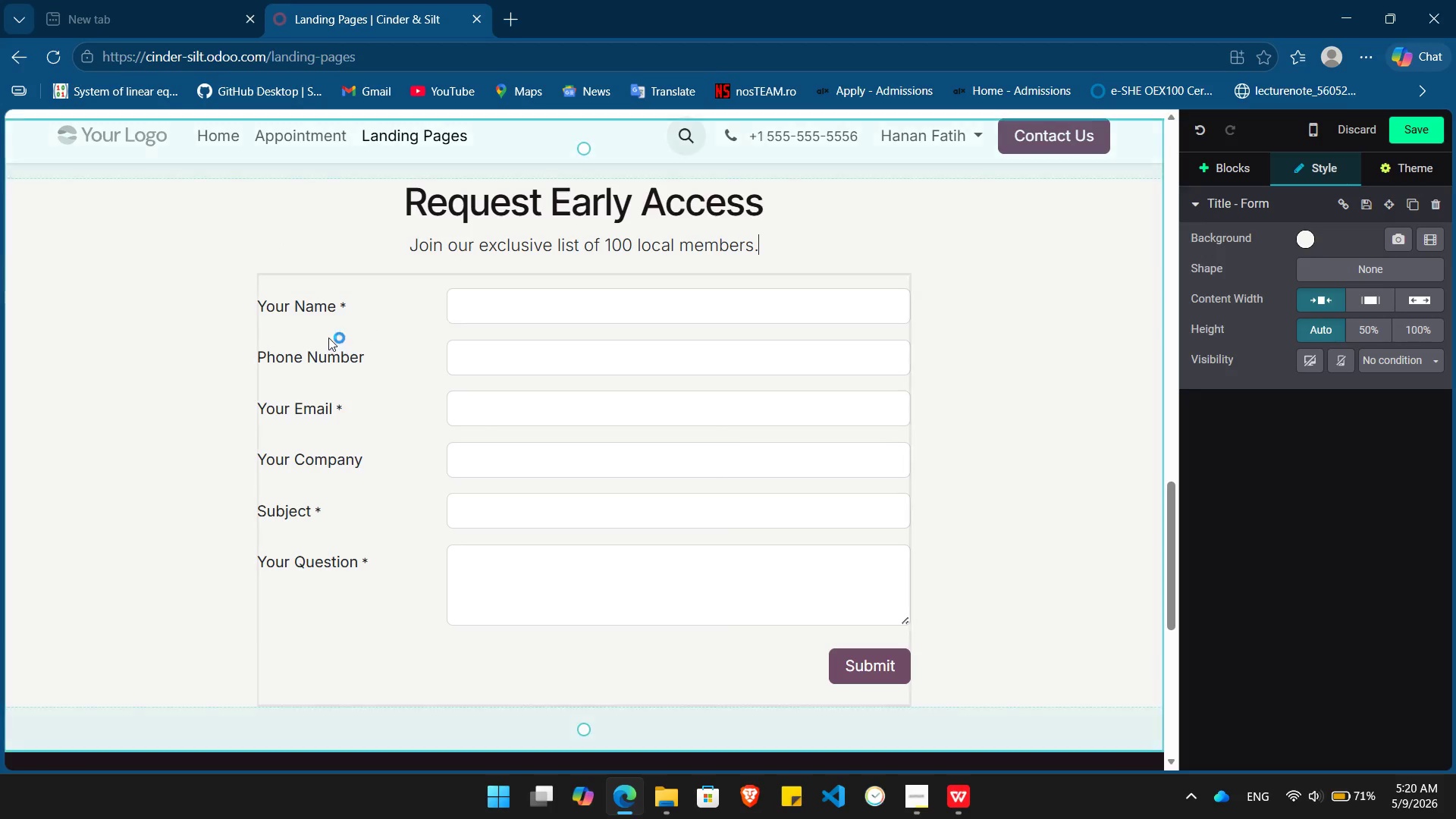 
left_click([350, 345])
 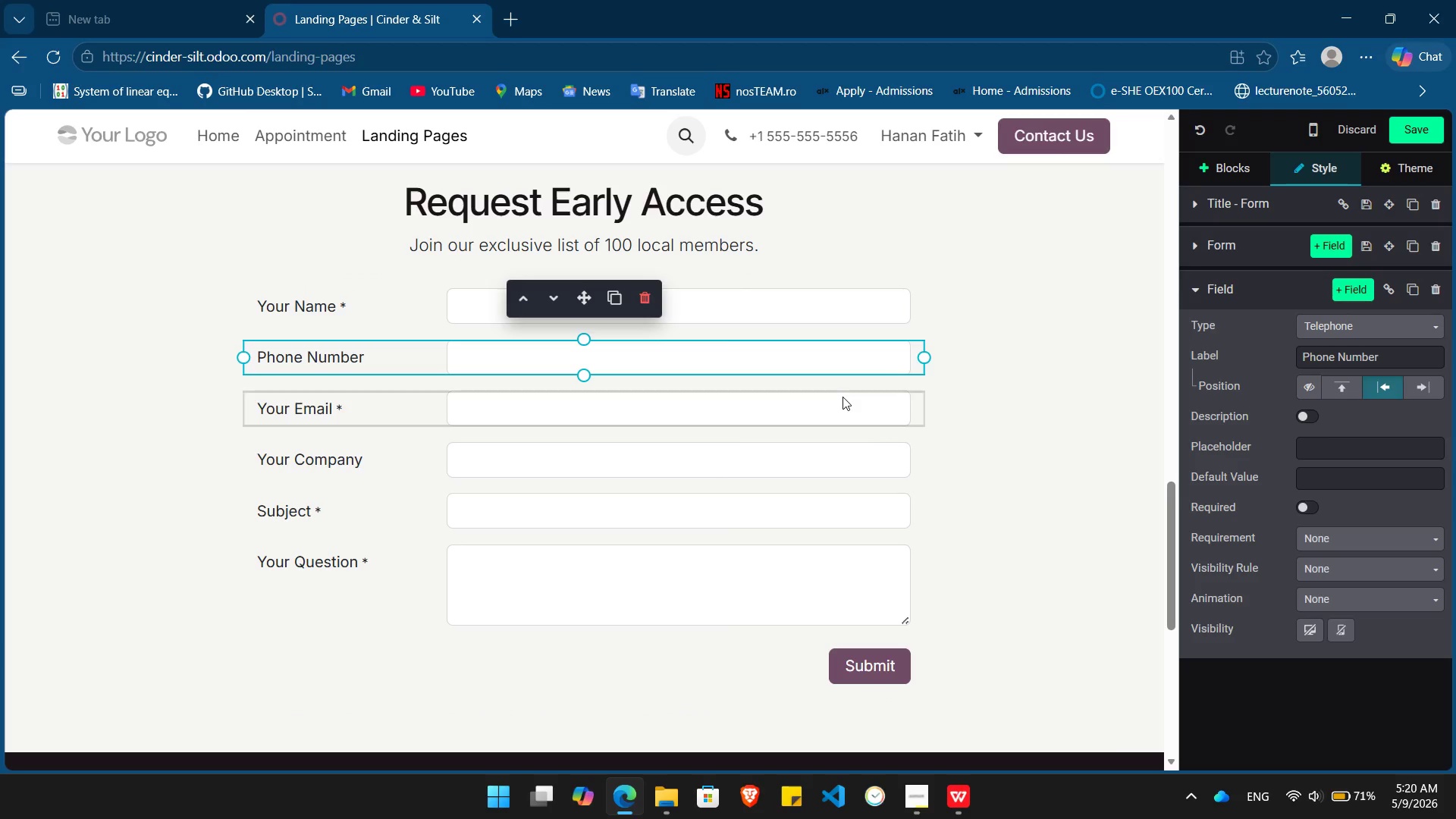 
wait(6.17)
 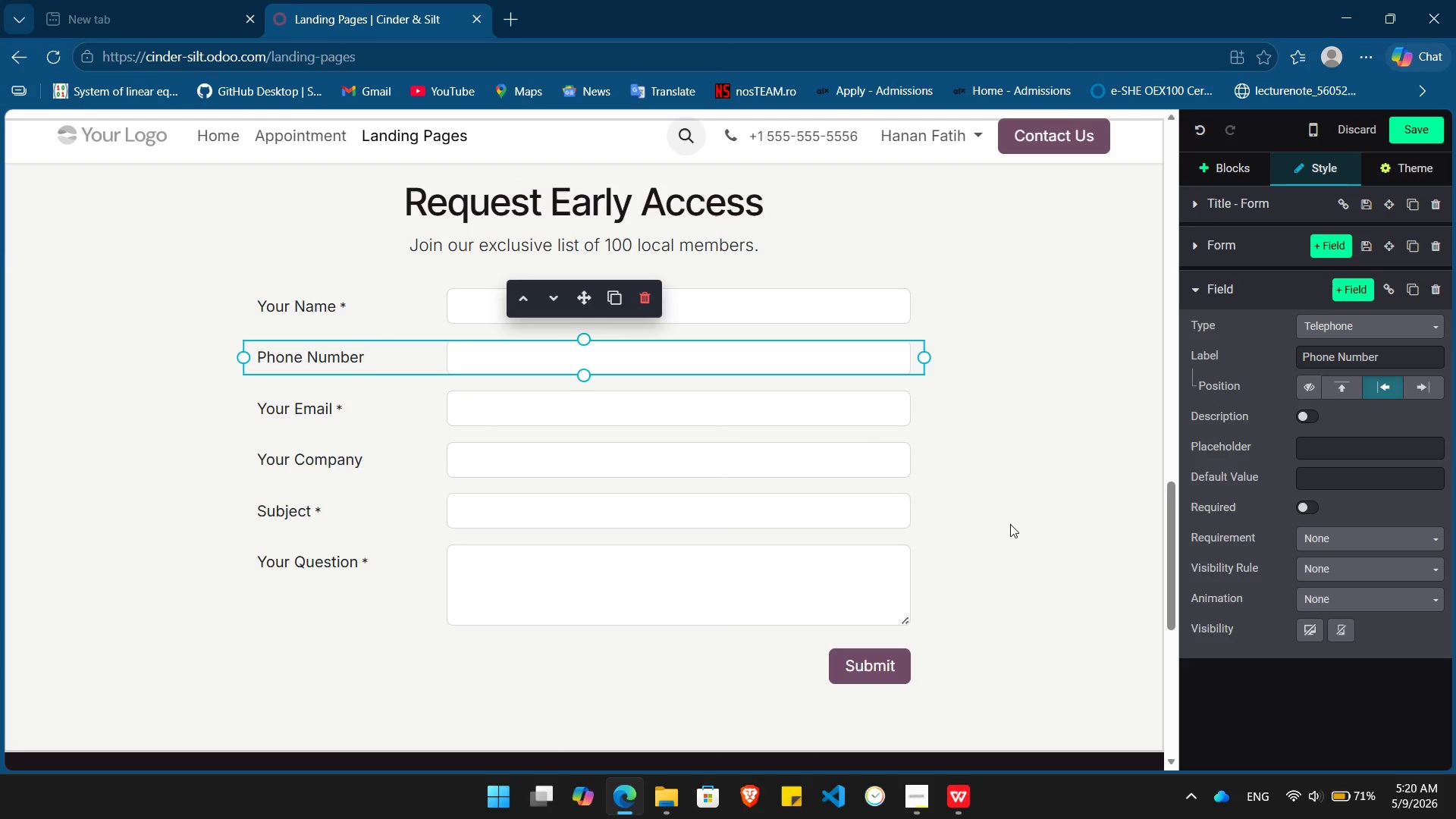 
left_click([643, 298])
 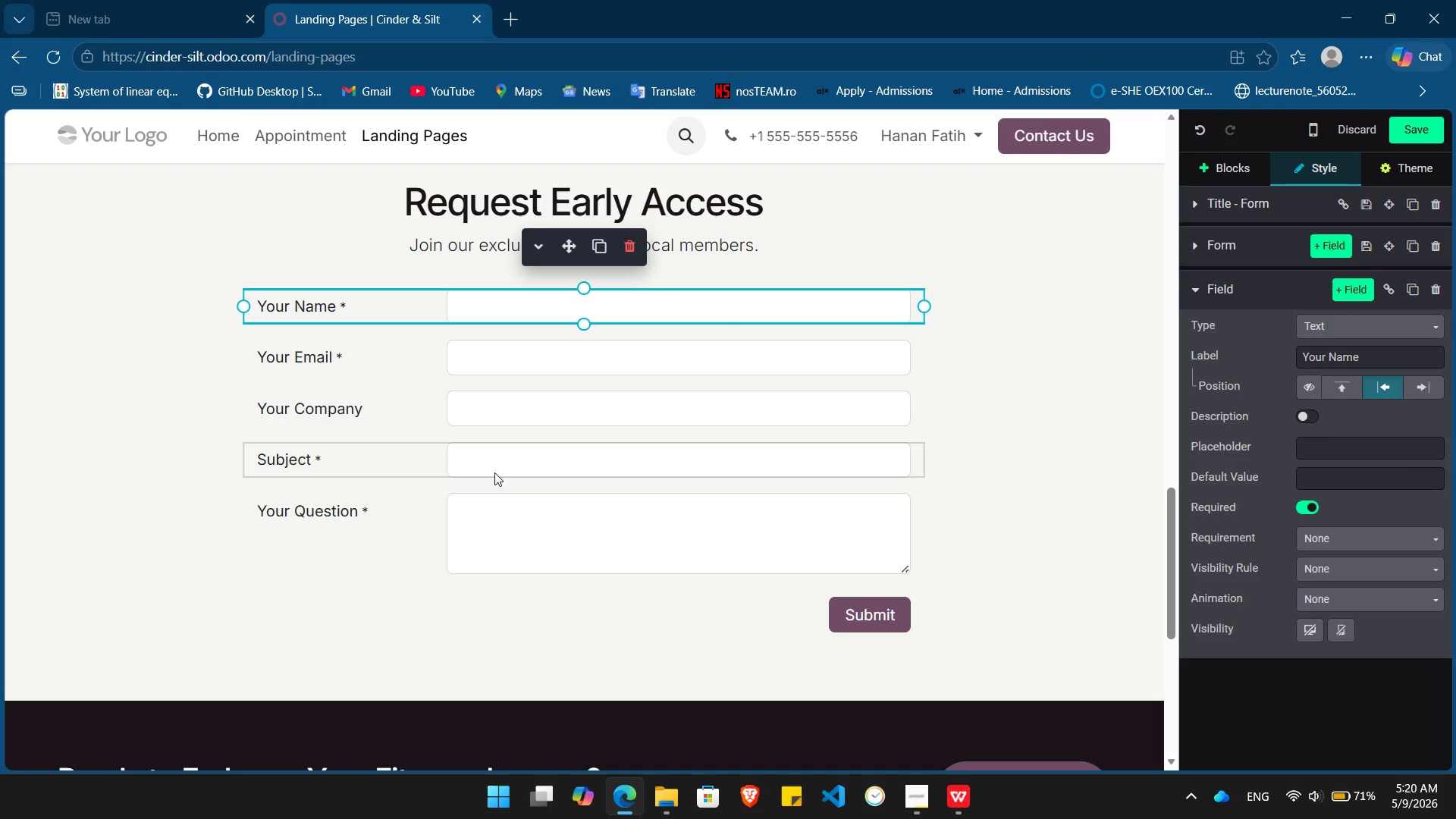 
left_click([403, 472])
 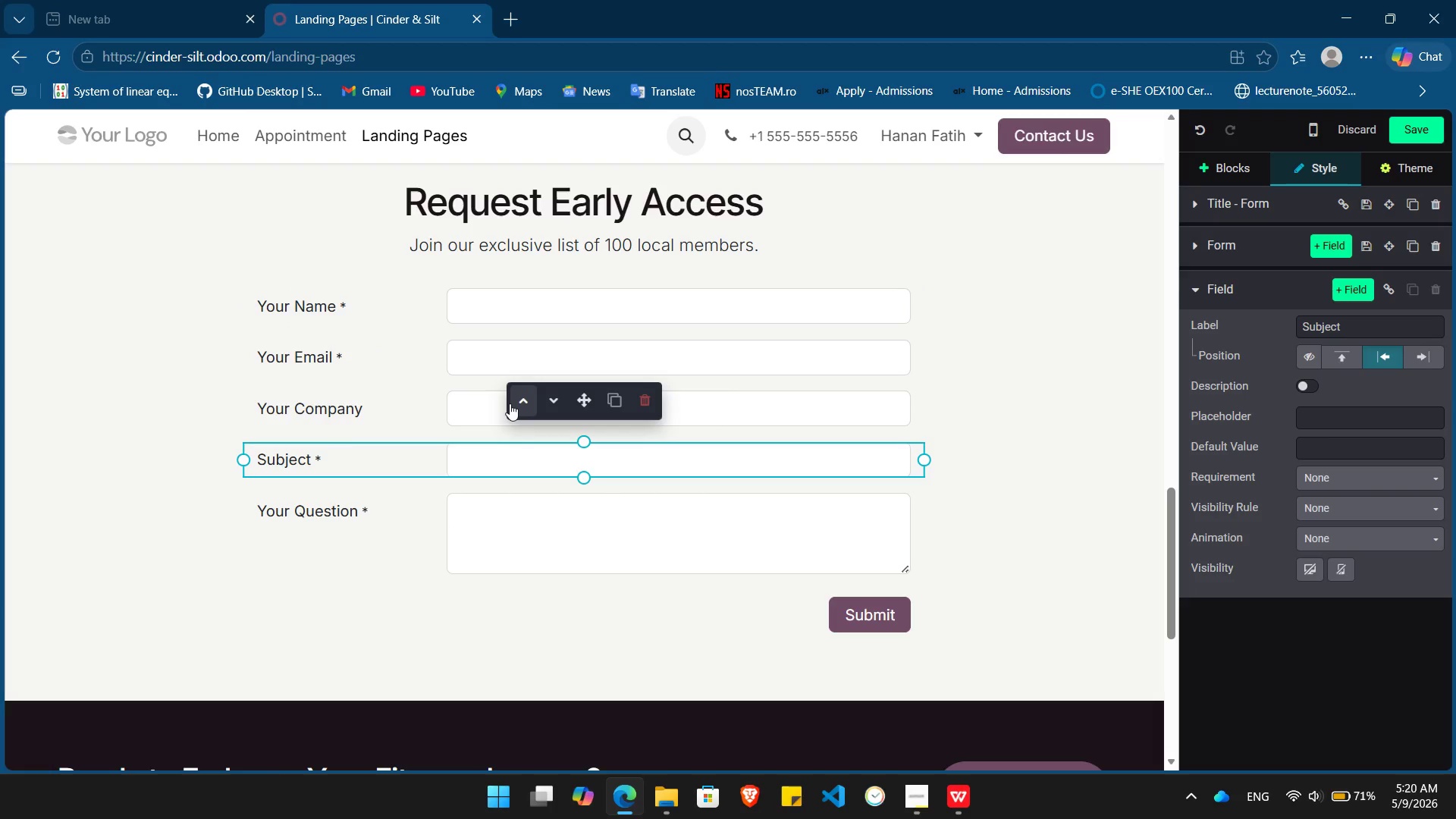 
left_click([519, 403])
 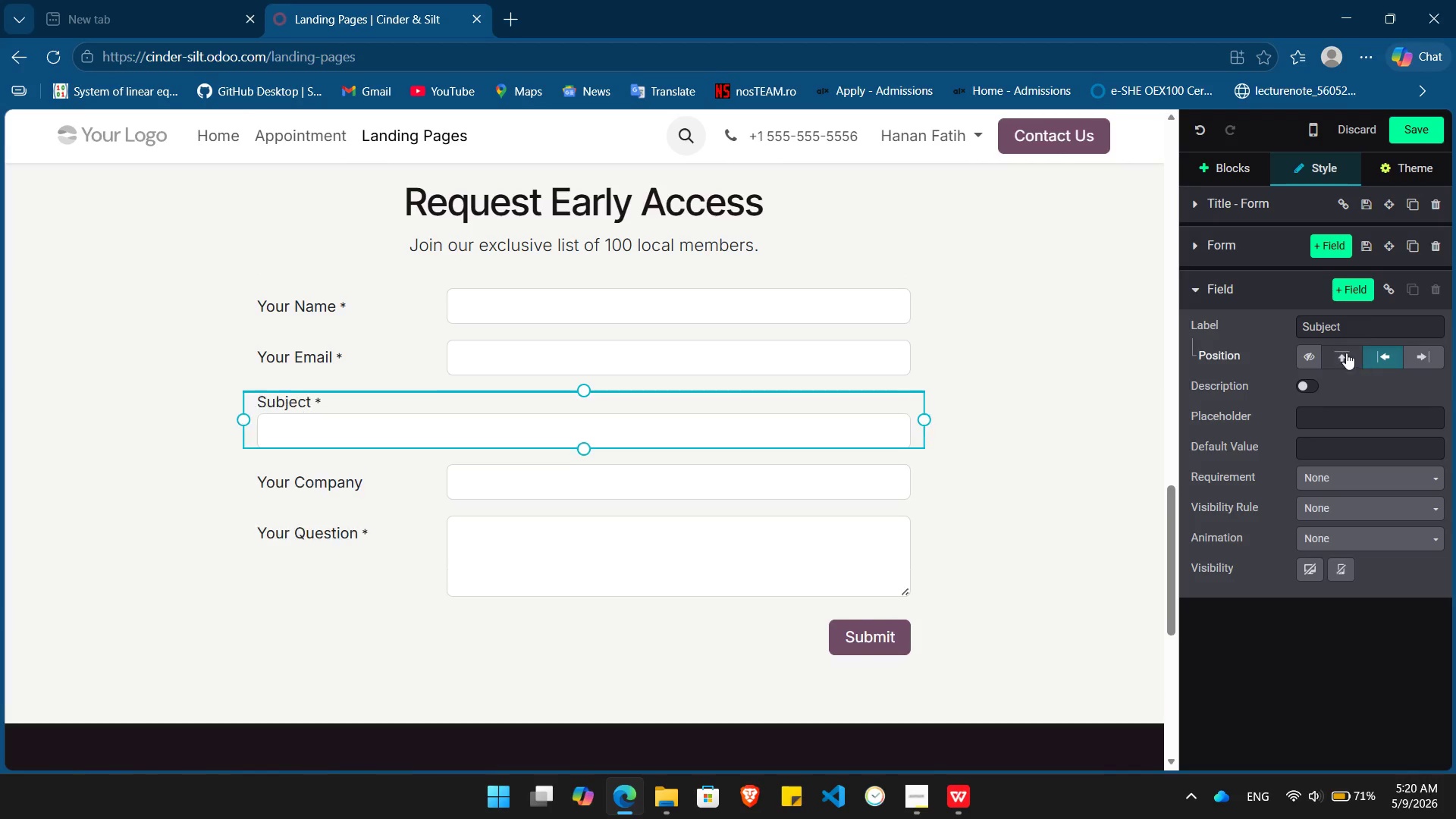 
double_click([1322, 328])
 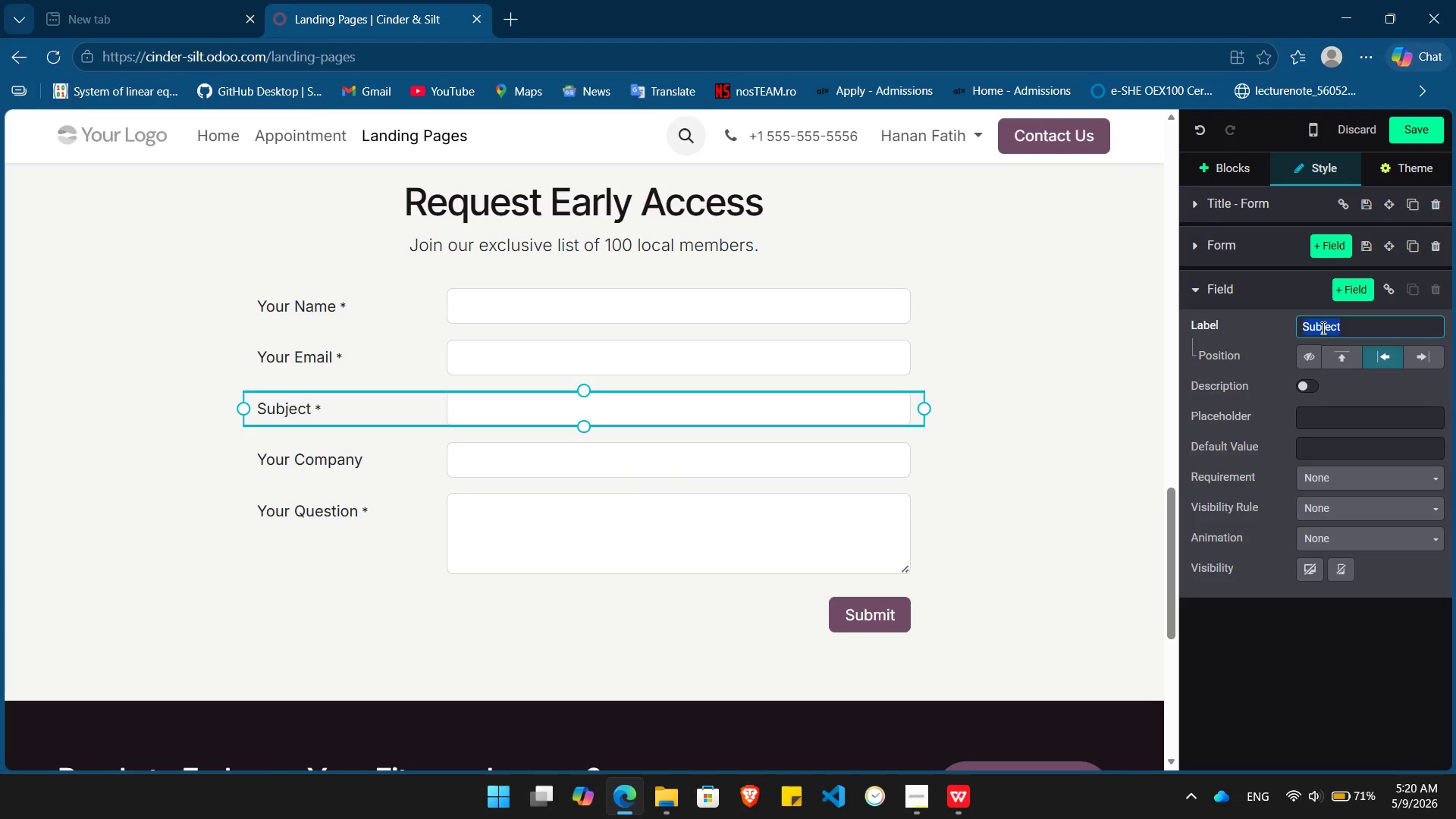 
type(Neighborhood)
 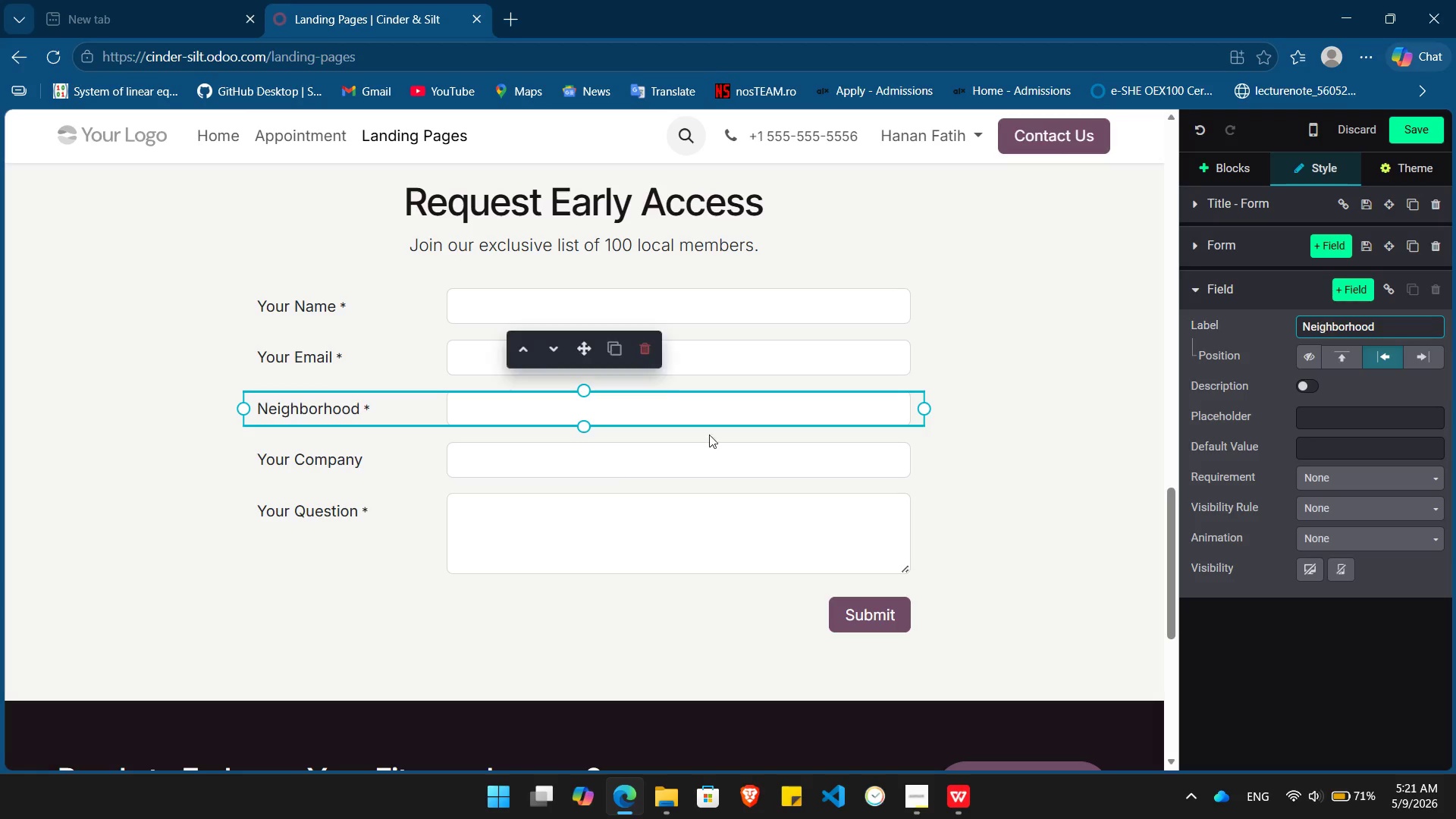 
wait(6.42)
 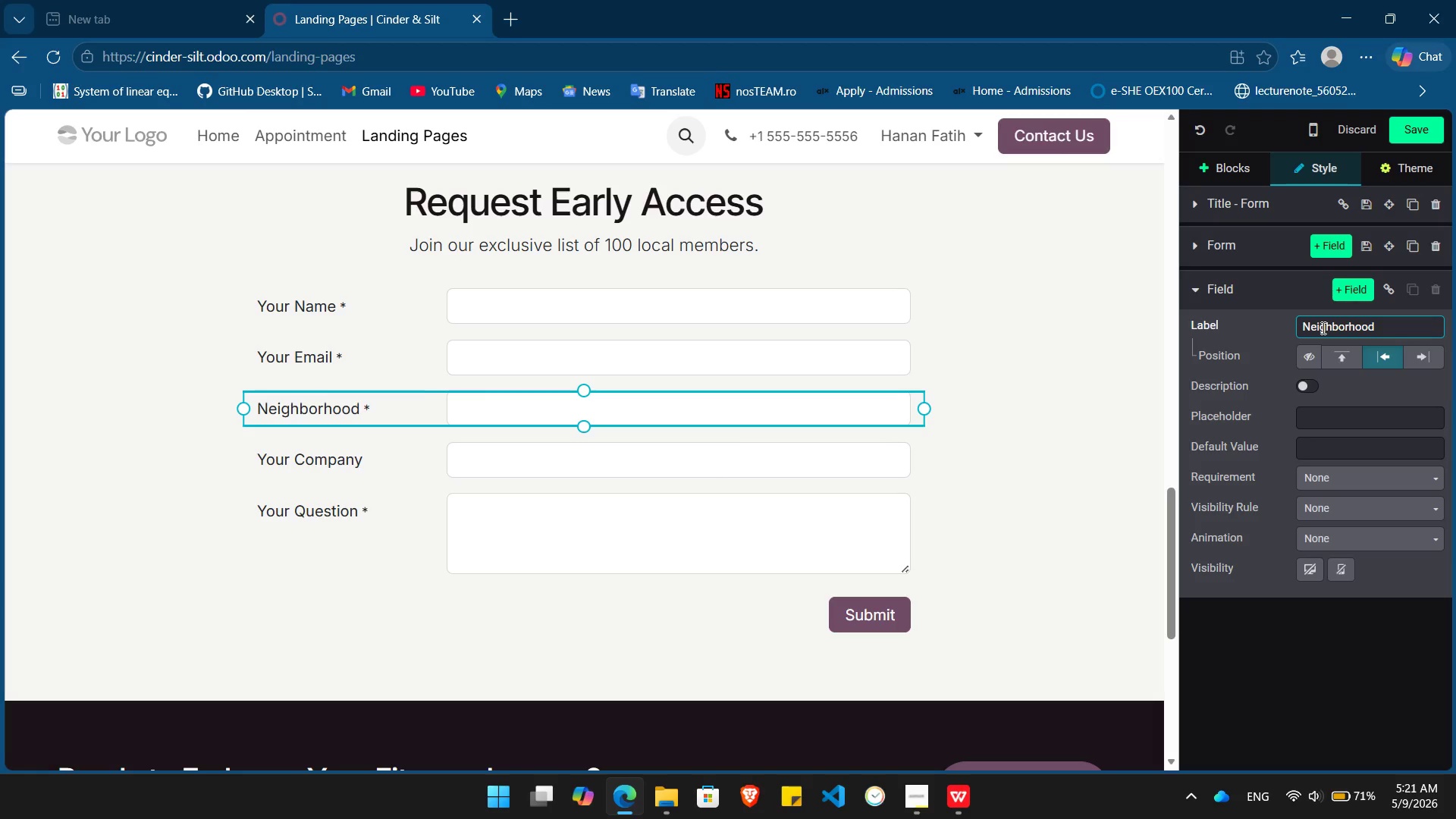 
left_click([348, 458])
 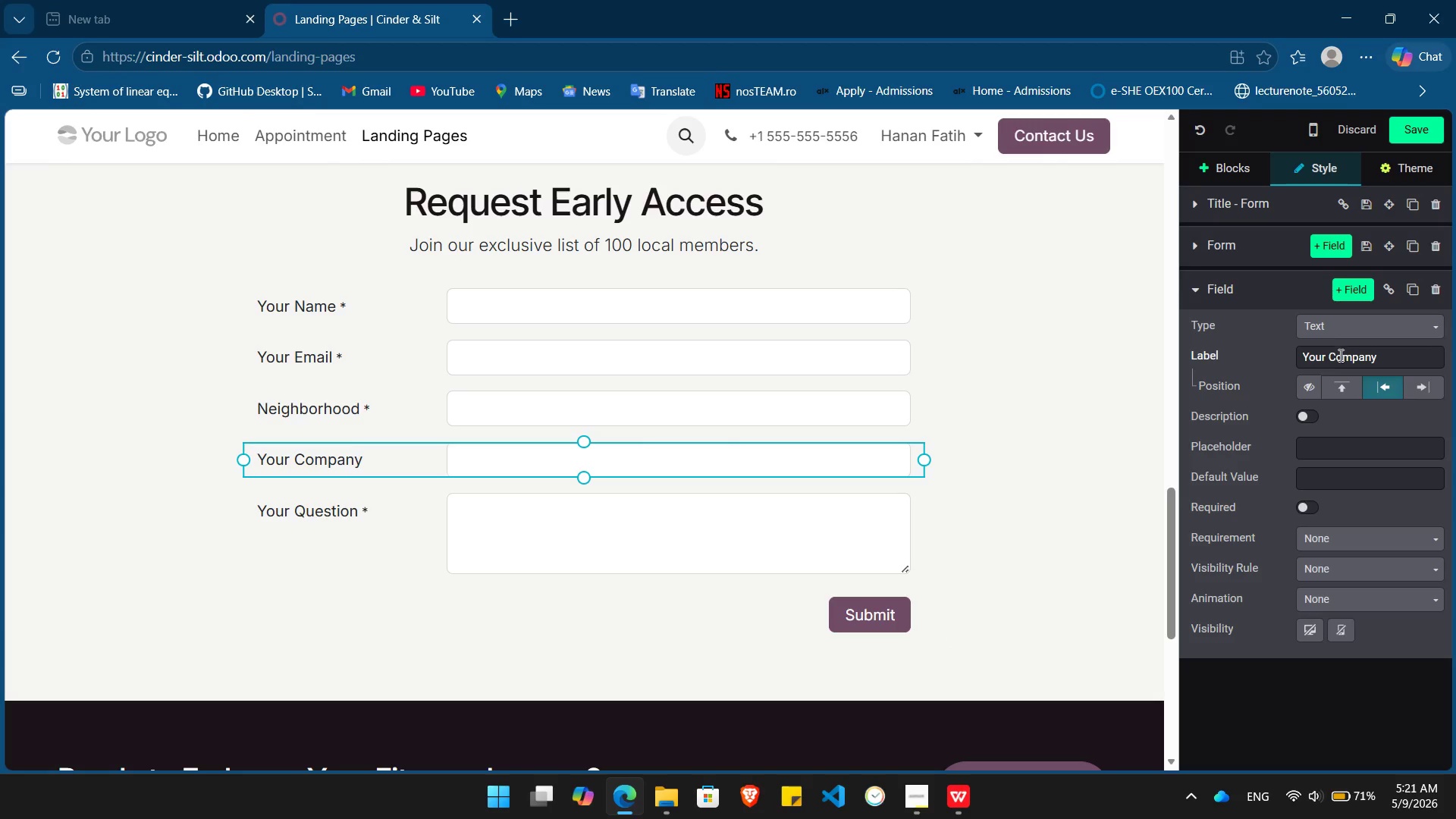 
double_click([1335, 358])
 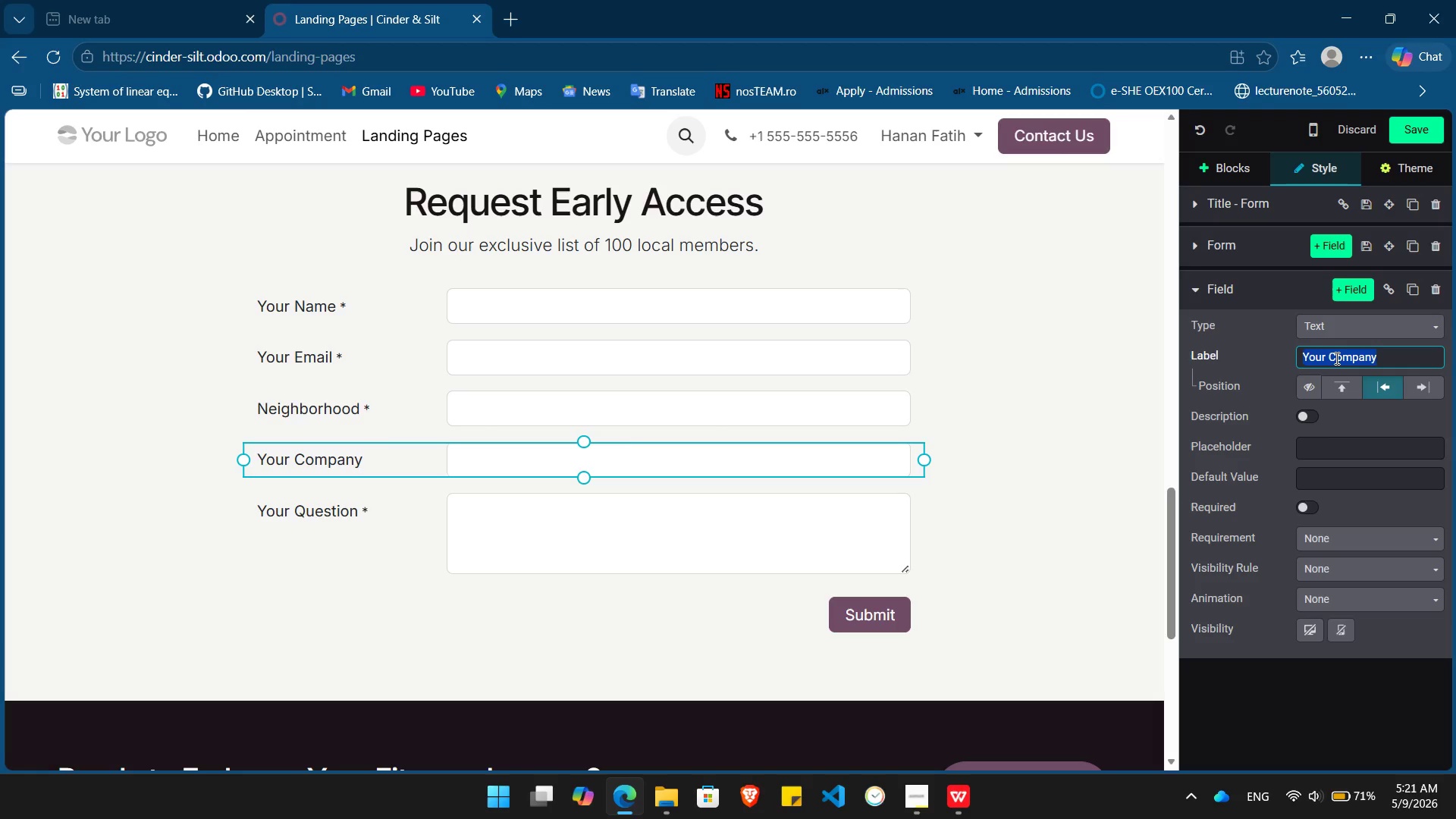 
triple_click([1335, 358])
 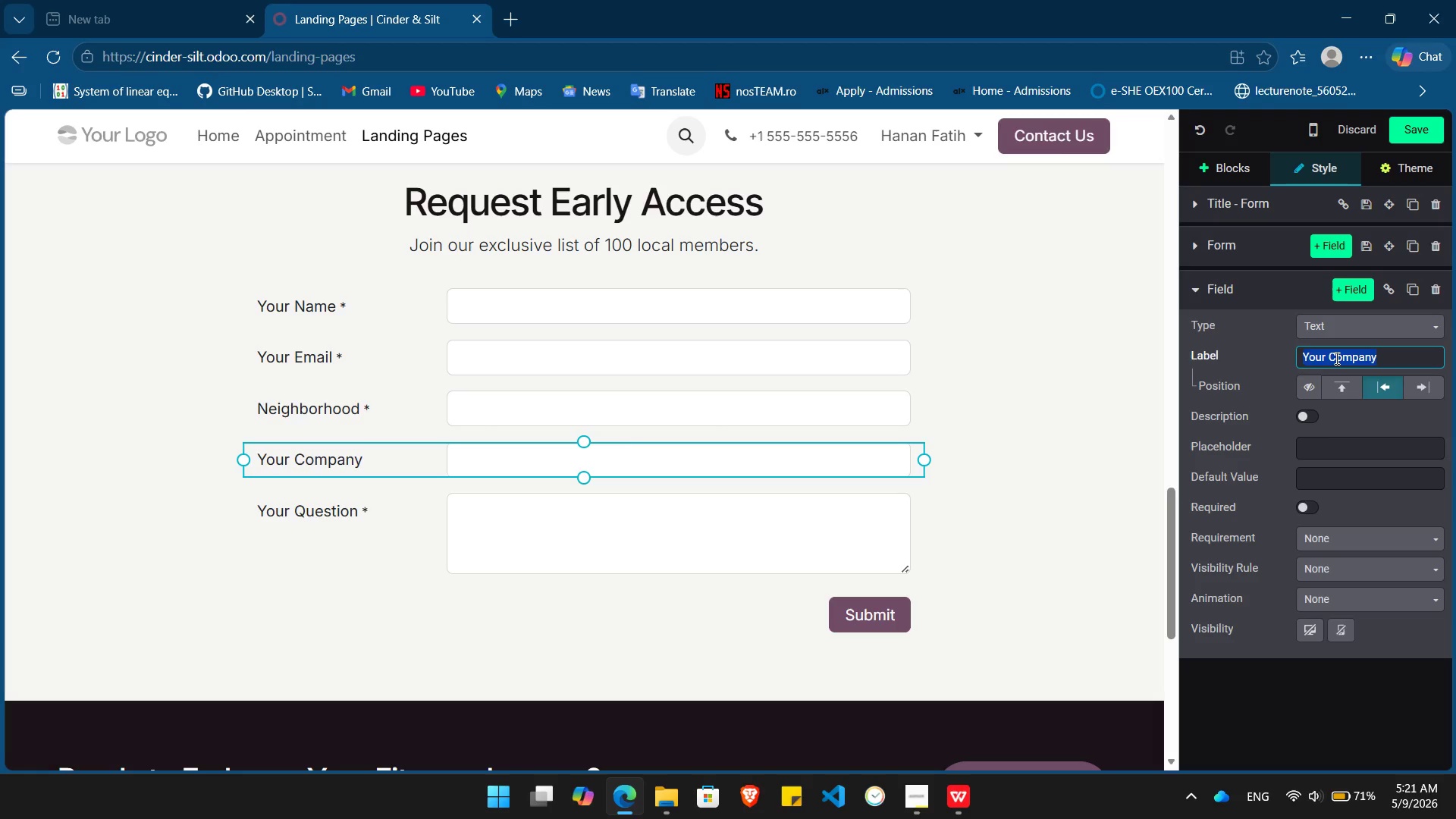 
type(Favorite Drink)
 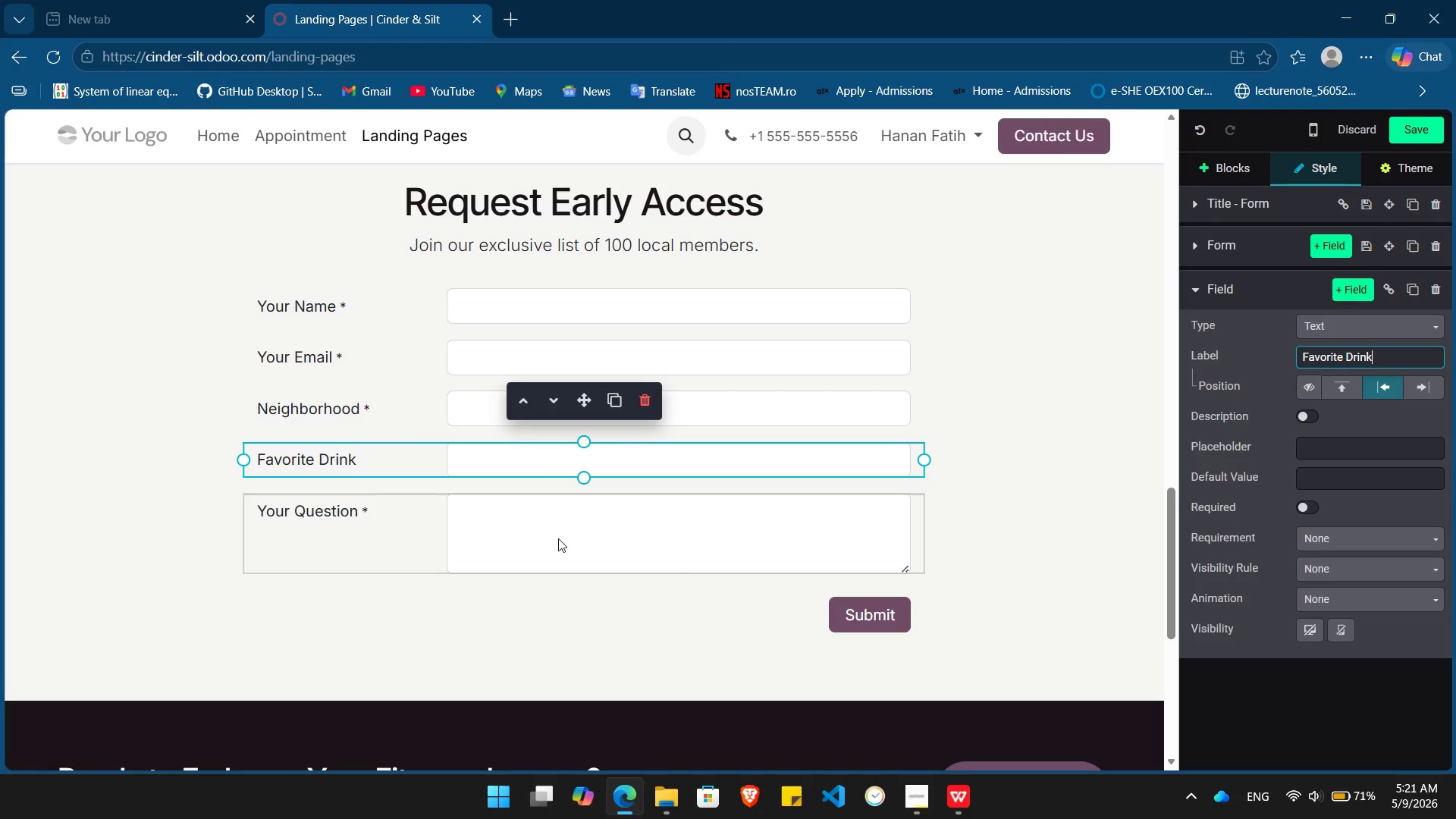 
left_click([558, 538])
 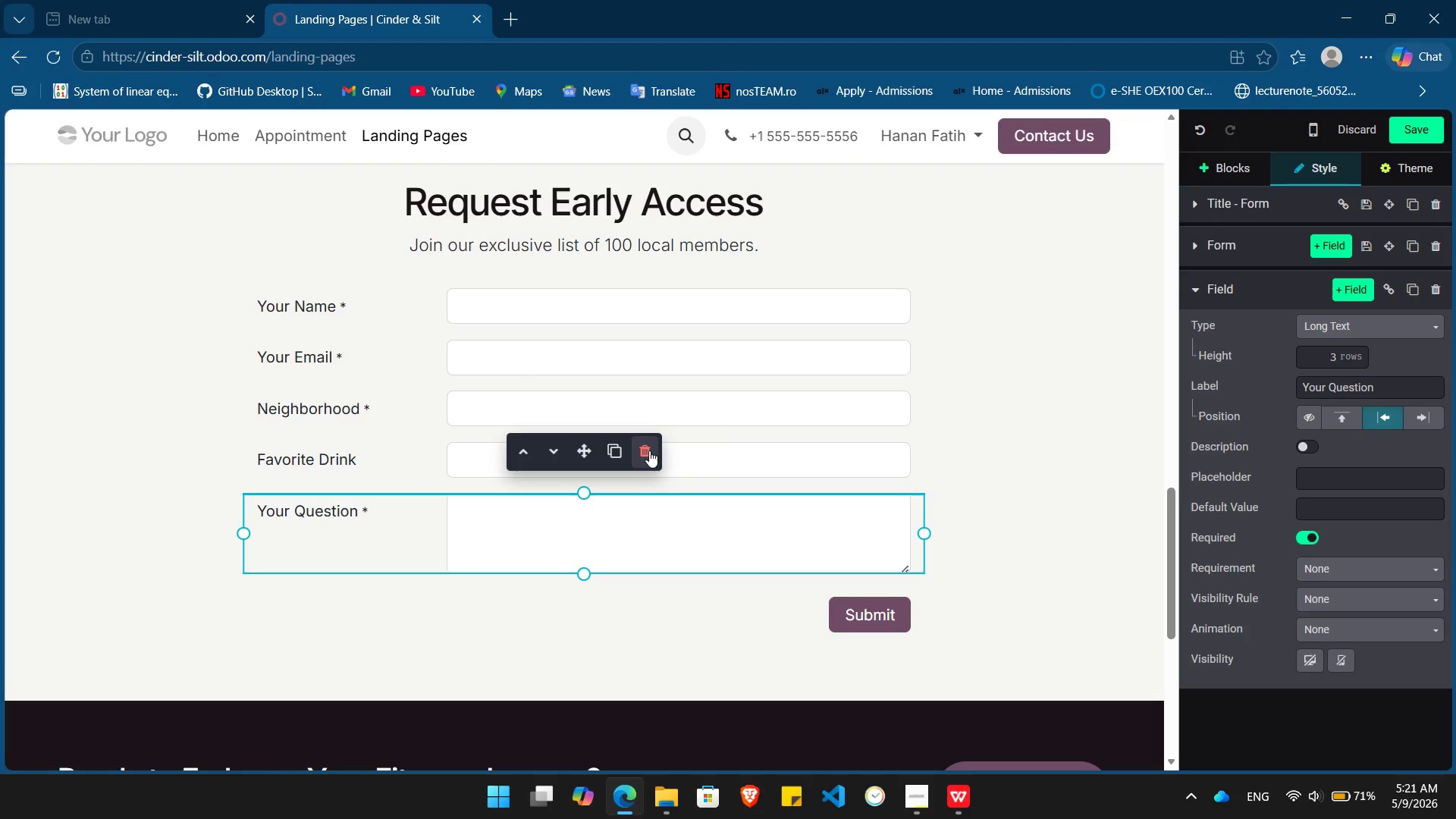 
left_click([644, 448])
 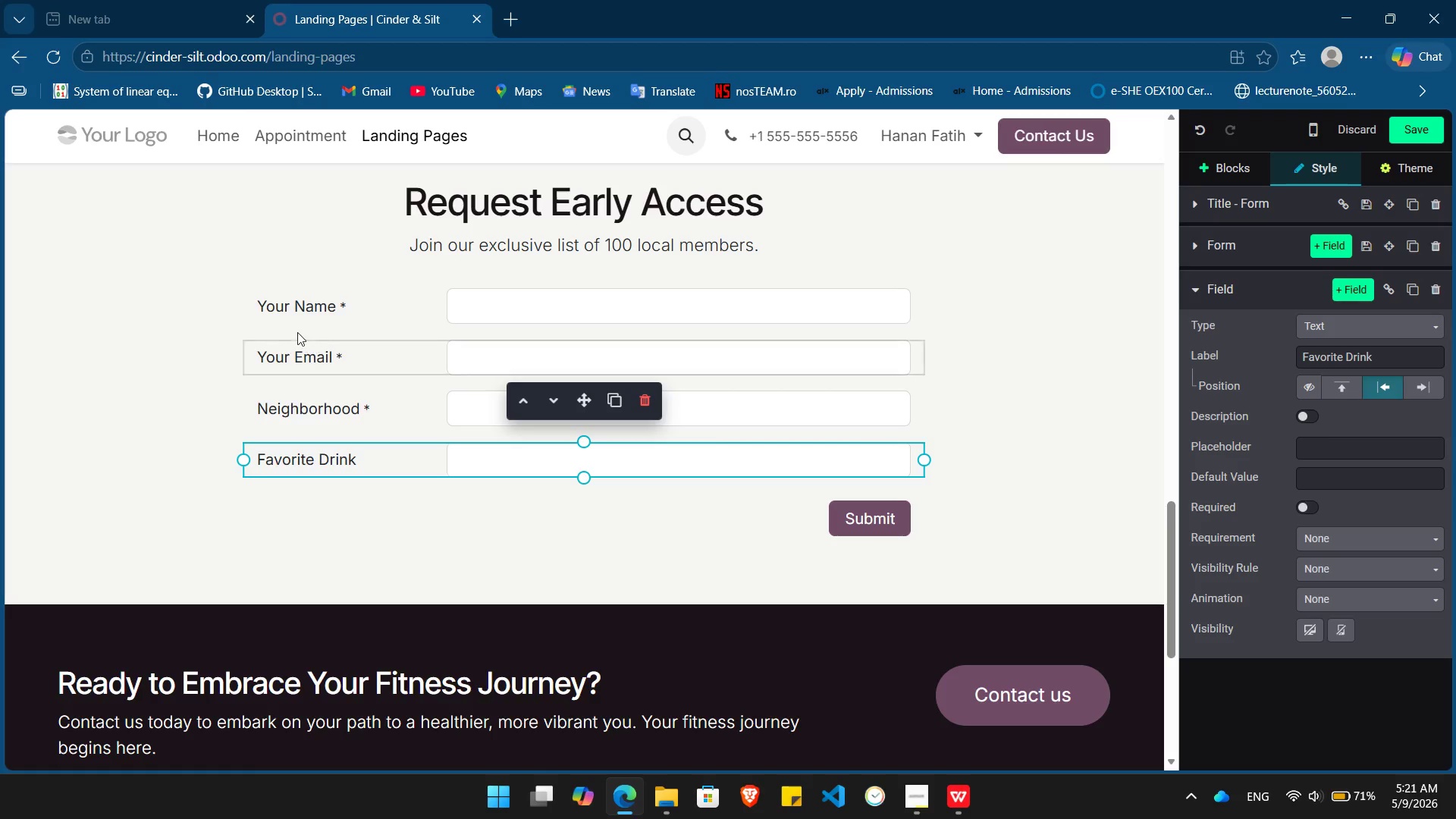 
left_click([296, 321])
 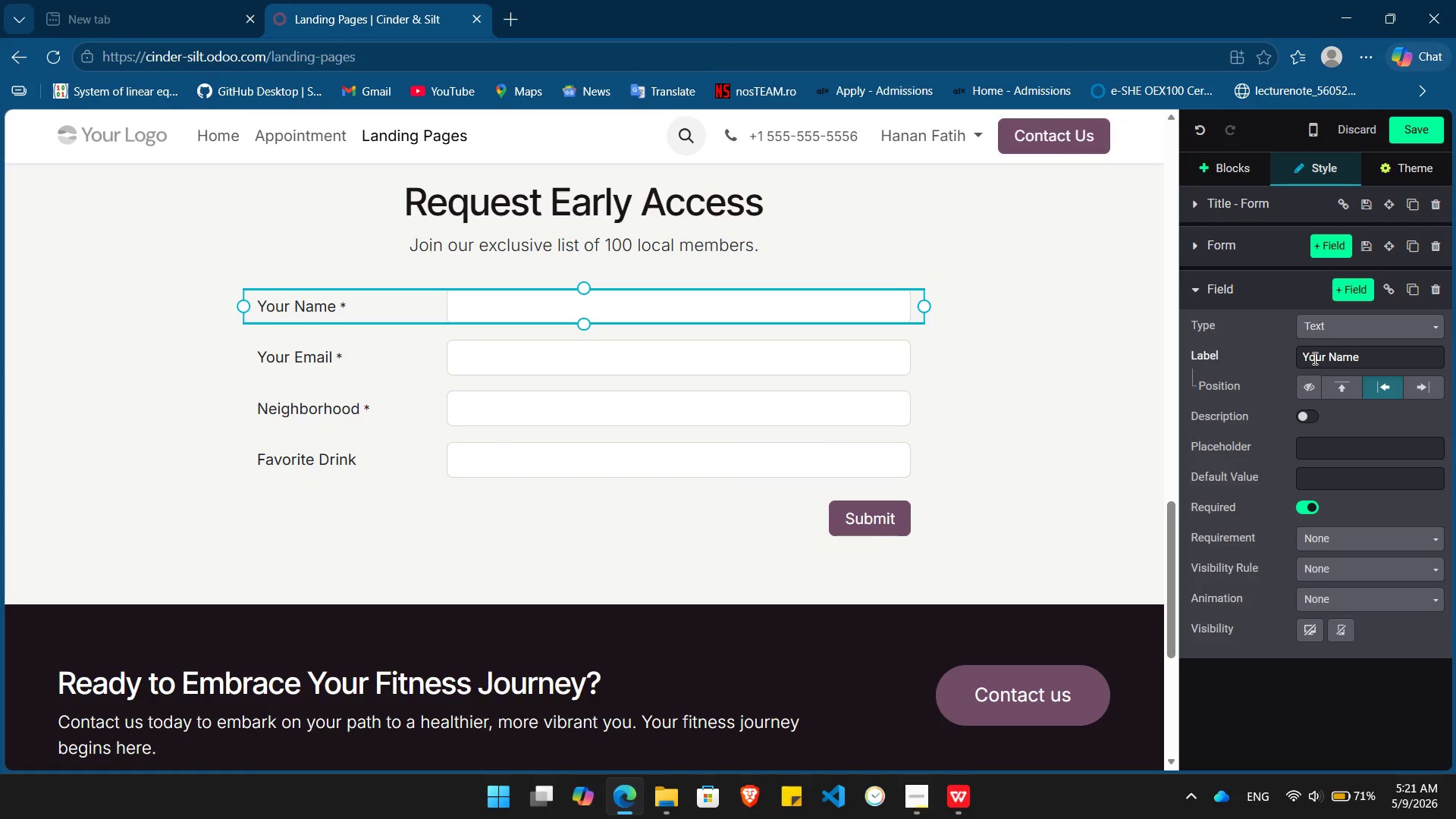 
double_click([1313, 359])
 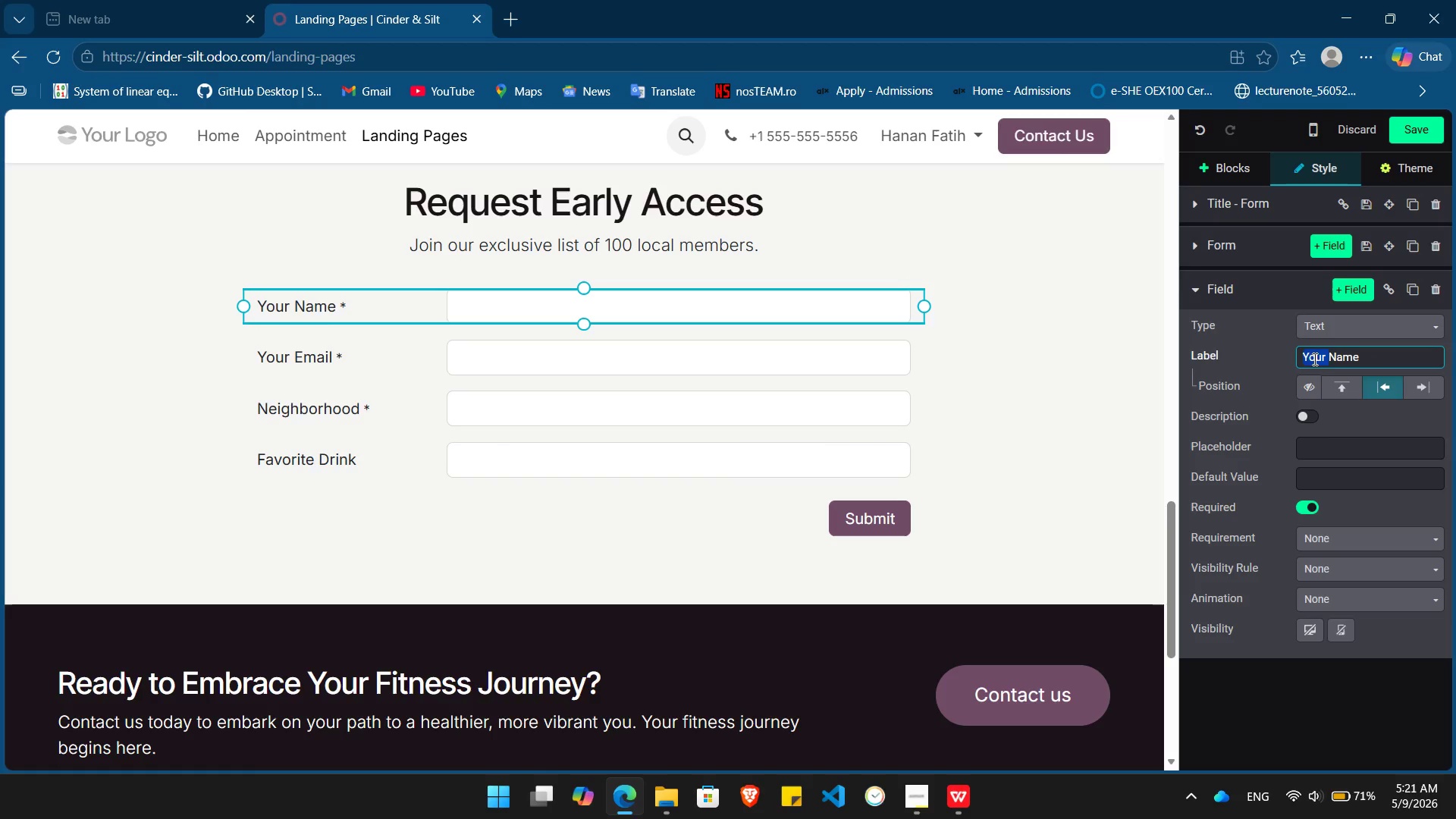 
key(Backspace)
 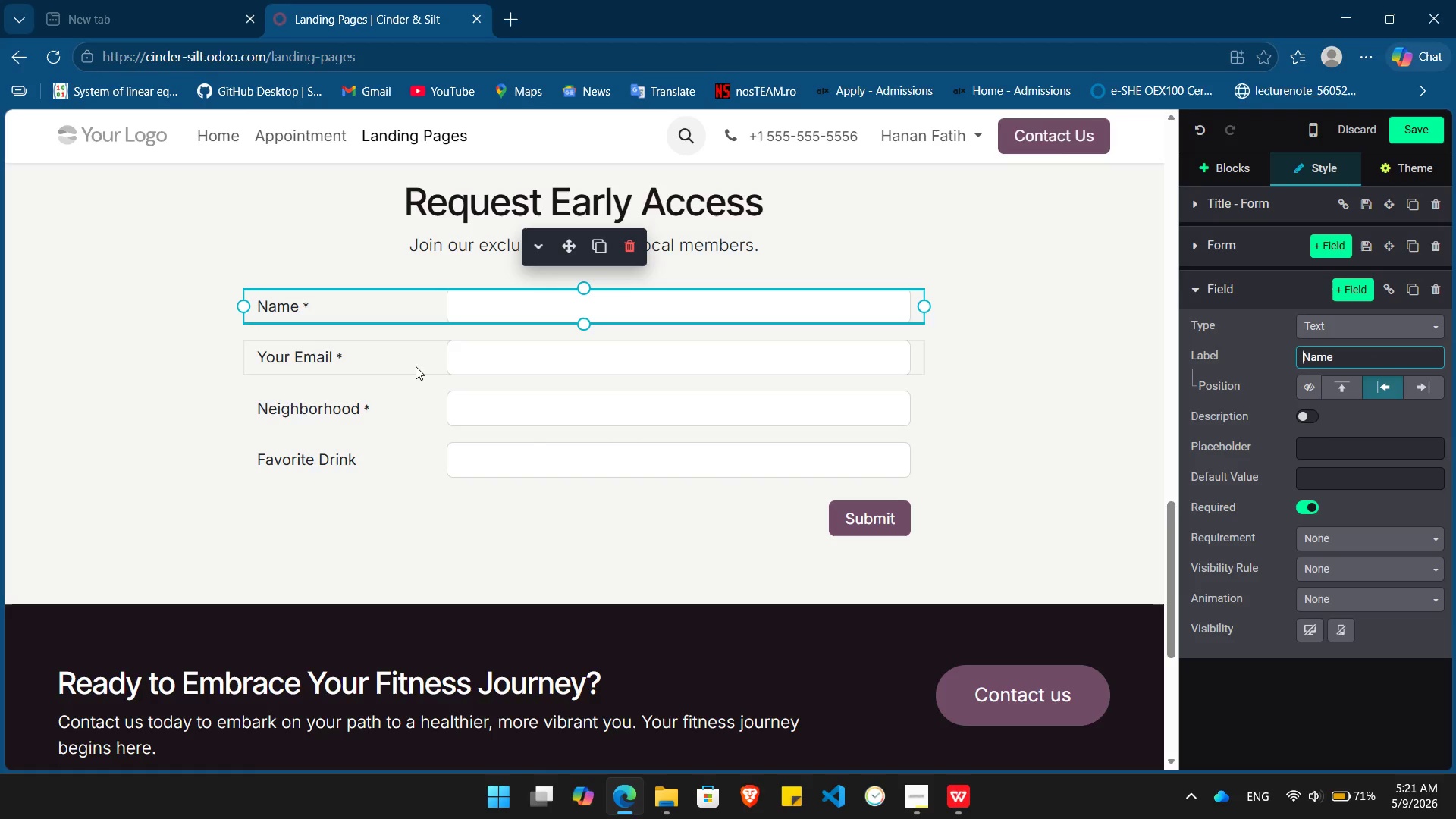 
left_click([413, 366])
 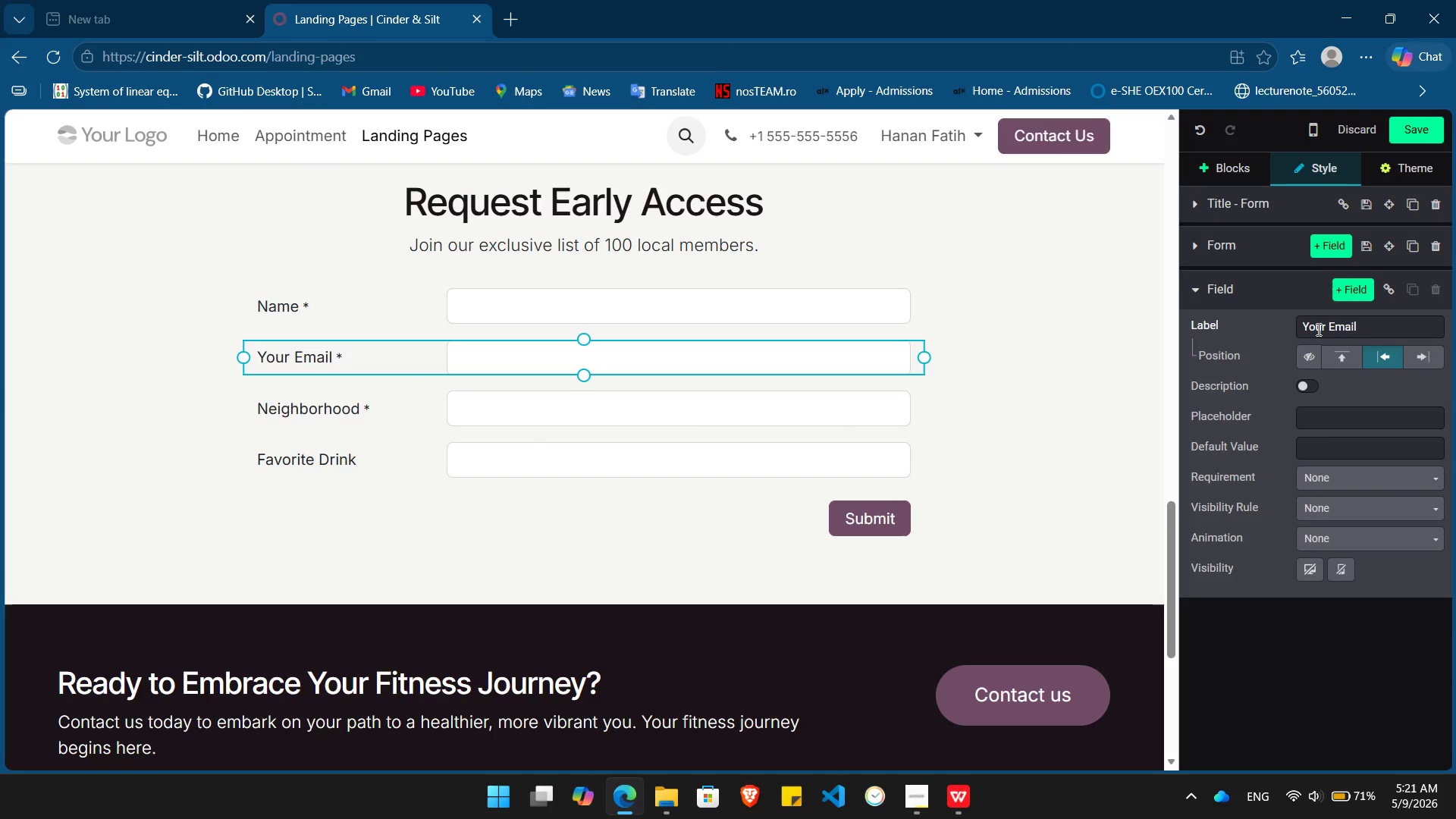 
double_click([1317, 329])
 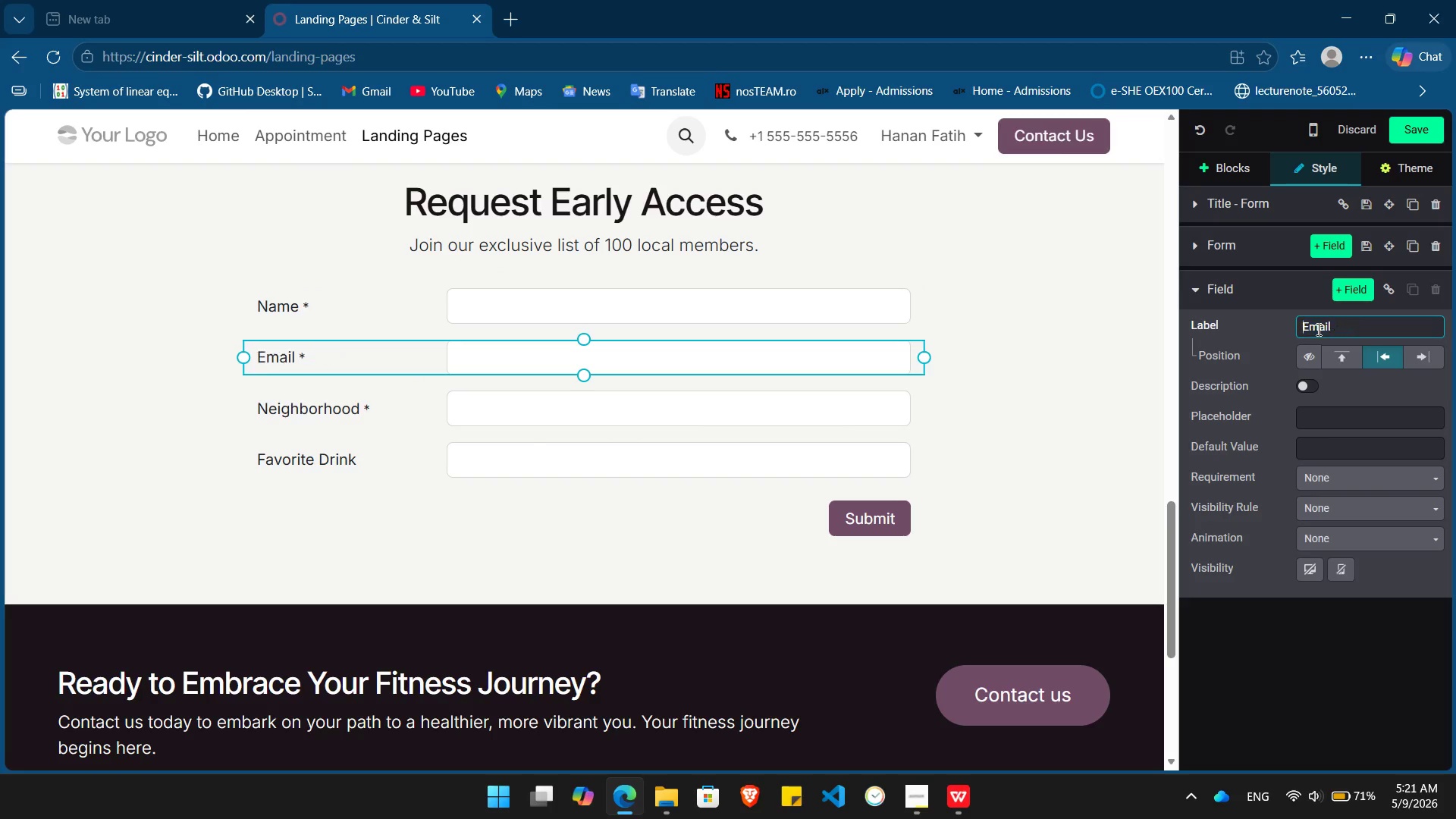 
key(Backspace)
 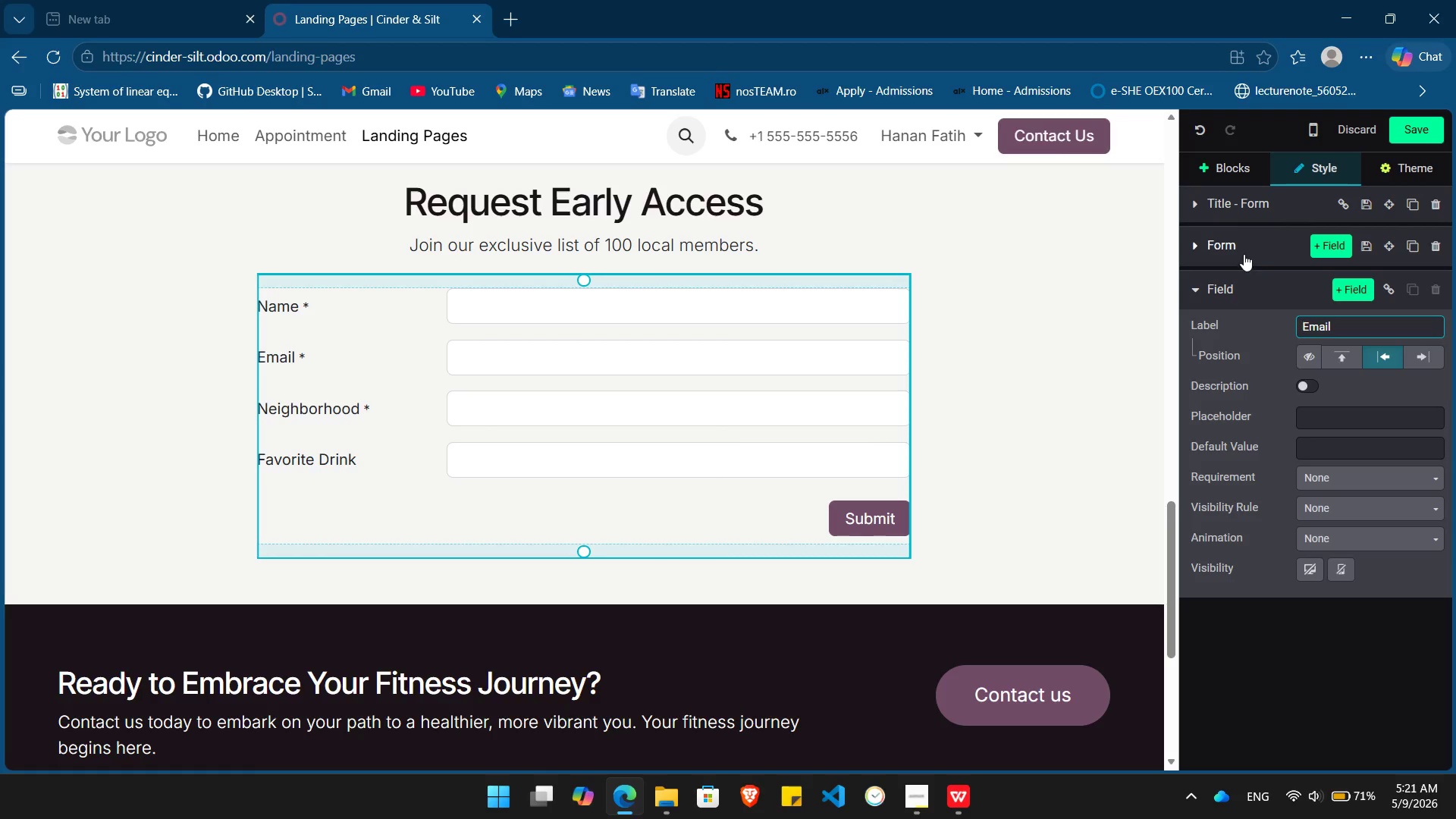 
left_click([1244, 254])
 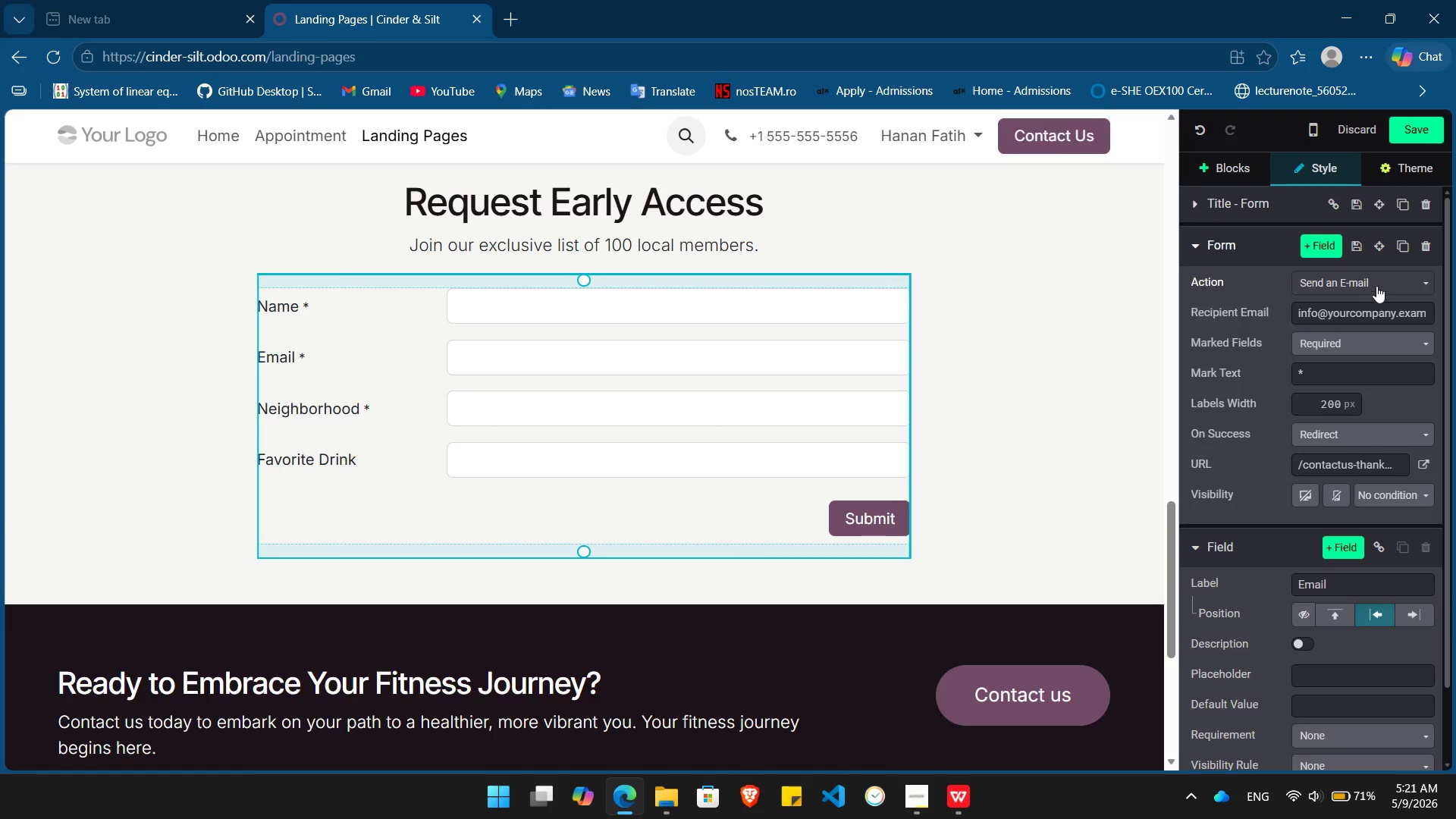 
left_click([1378, 284])
 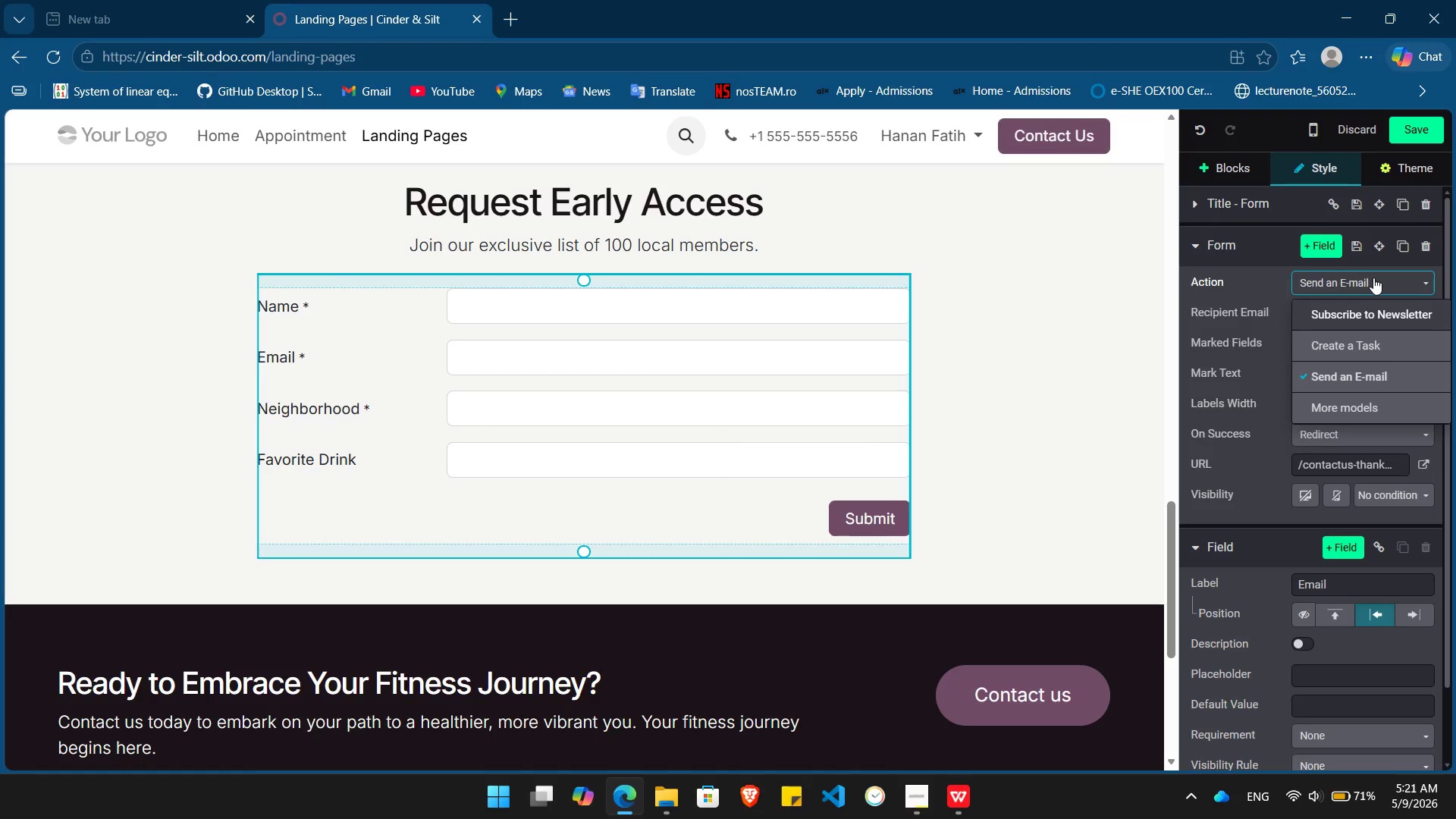 
left_click([1373, 278])
 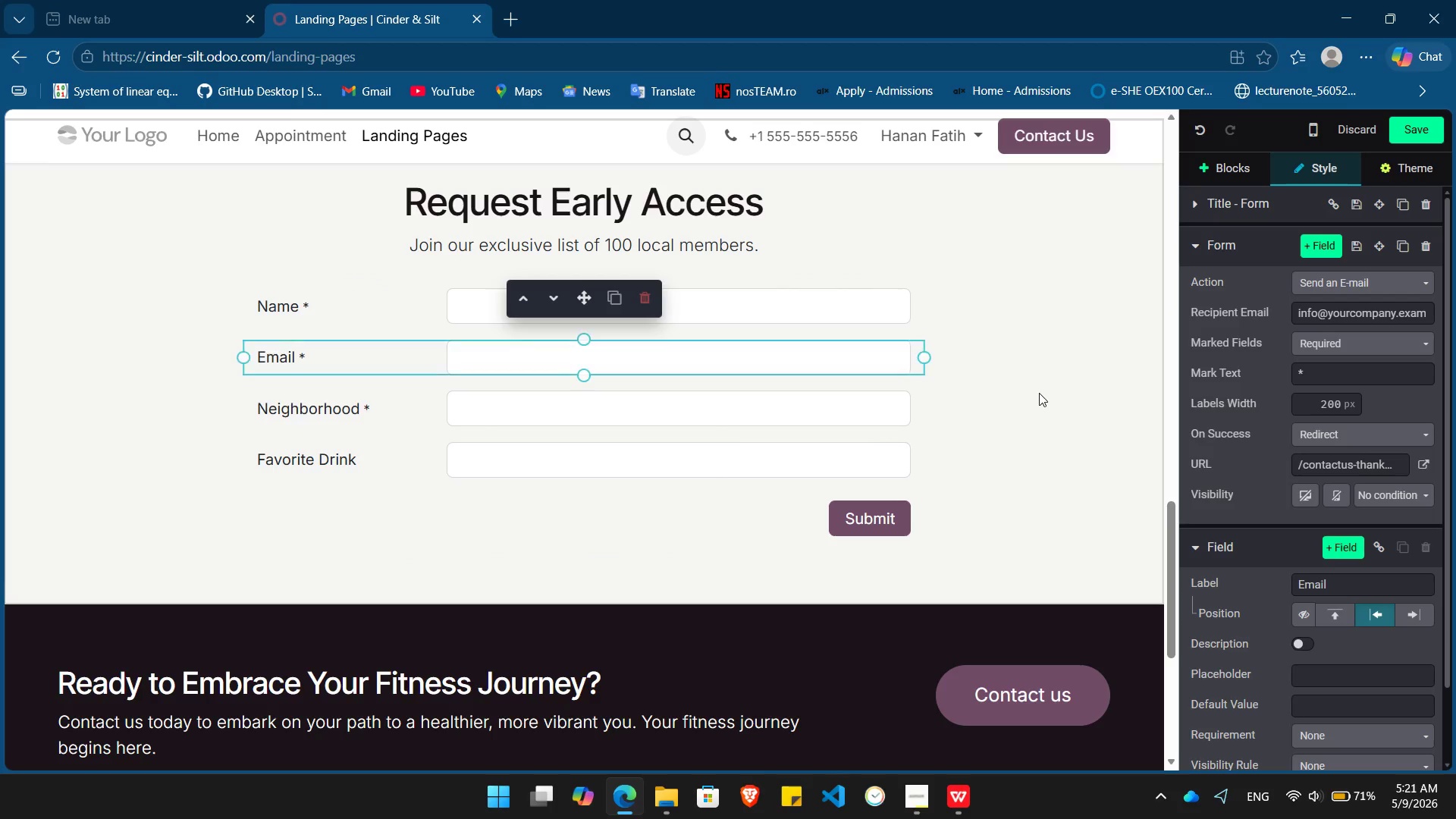 
left_click([1039, 393])
 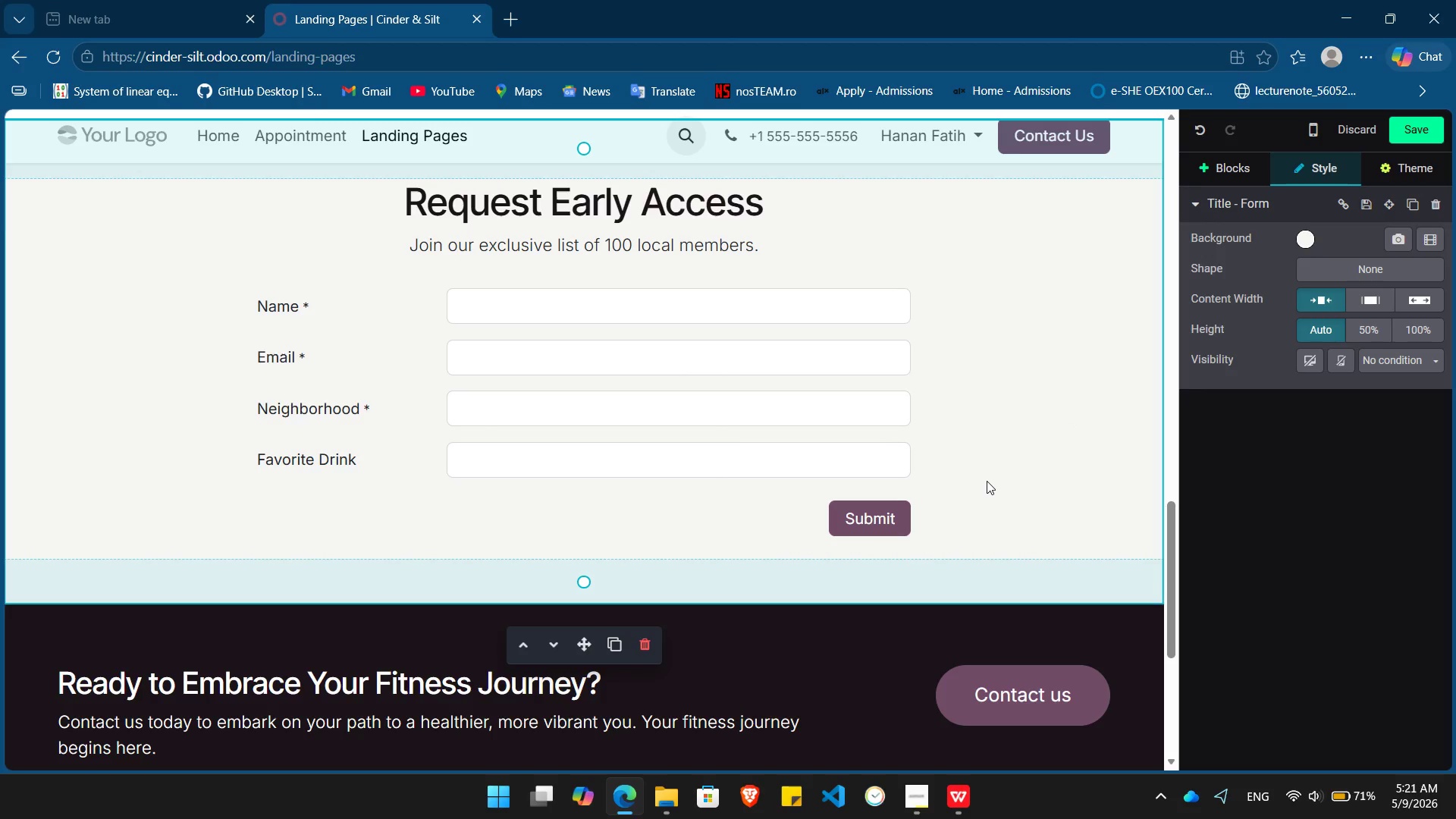 
mouse_move([897, 488])
 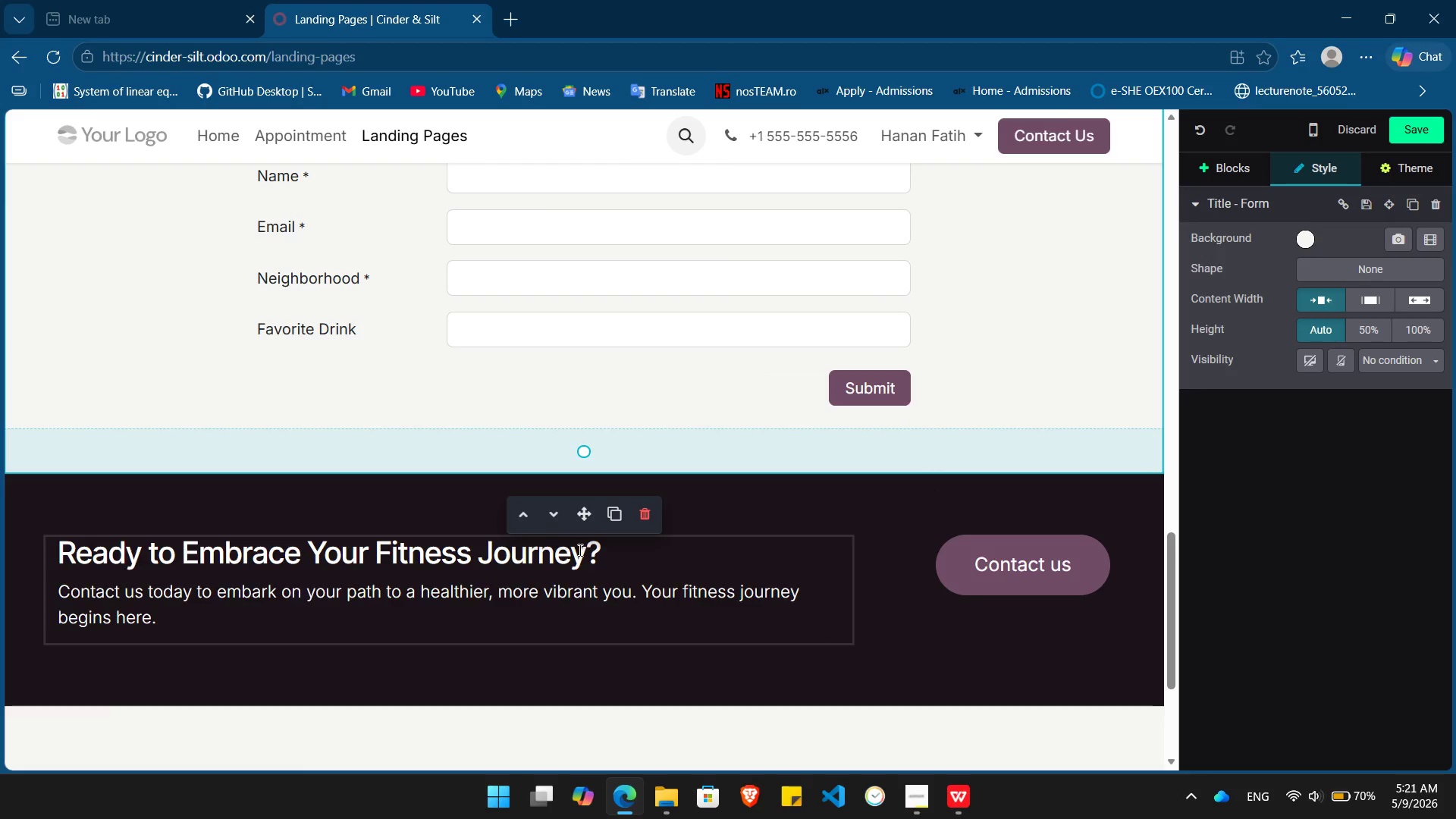 
left_click_drag(start_coordinate=[588, 559], to_coordinate=[187, 556])
 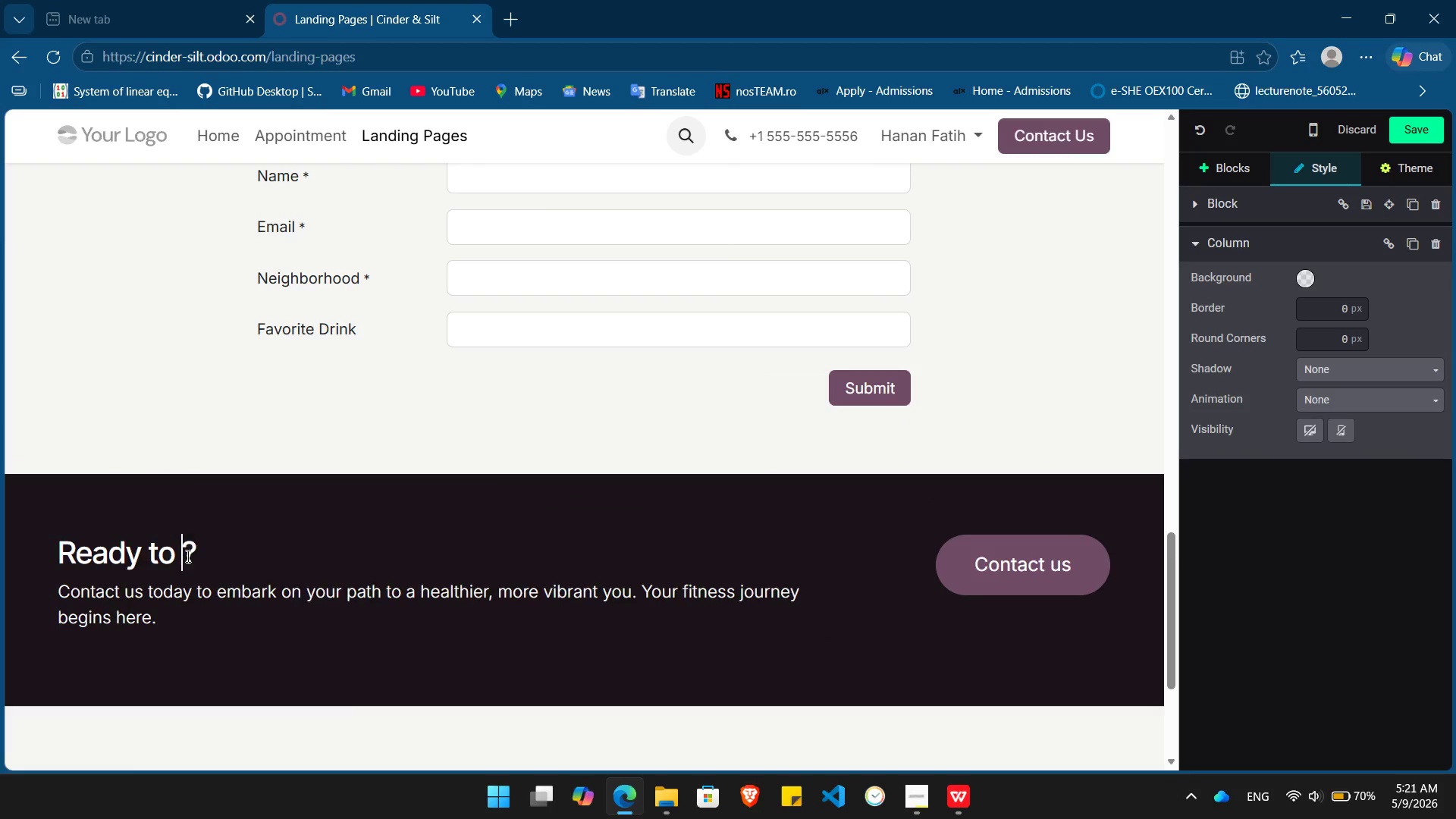 
key(Backspace)
 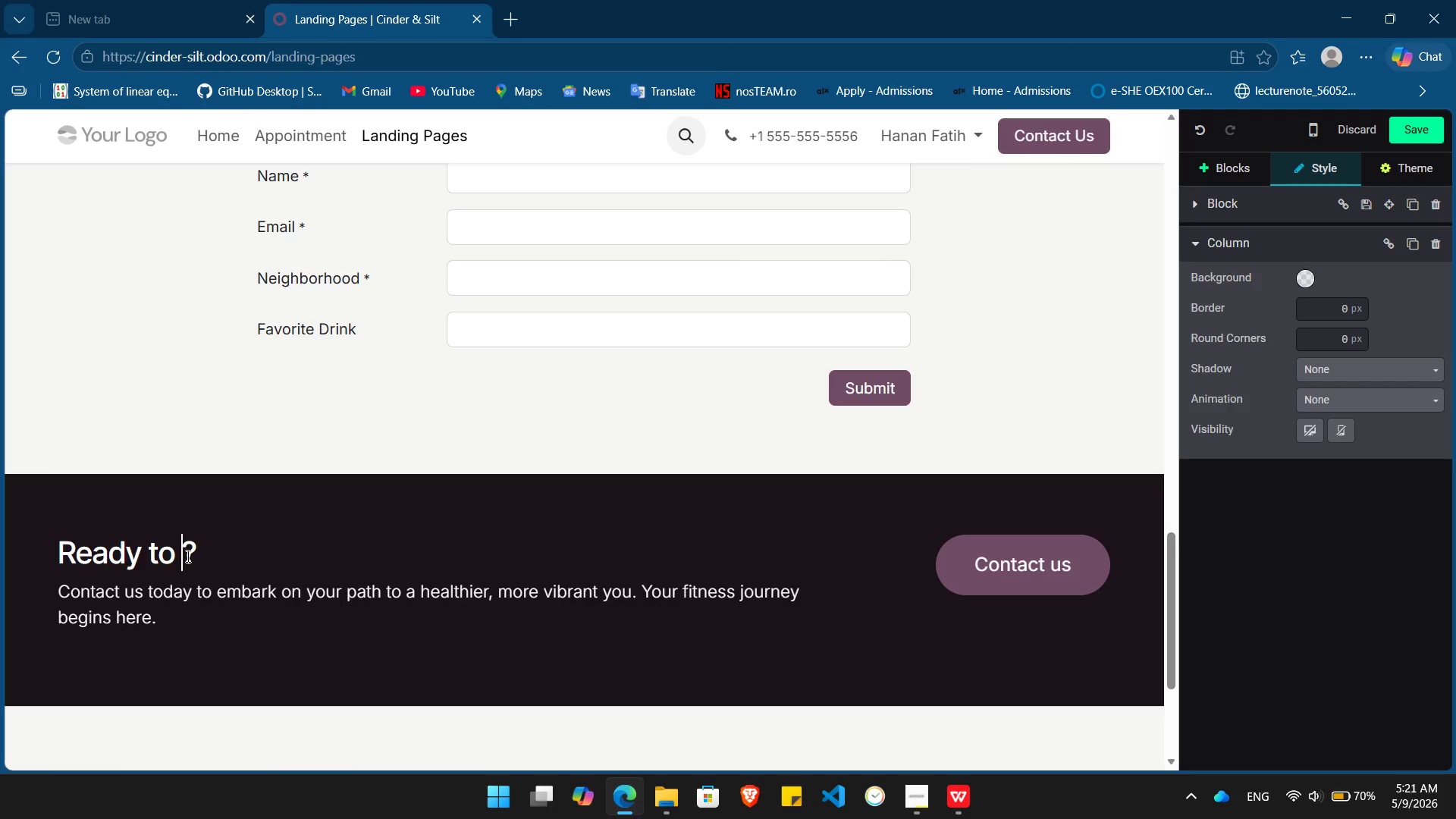 
wait(8.06)
 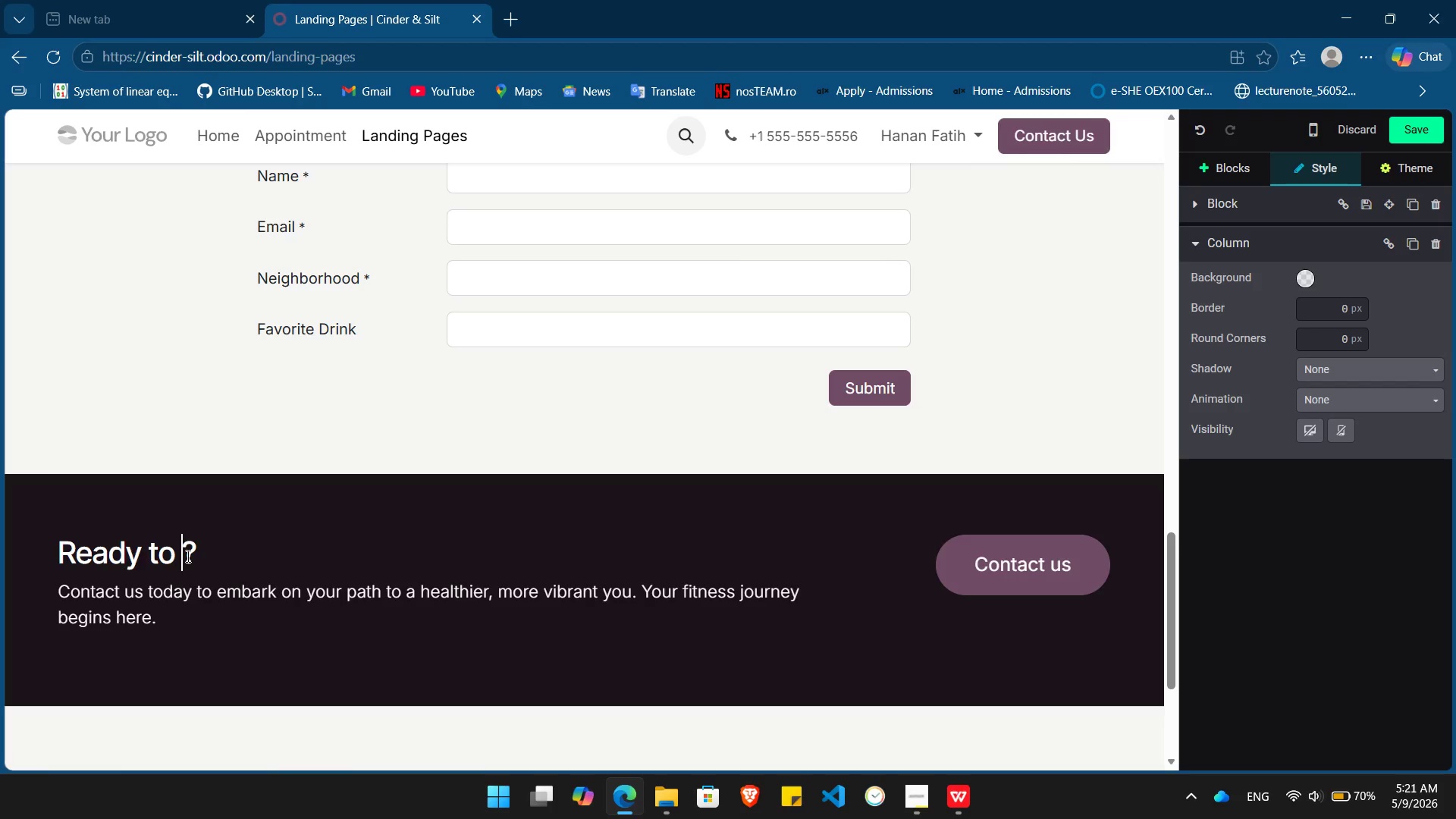 
type(join)
key(Backspace)
key(Backspace)
key(Backspace)
key(Backspace)
type(Join Th)
key(Backspace)
key(Backspace)
type(theT)
key(Backspace)
type( Team)
 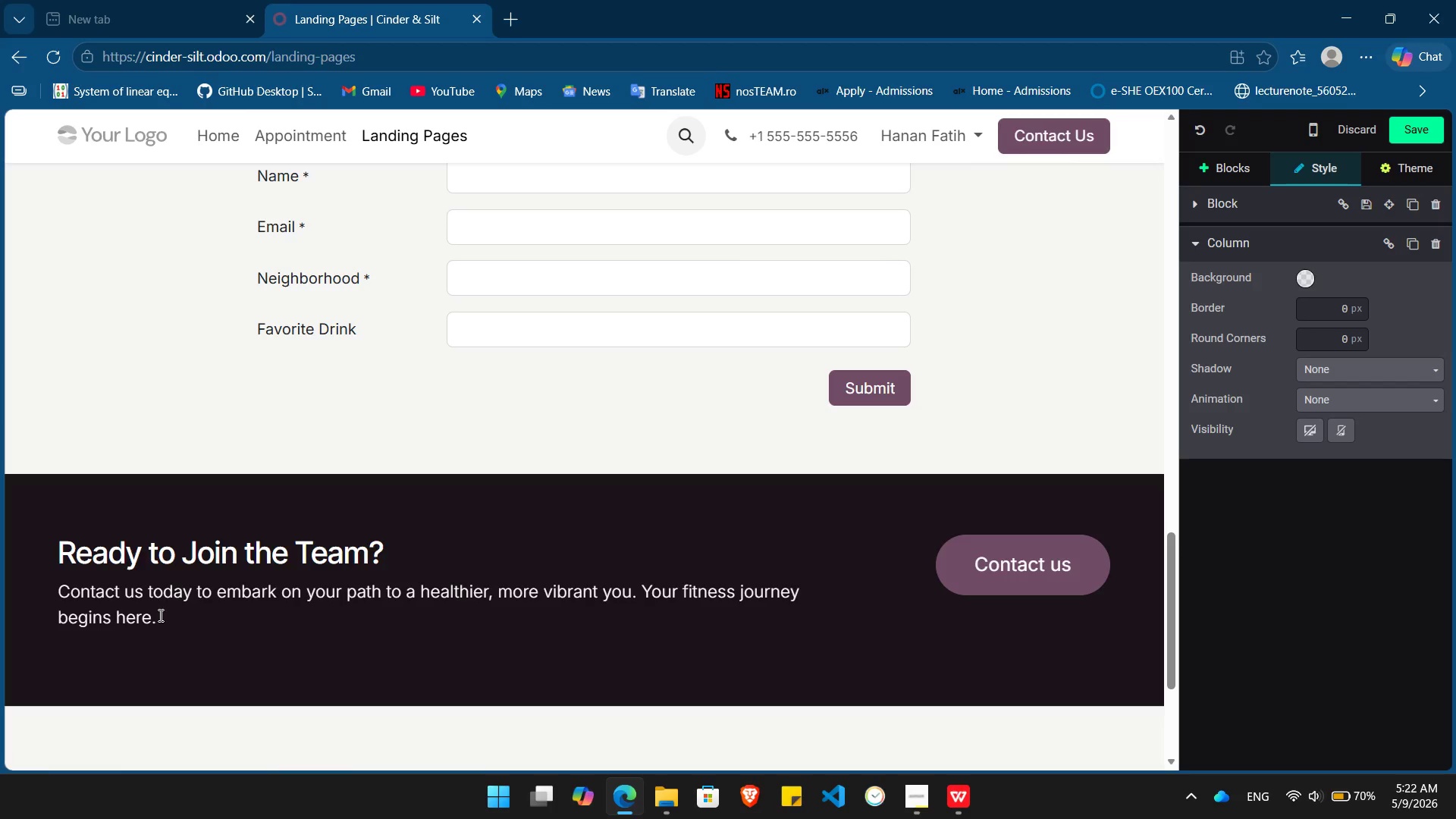 
left_click_drag(start_coordinate=[162, 615], to_coordinate=[61, 595])
 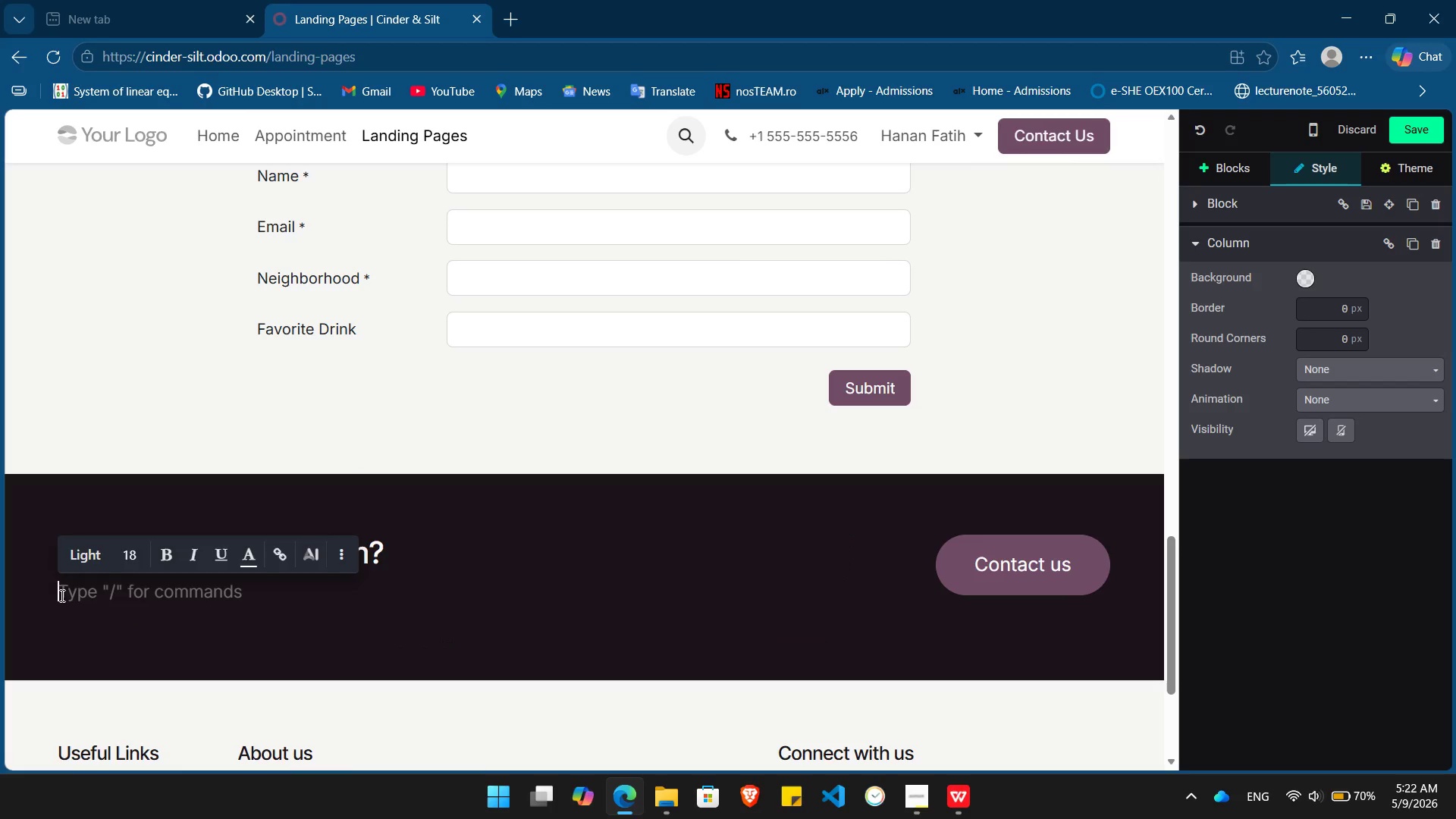 
key(Backspace)
 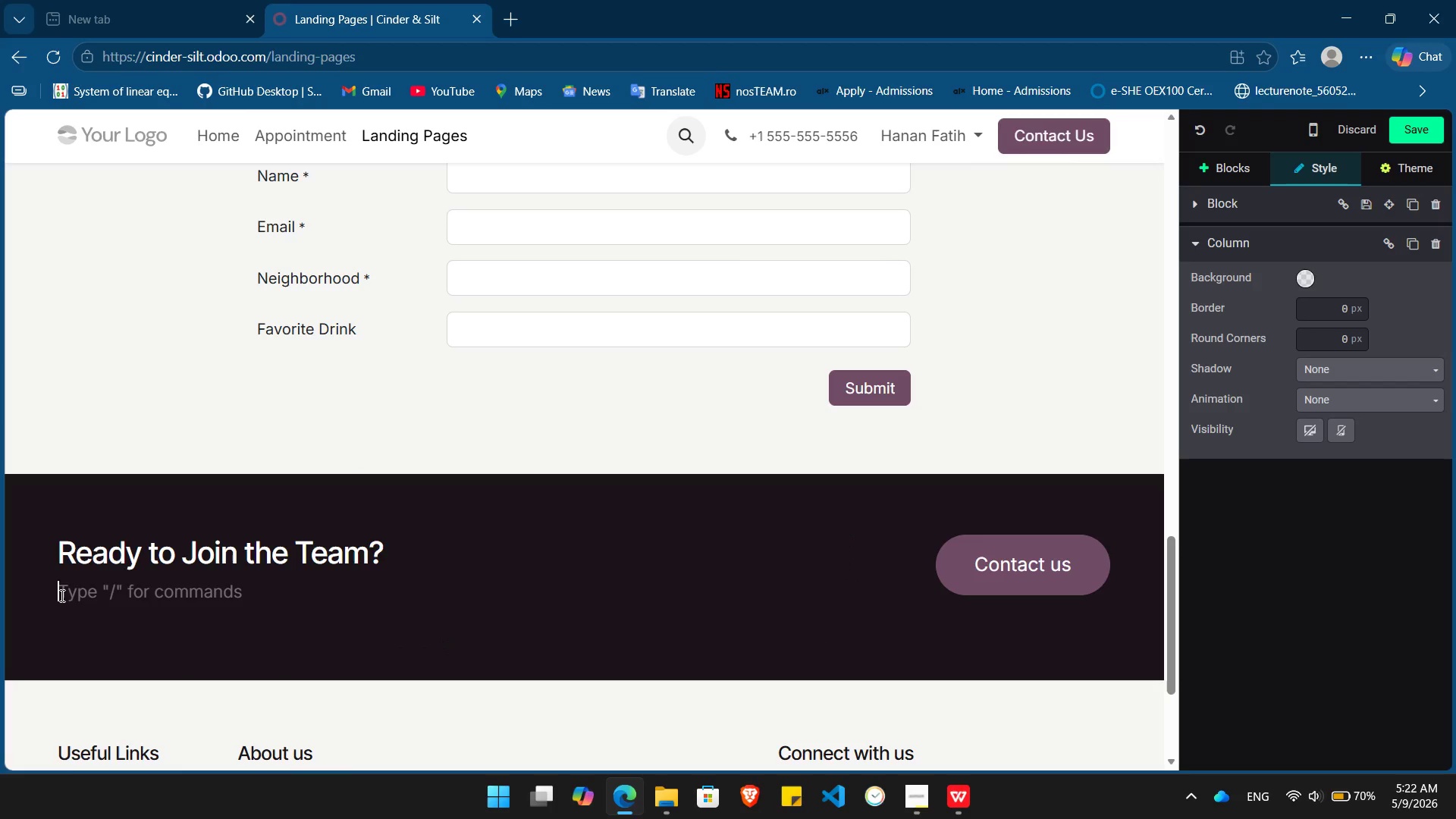 
type(Coffee is convera)
key(Backspace)
type(sation betw)
key(Tab)
type( )
 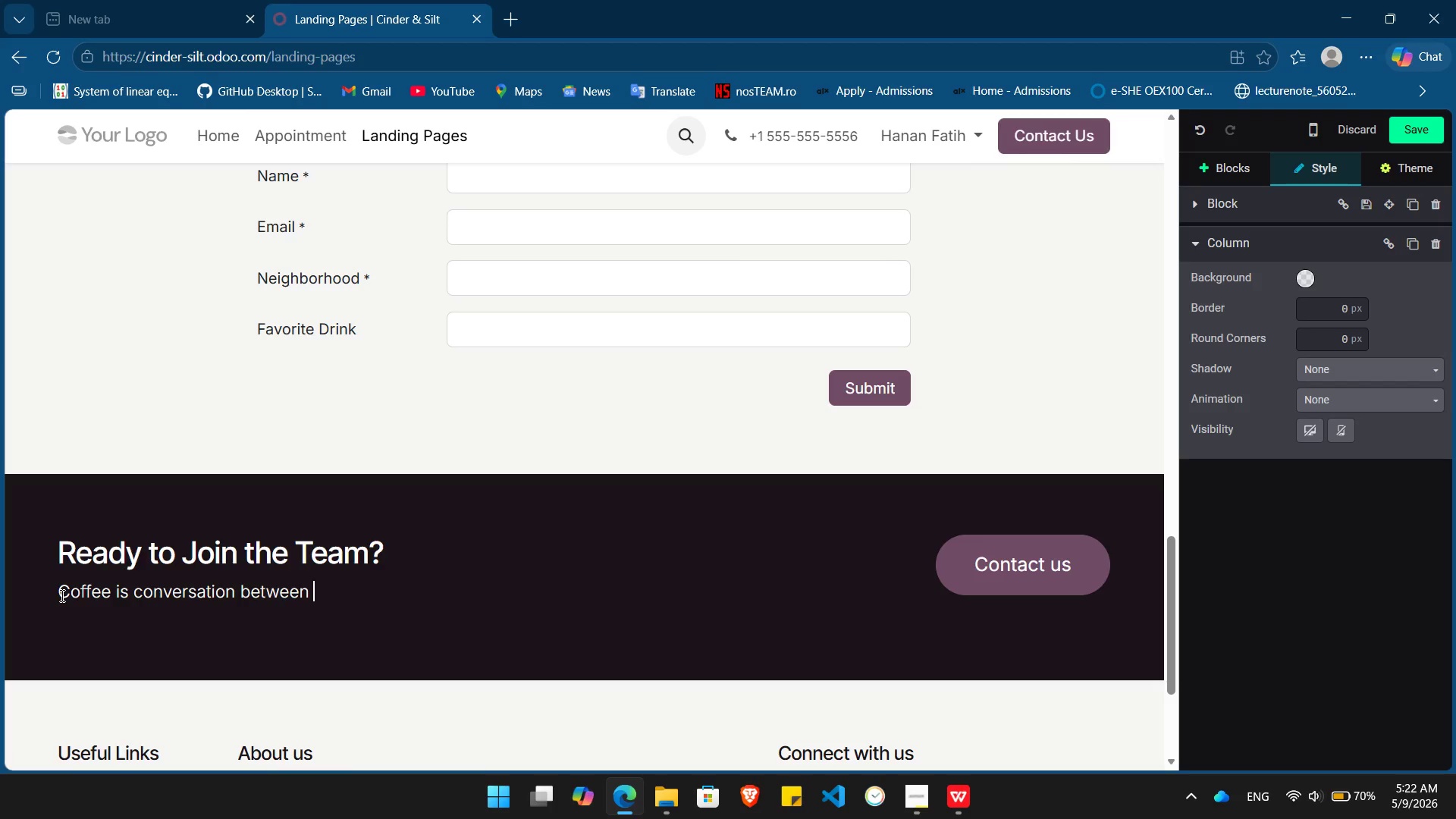 
type(the flameand )
key(Backspace)
key(Backspace)
key(Backspace)
key(Backspace)
type( and the bean. We invite you )
key(Tab)
key(Backspace)
key(Backspace)
type(that dialogue.)
 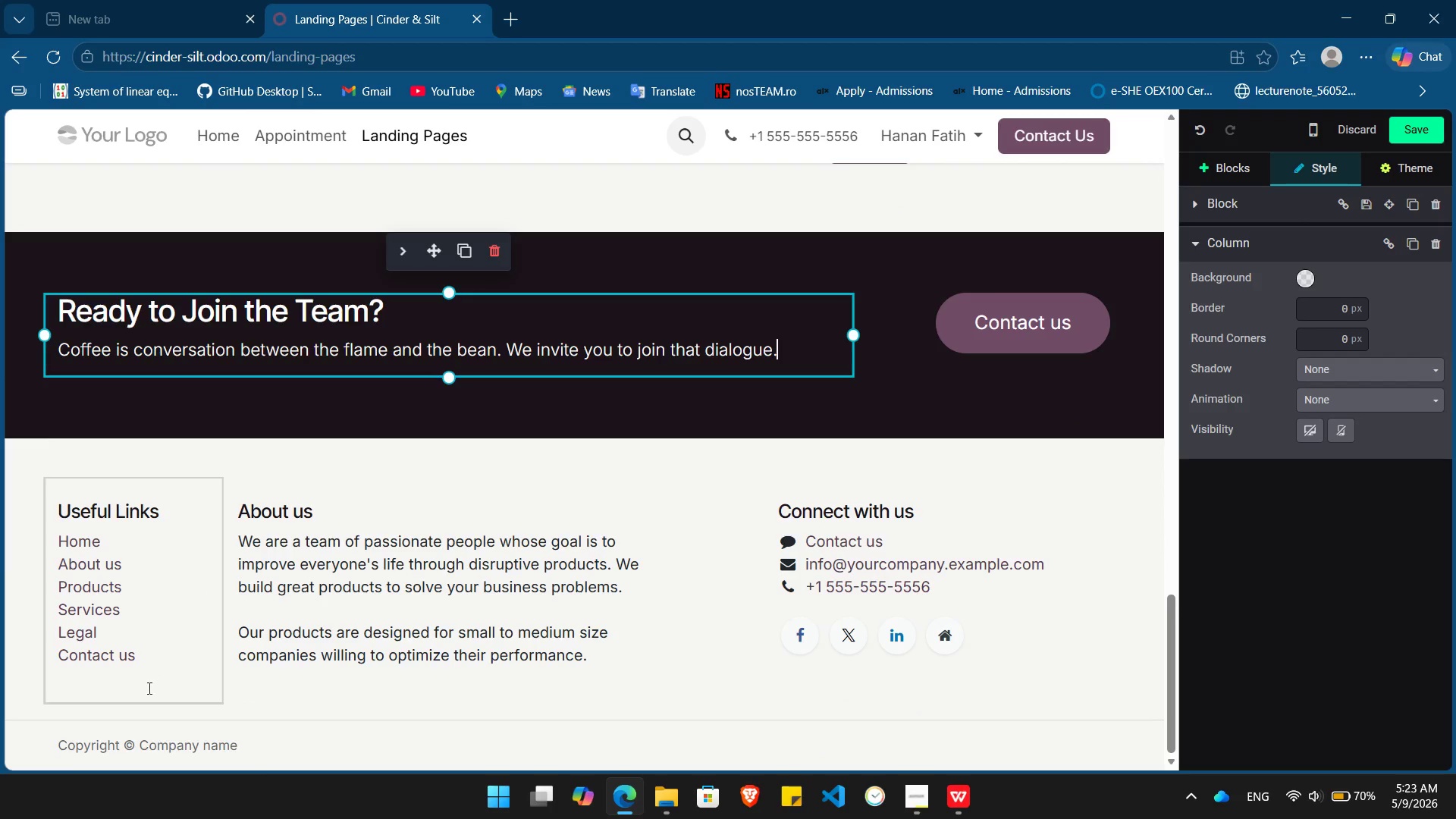 
left_click([168, 663])
 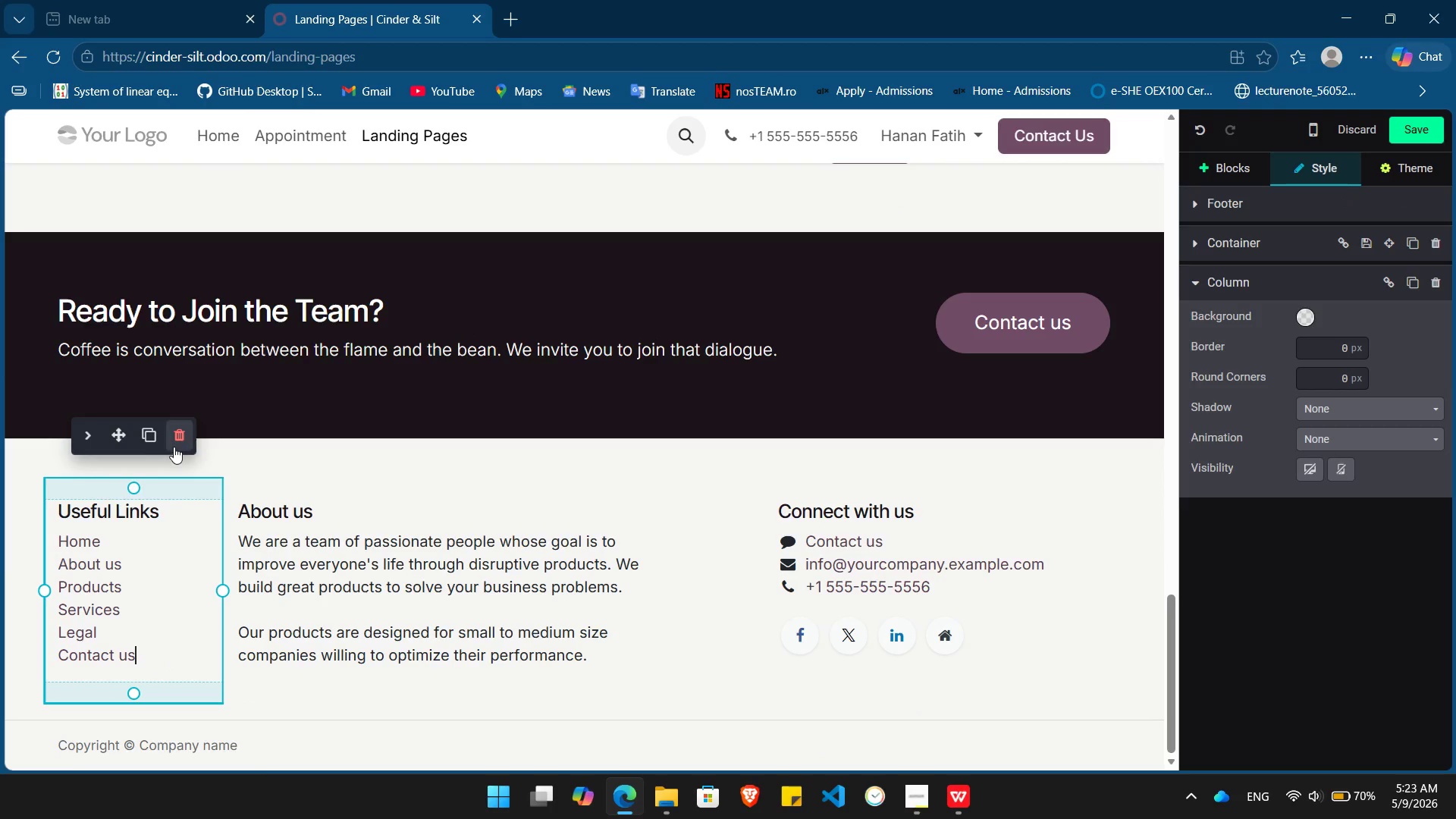 
left_click([174, 447])
 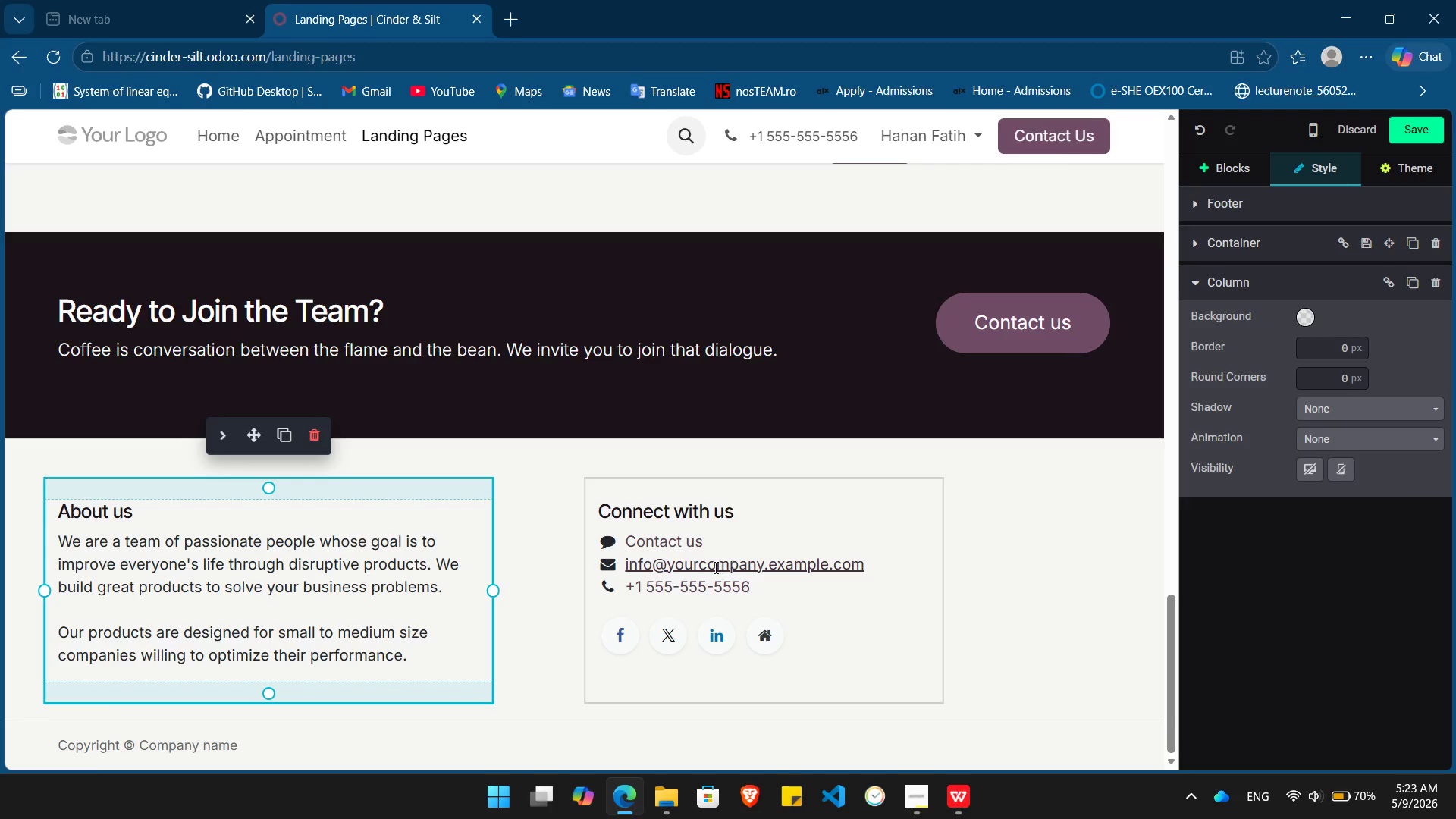 
double_click([713, 567])
 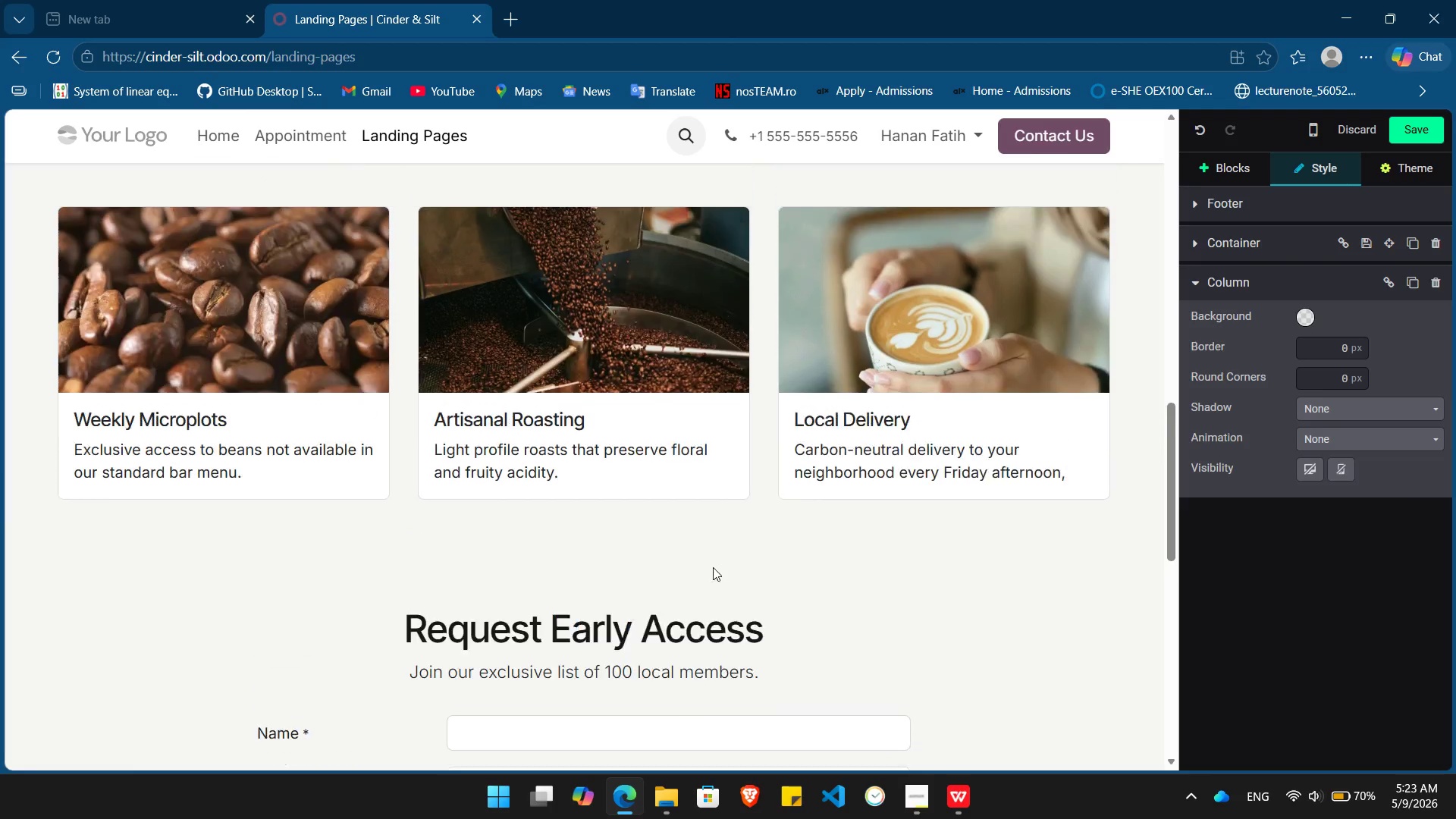 
type(cindr)
key(Backspace)
type(er-silt)
 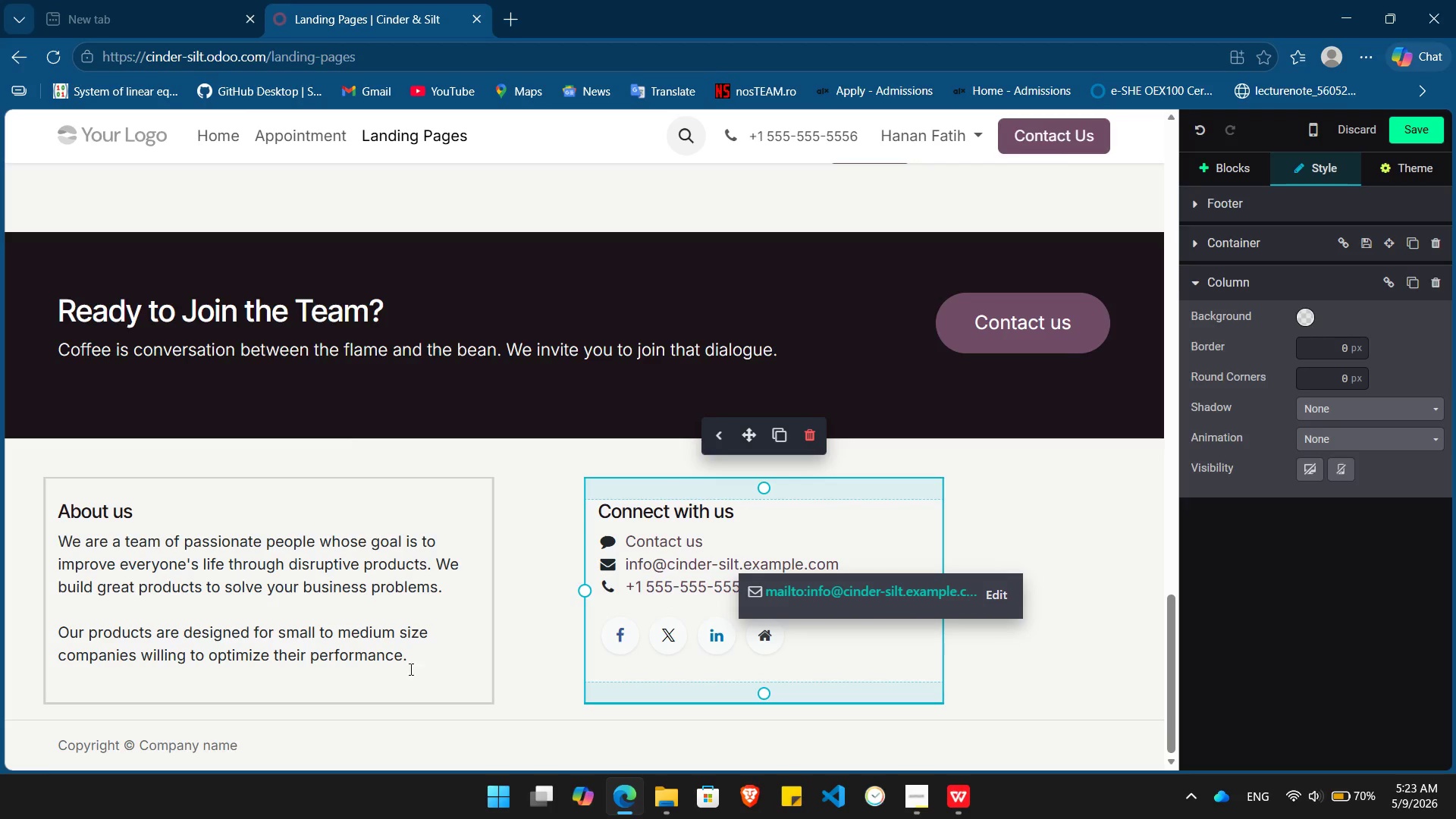 
left_click_drag(start_coordinate=[413, 669], to_coordinate=[60, 546])
 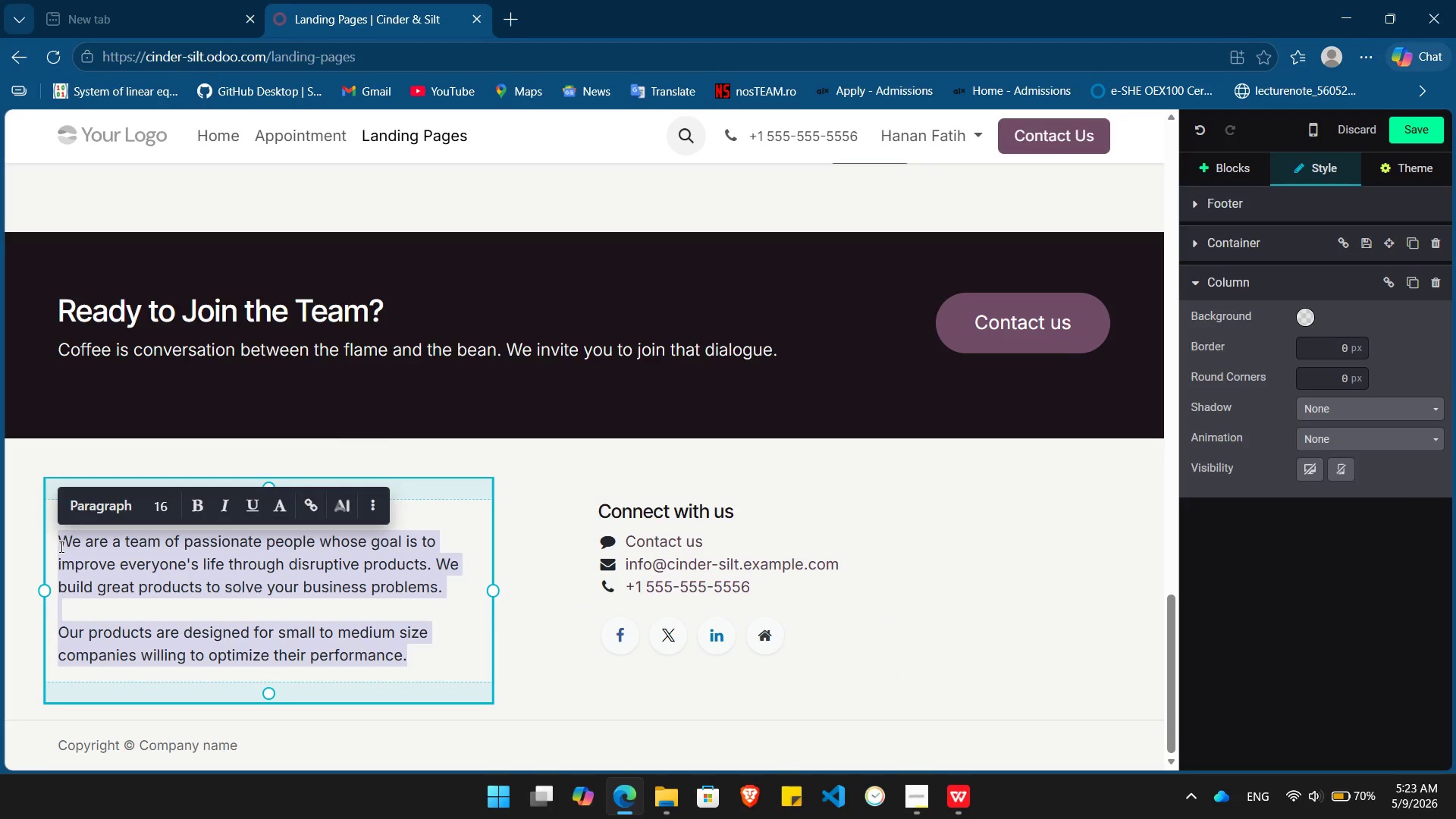 
wait(9.86)
 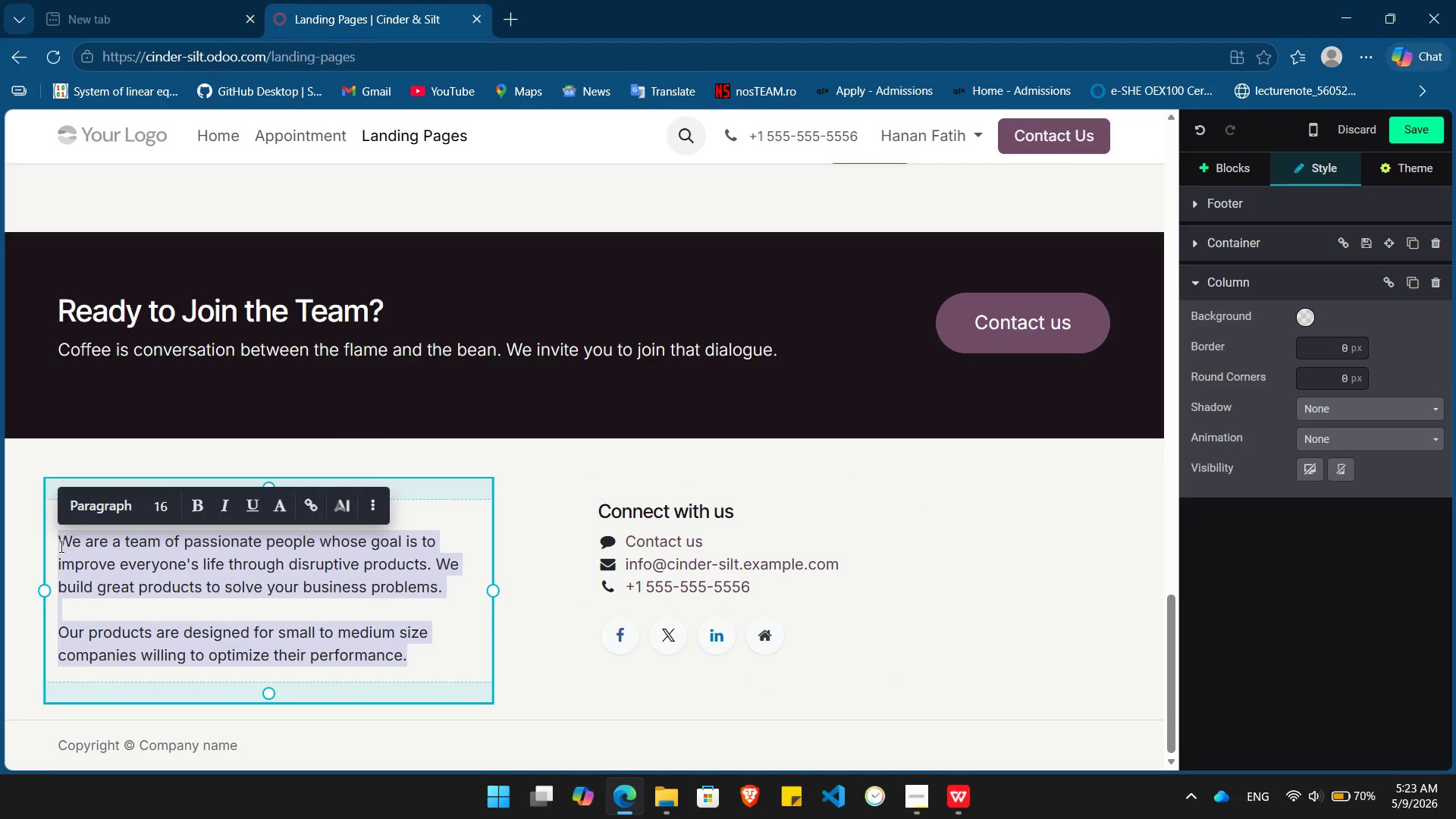 
type(We believe the weekend )
 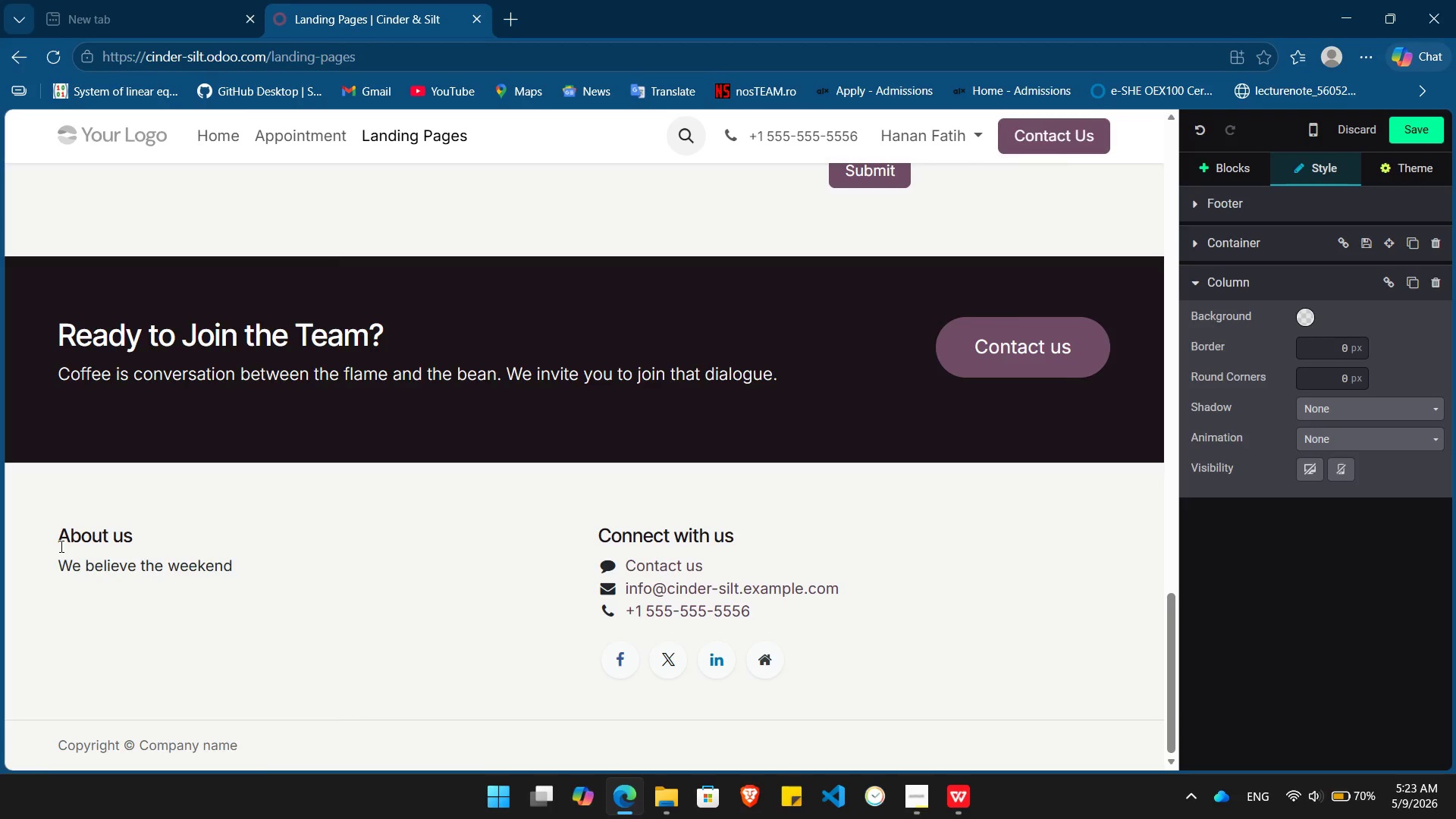 
type(deserves differ)
key(Tab)
type( kind of peace.)
 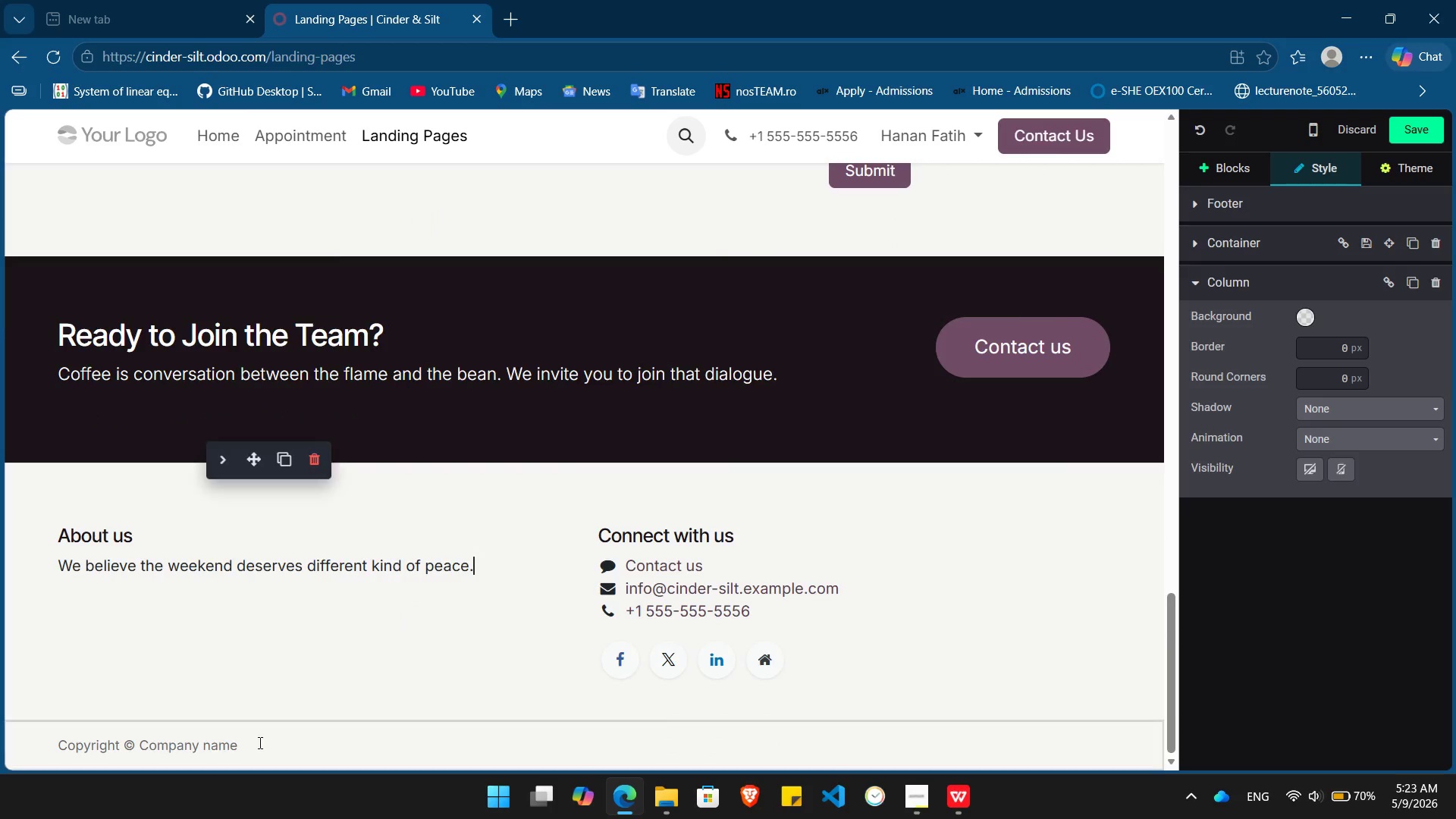 
left_click([228, 751])
 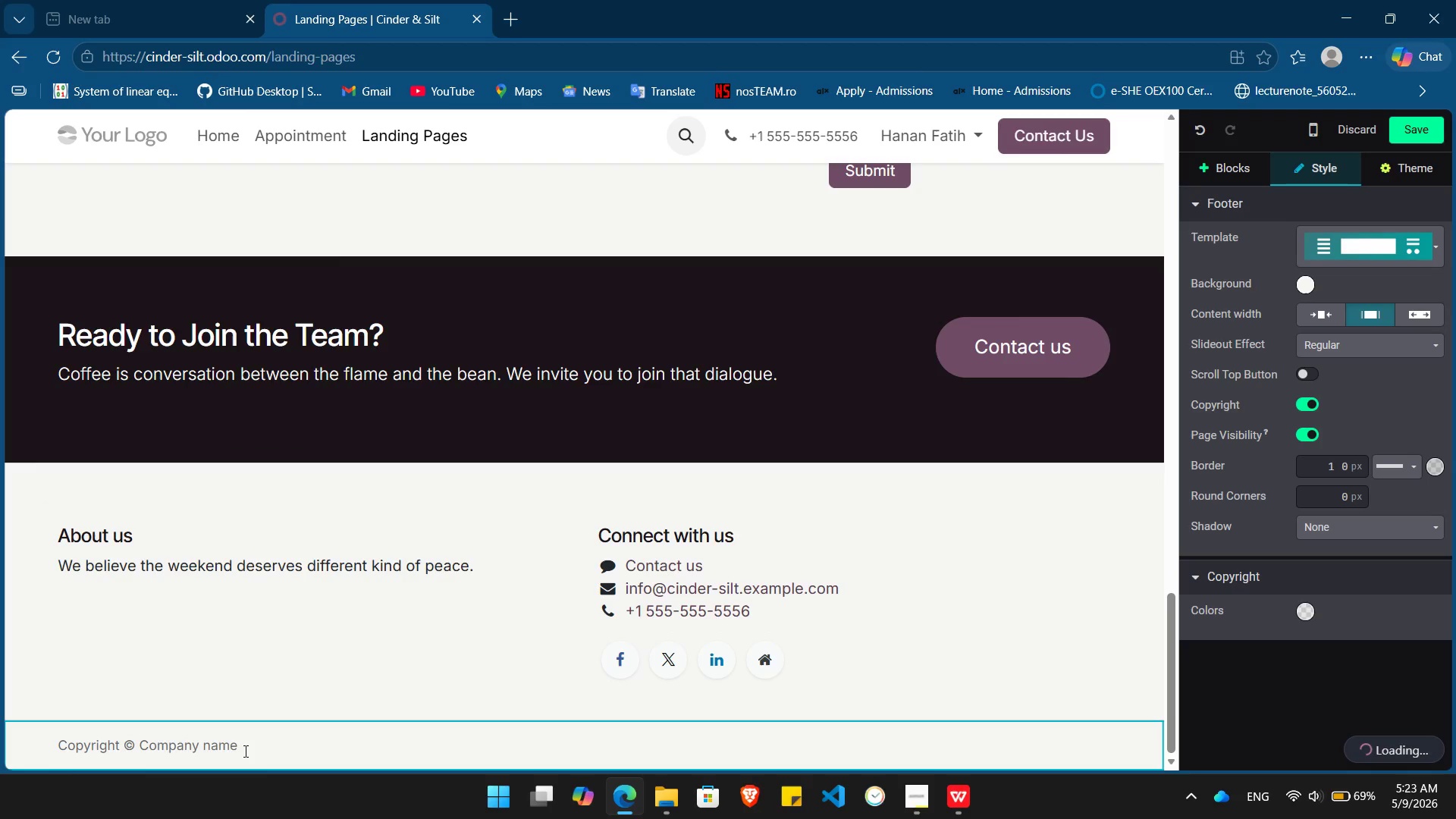 
left_click([244, 751])
 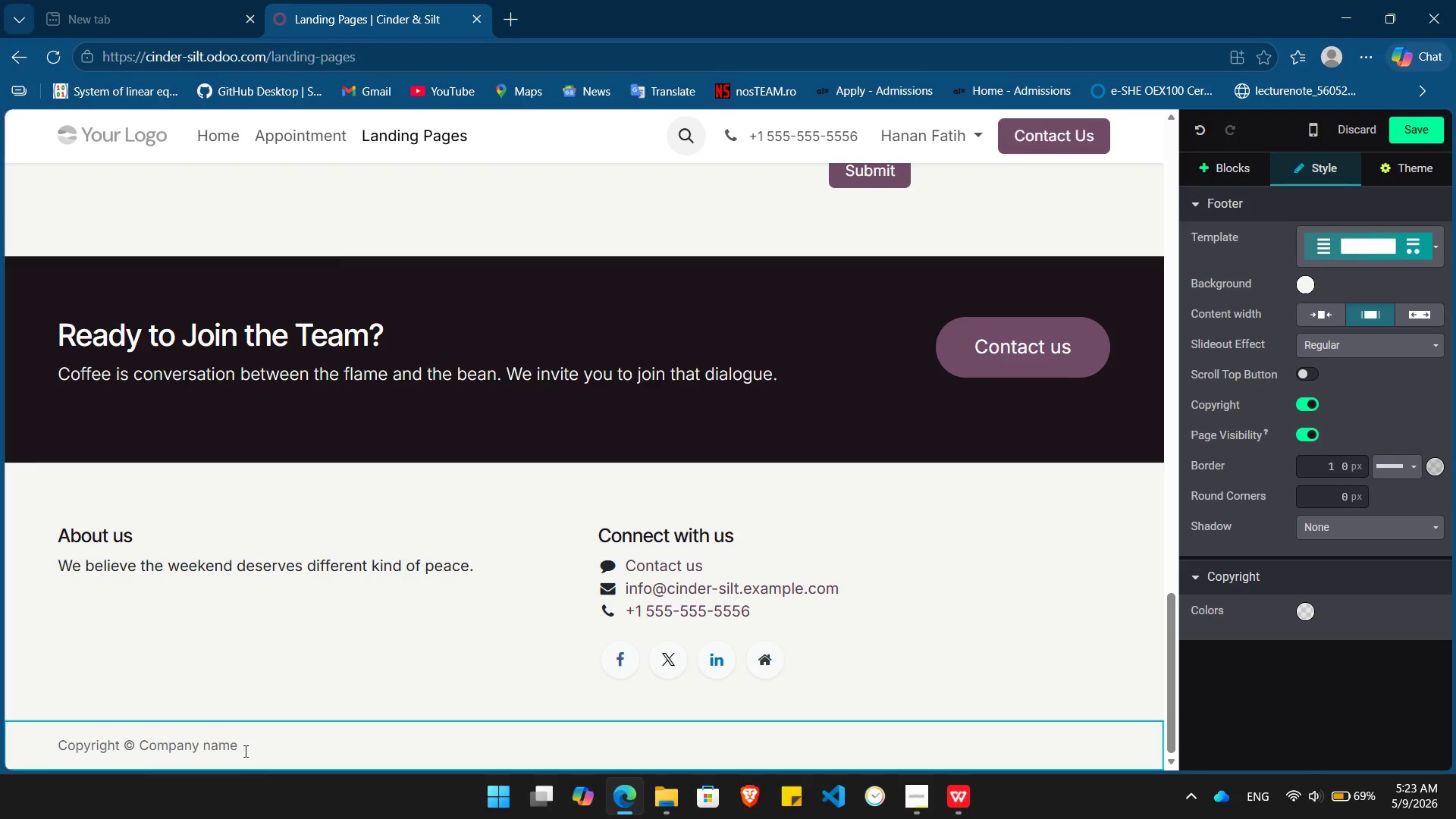 
left_click_drag(start_coordinate=[244, 751], to_coordinate=[142, 749])
 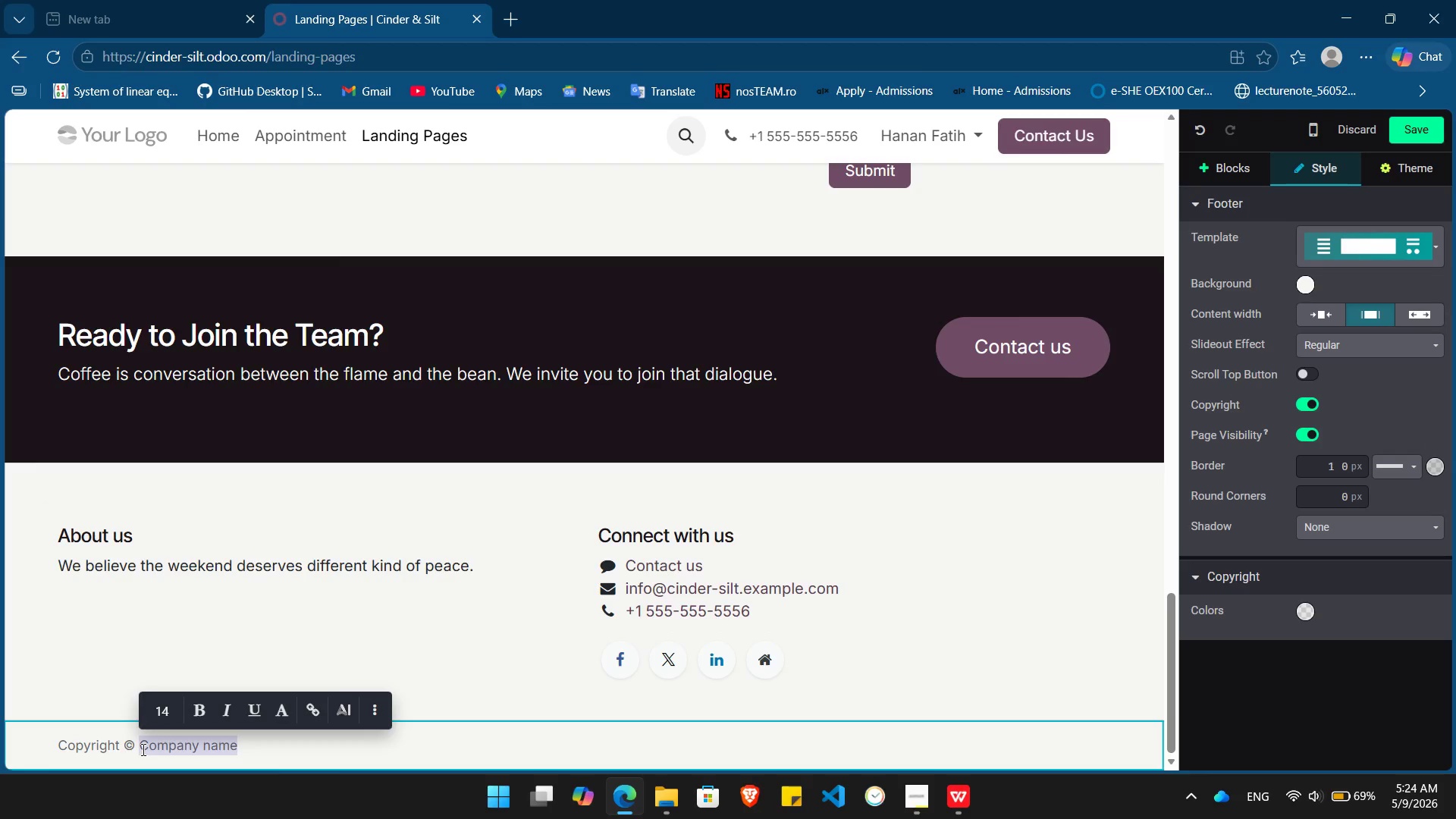 
type(Cinder & Silt)
 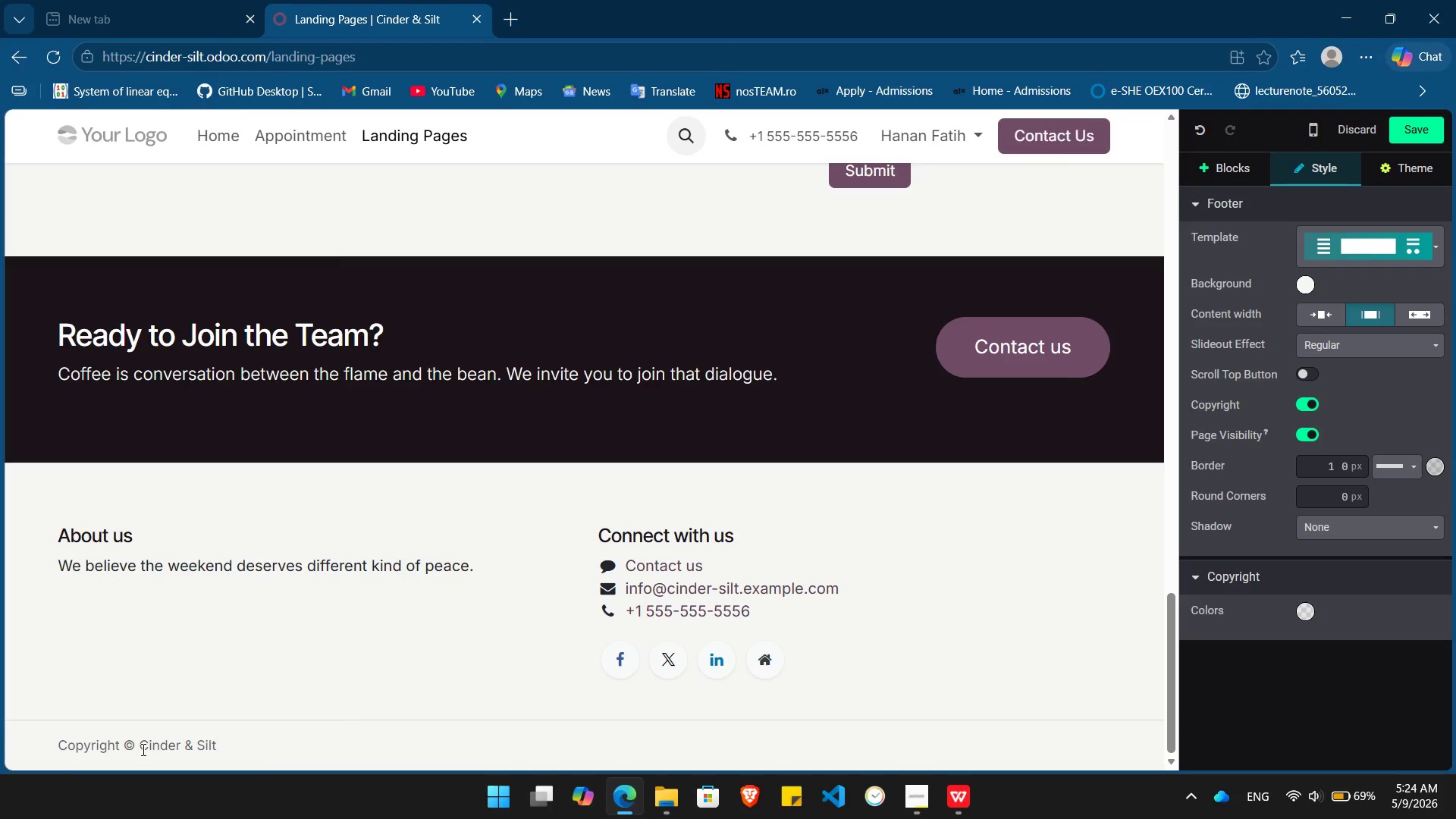 
wait(8.38)
 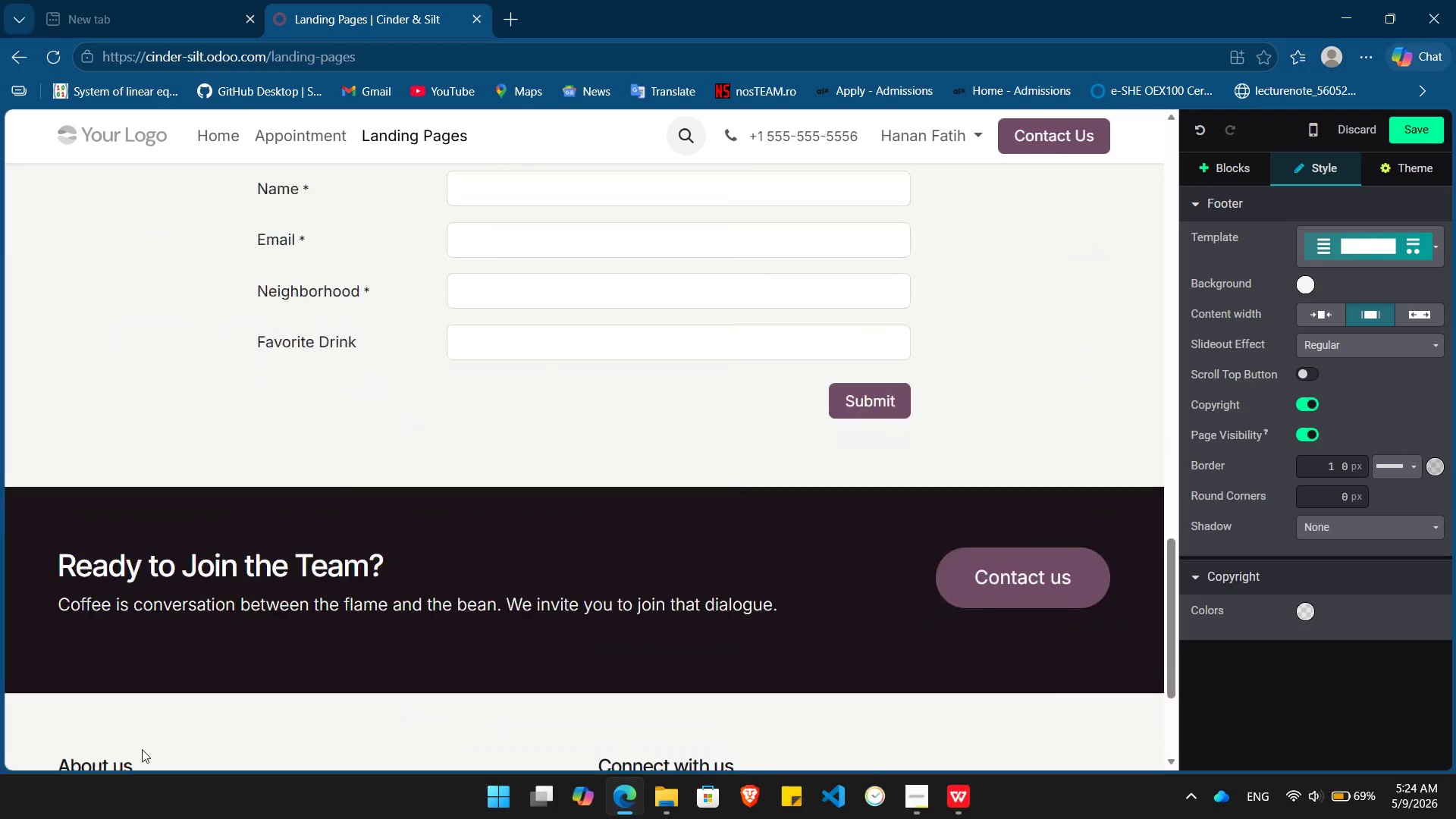 
left_click_drag(start_coordinate=[144, 507], to_coordinate=[64, 381])
 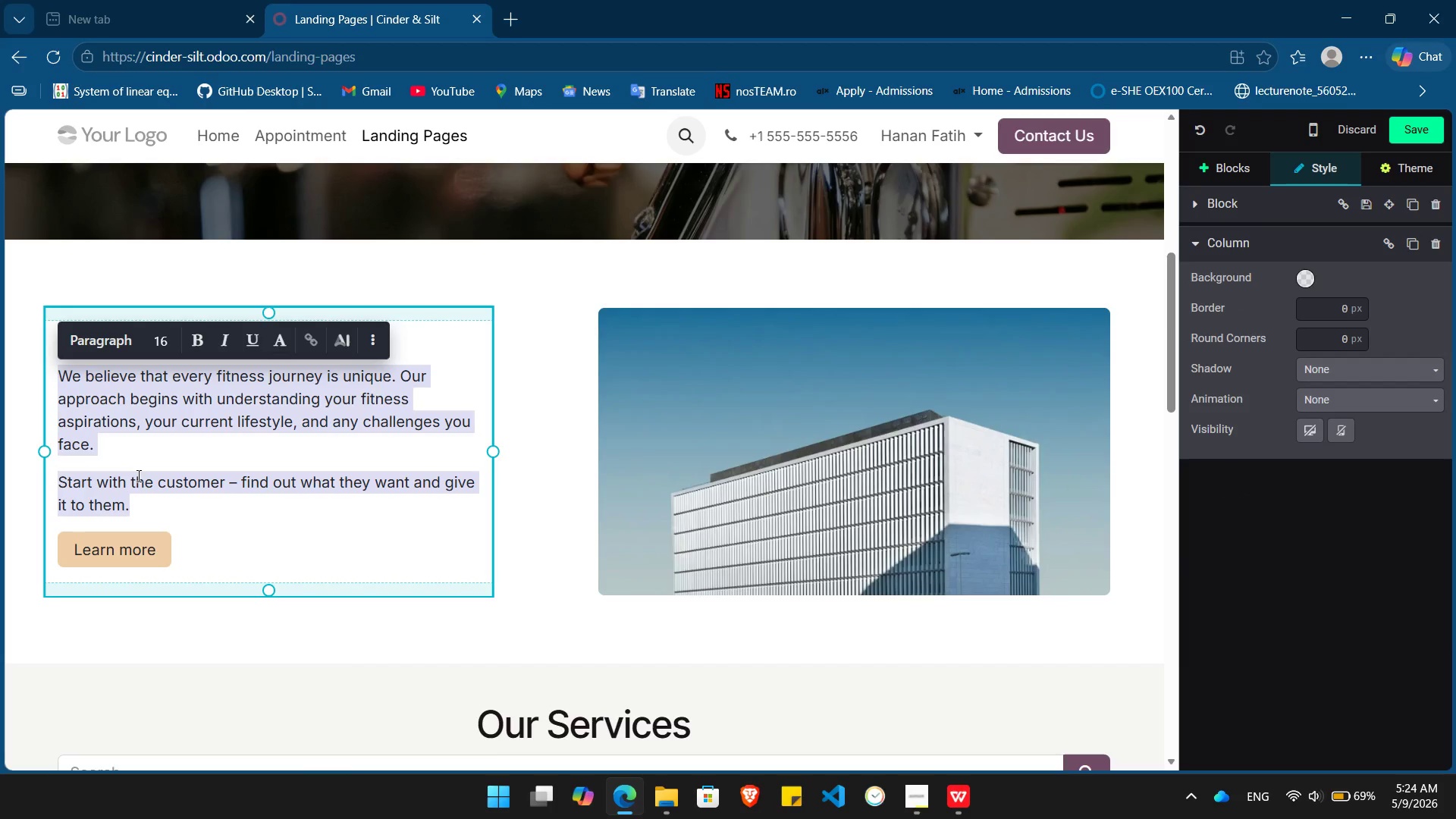 
left_click([139, 481])
 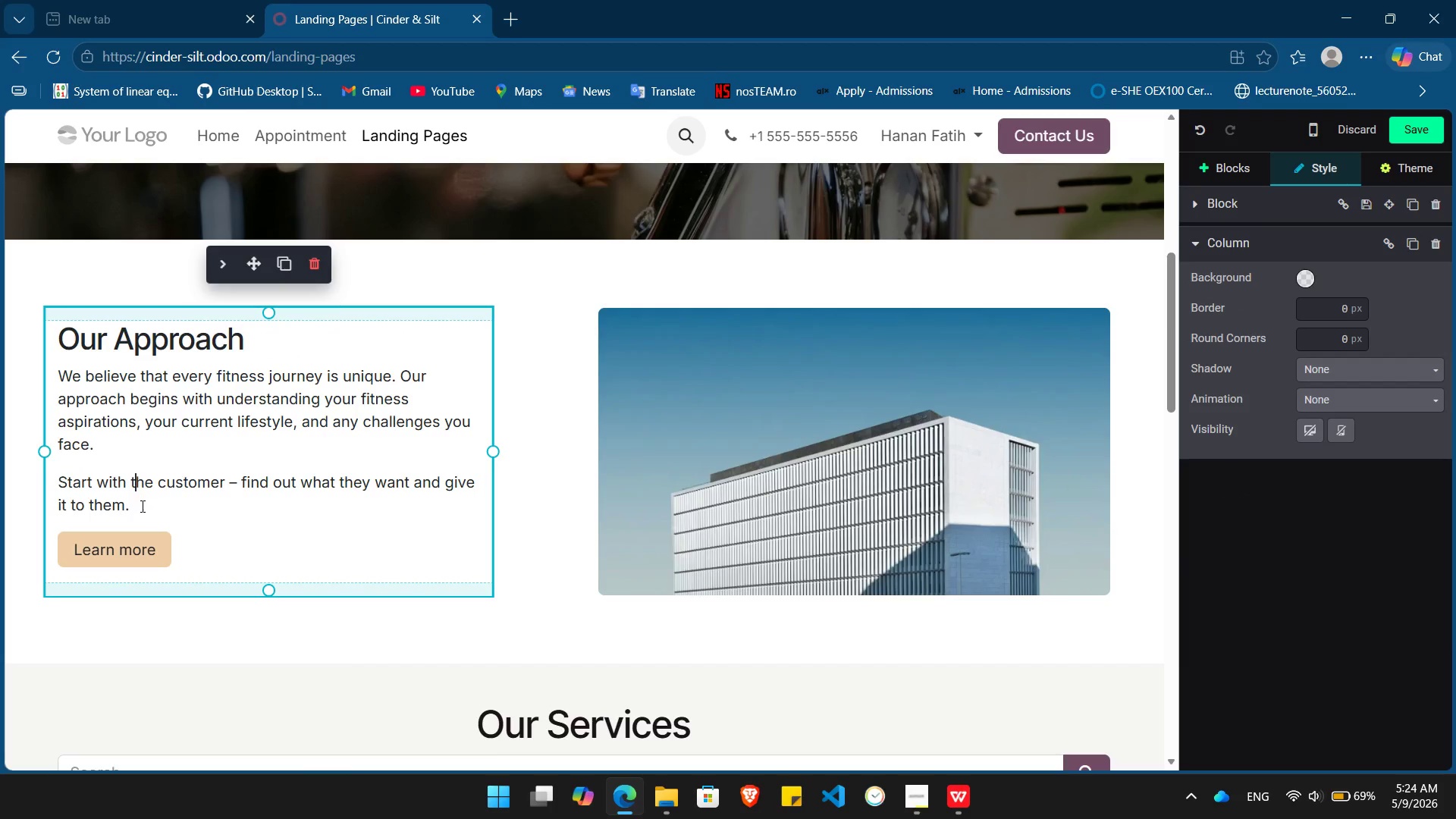 
left_click([140, 508])
 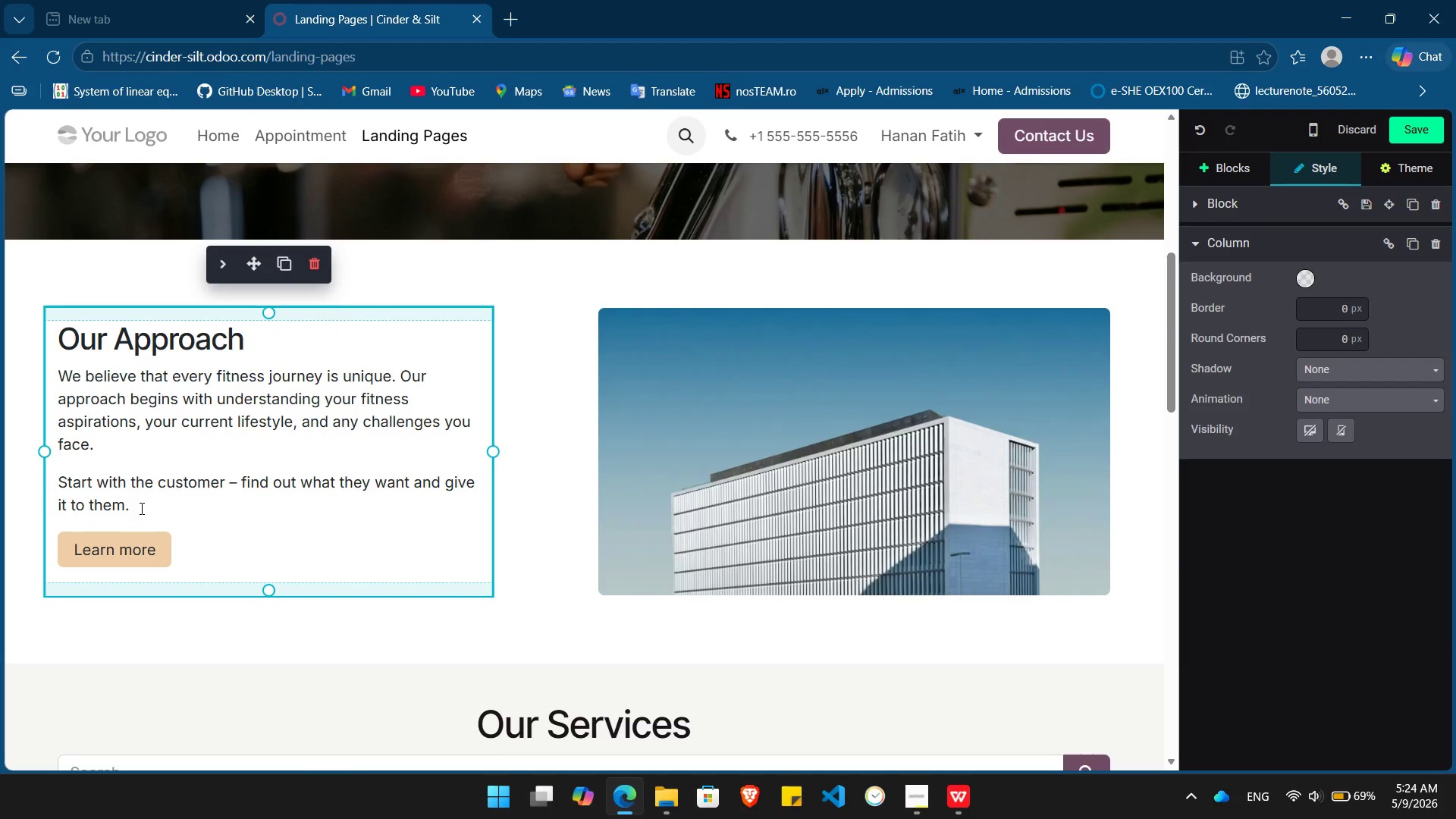 
left_click_drag(start_coordinate=[140, 508], to_coordinate=[142, 381])
 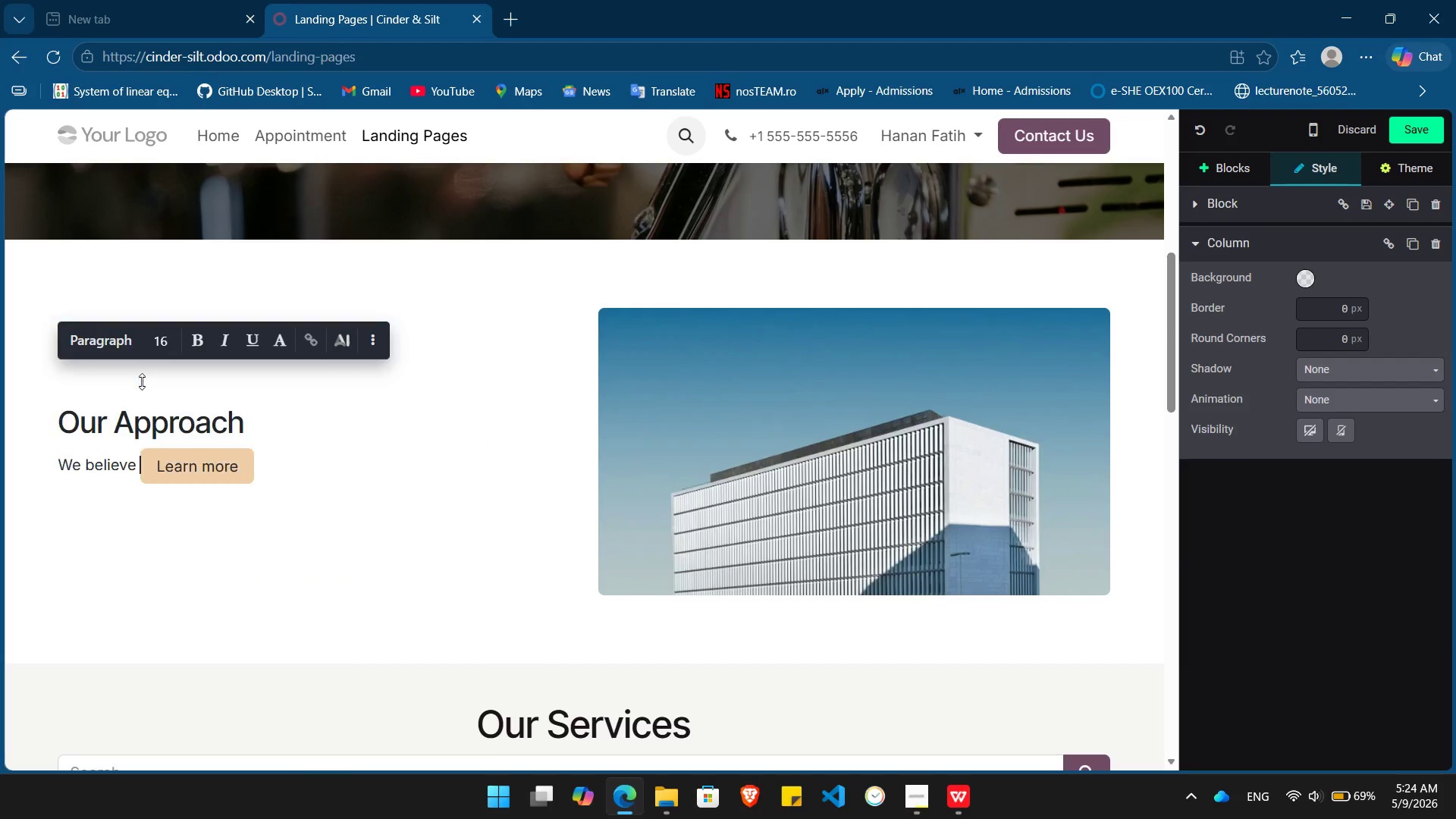 
key(Backspace)
type(week )
key(Backspace)
type(ends deserve different kind of peace. )
 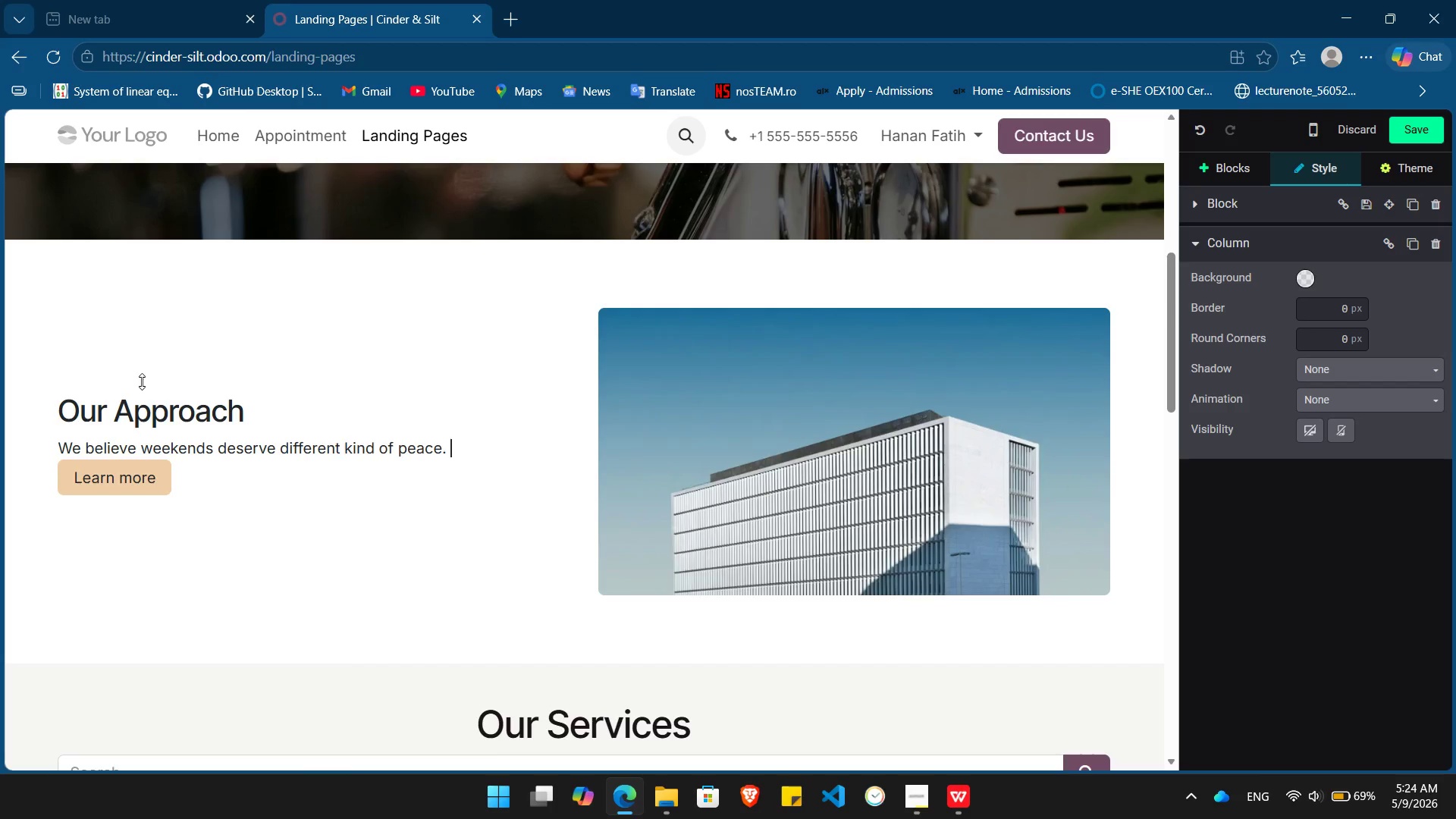 
type(Our Single0)
key(Backspace)
type(-Origin Saturday)
 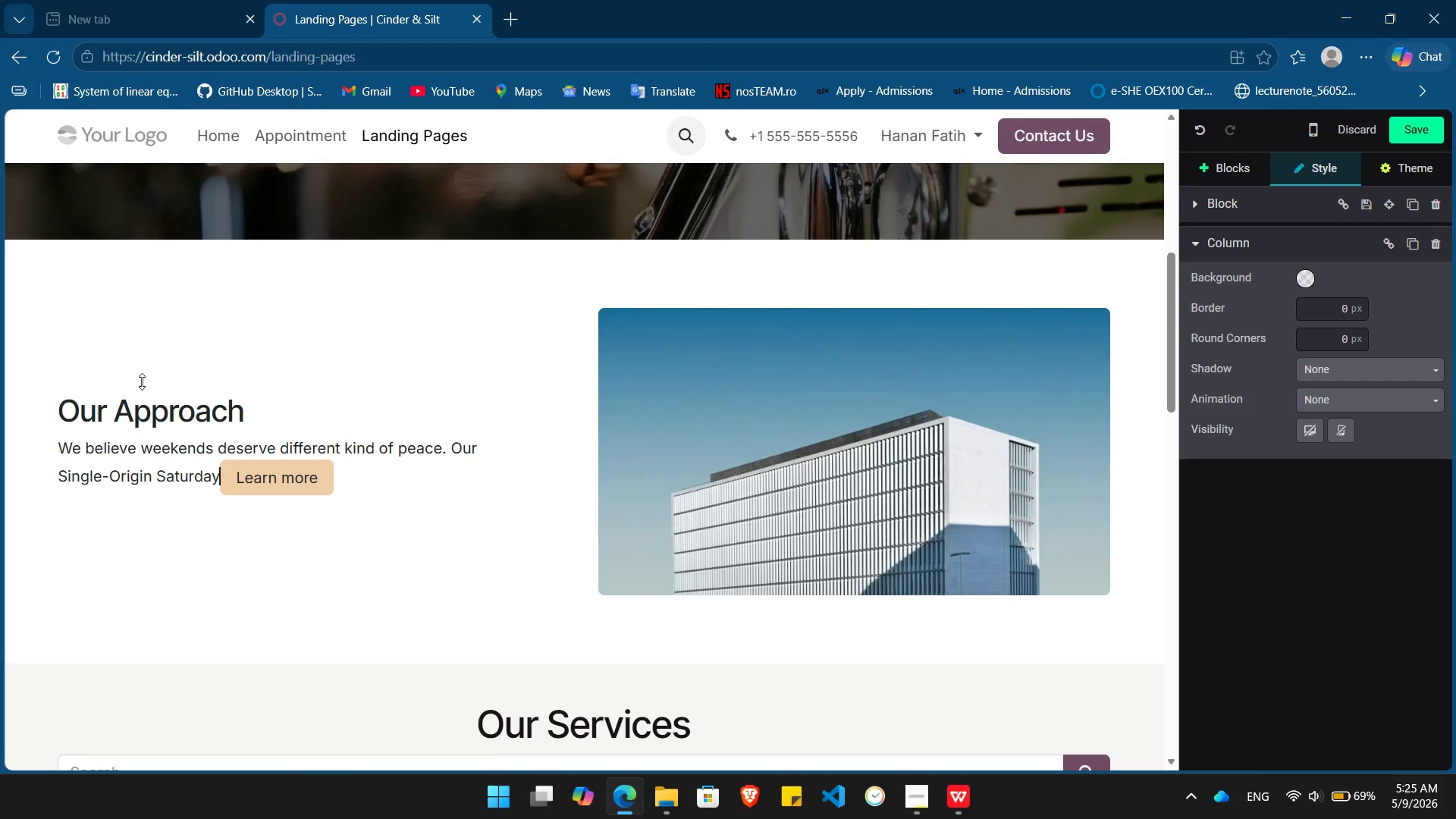 
type( (SOS) Subscription is designed for the )
 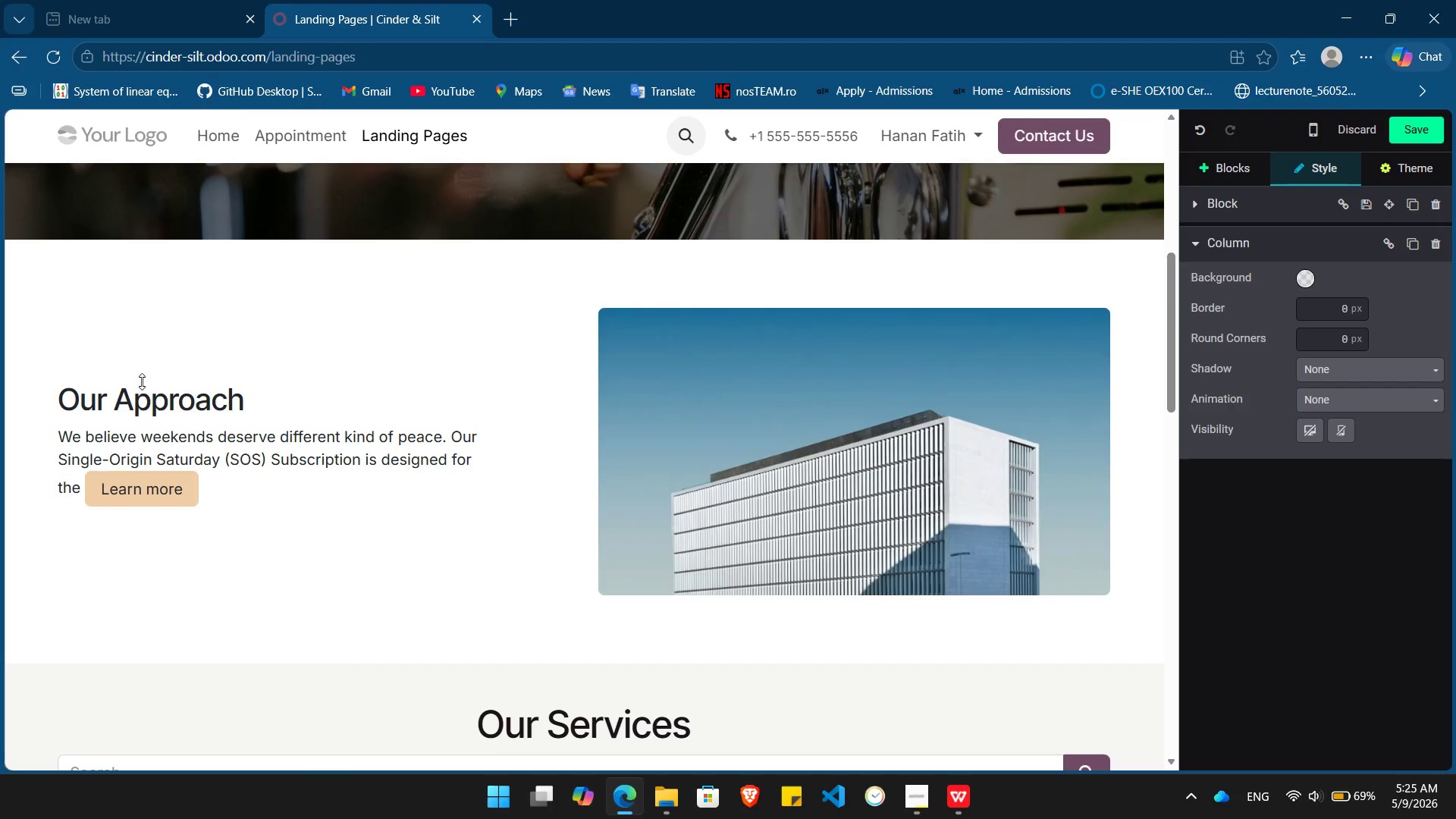 
wait(6.66)
 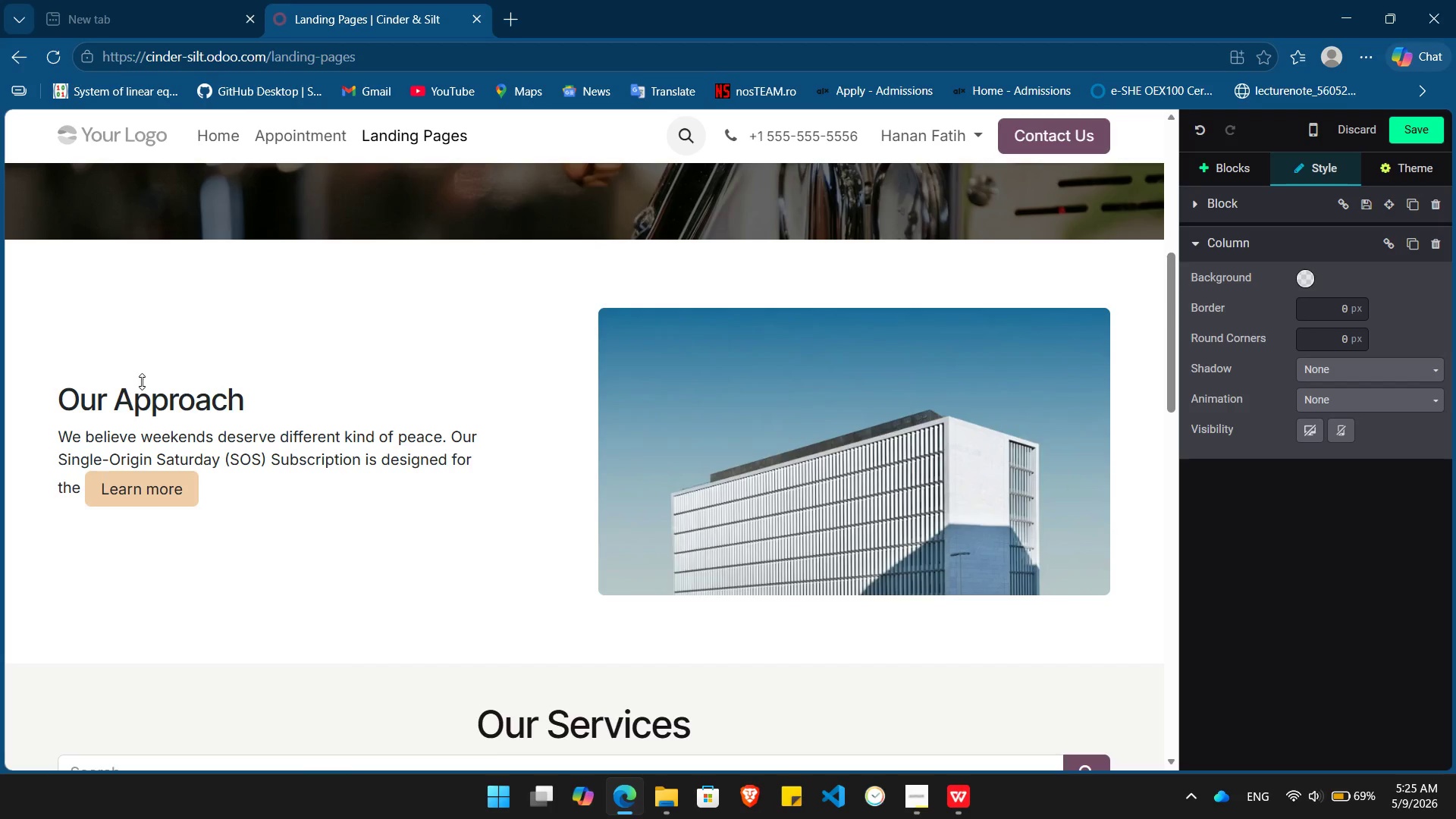 
type(curios palatte)
 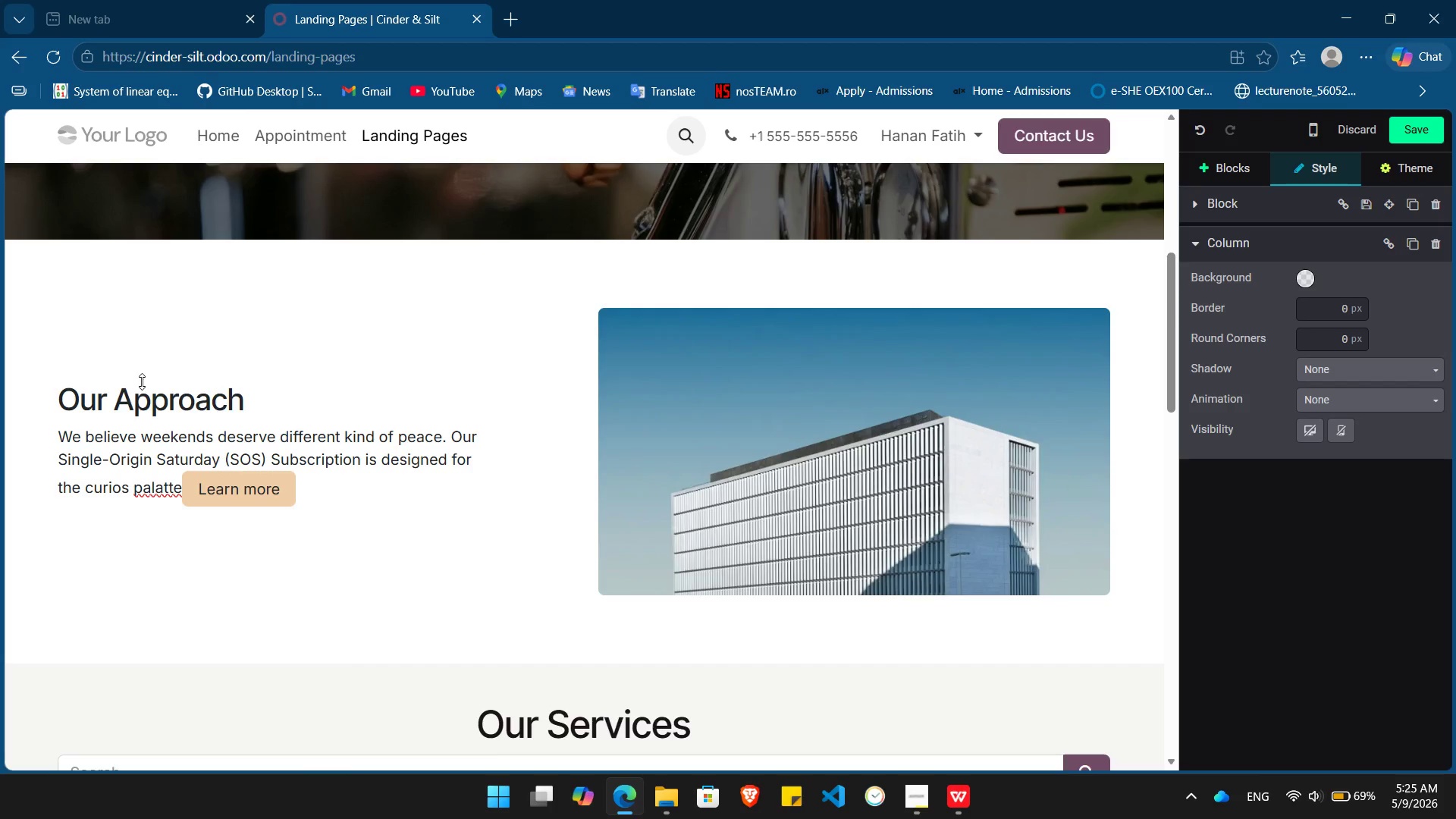 
type( - those)
 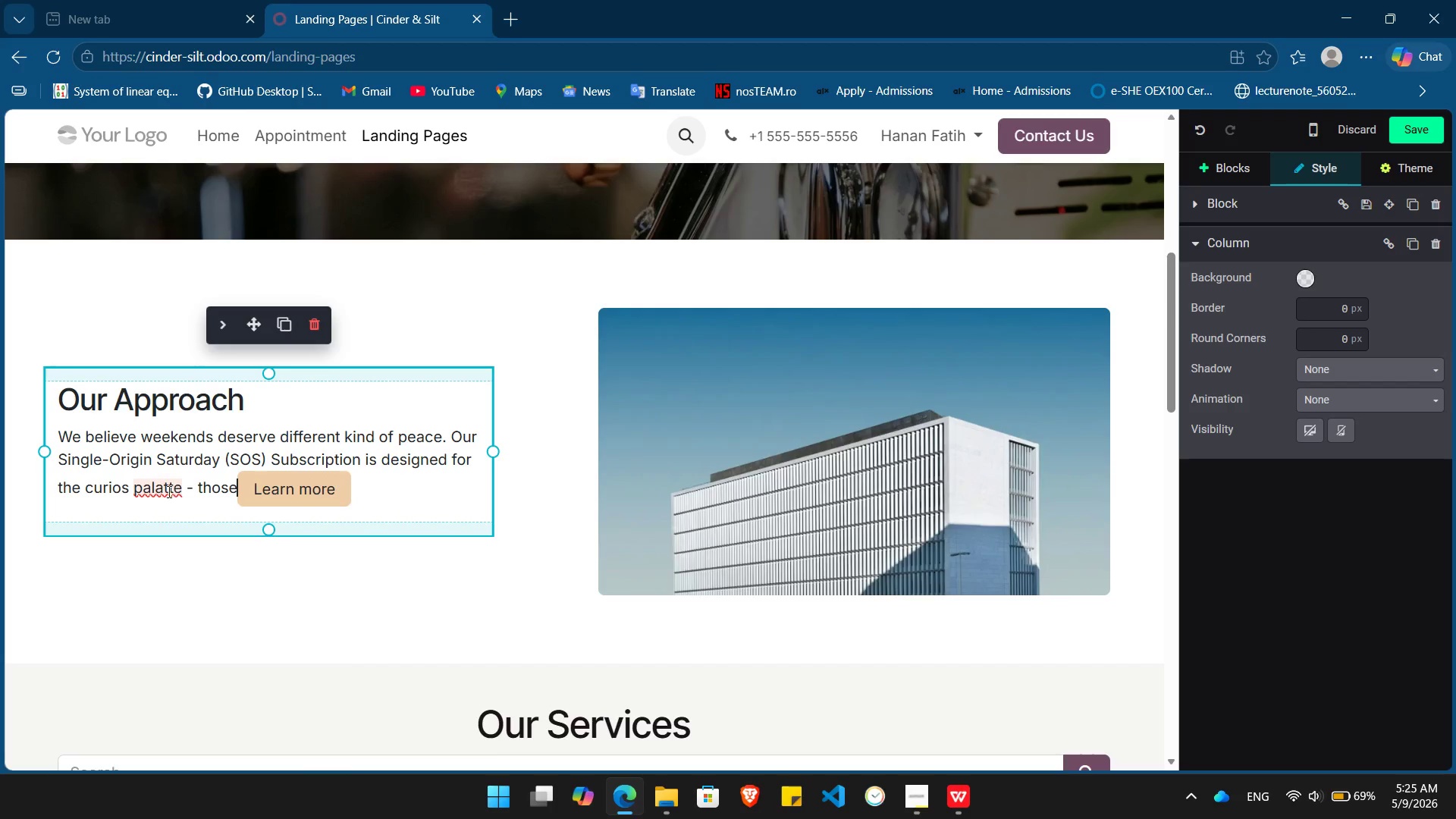 
left_click([158, 488])
 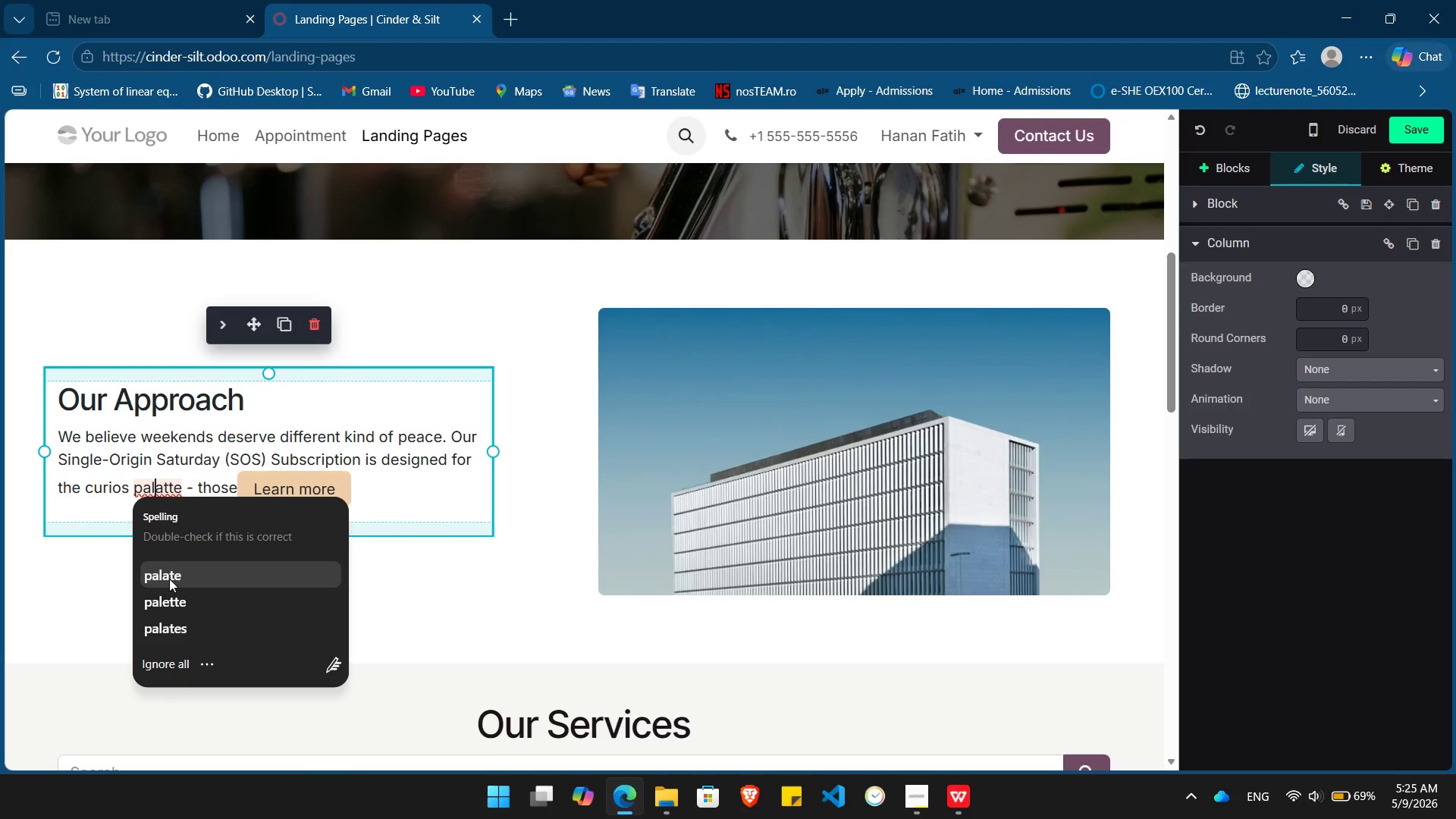 
left_click([169, 579])
 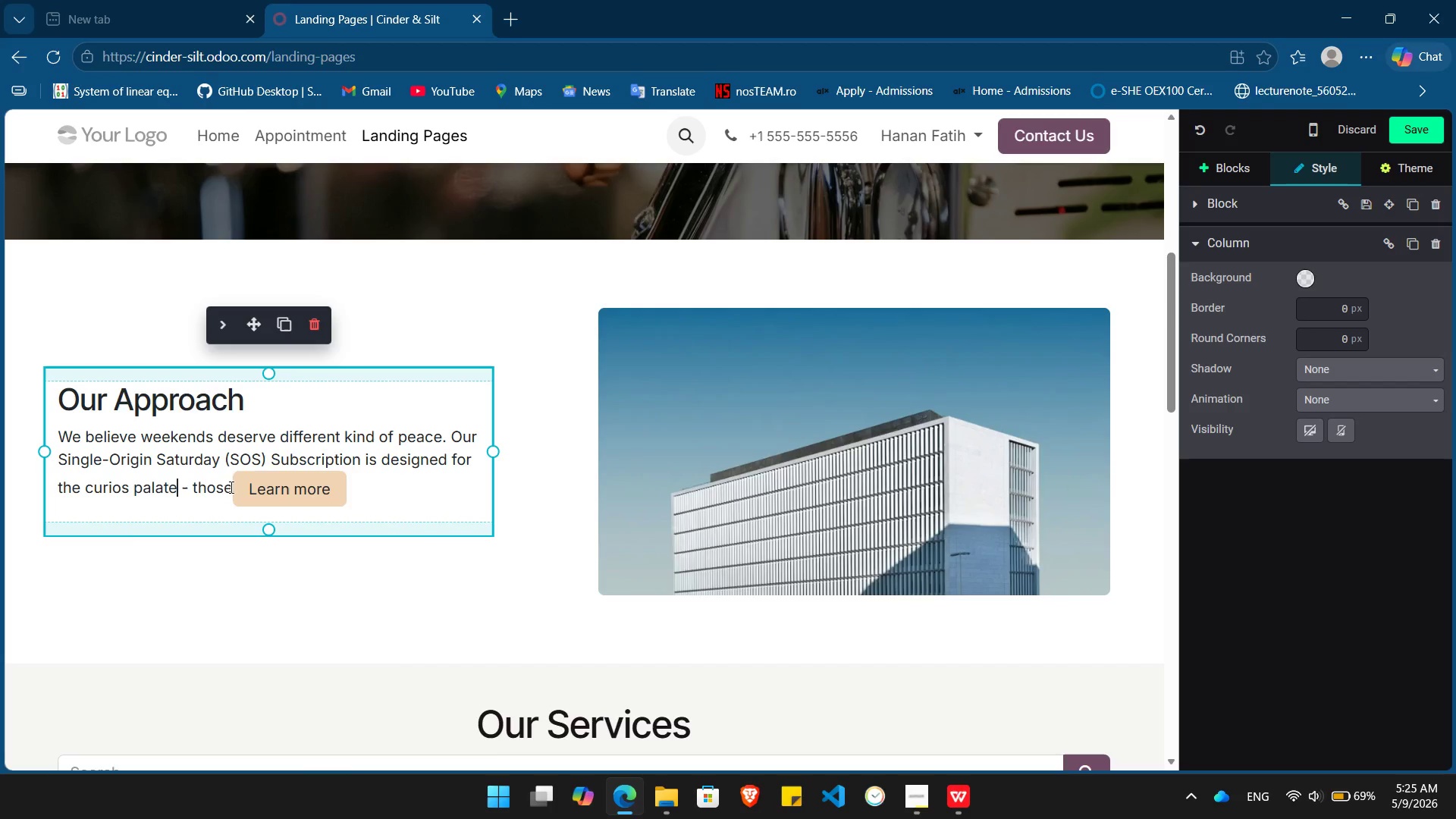 
left_click([224, 487])
 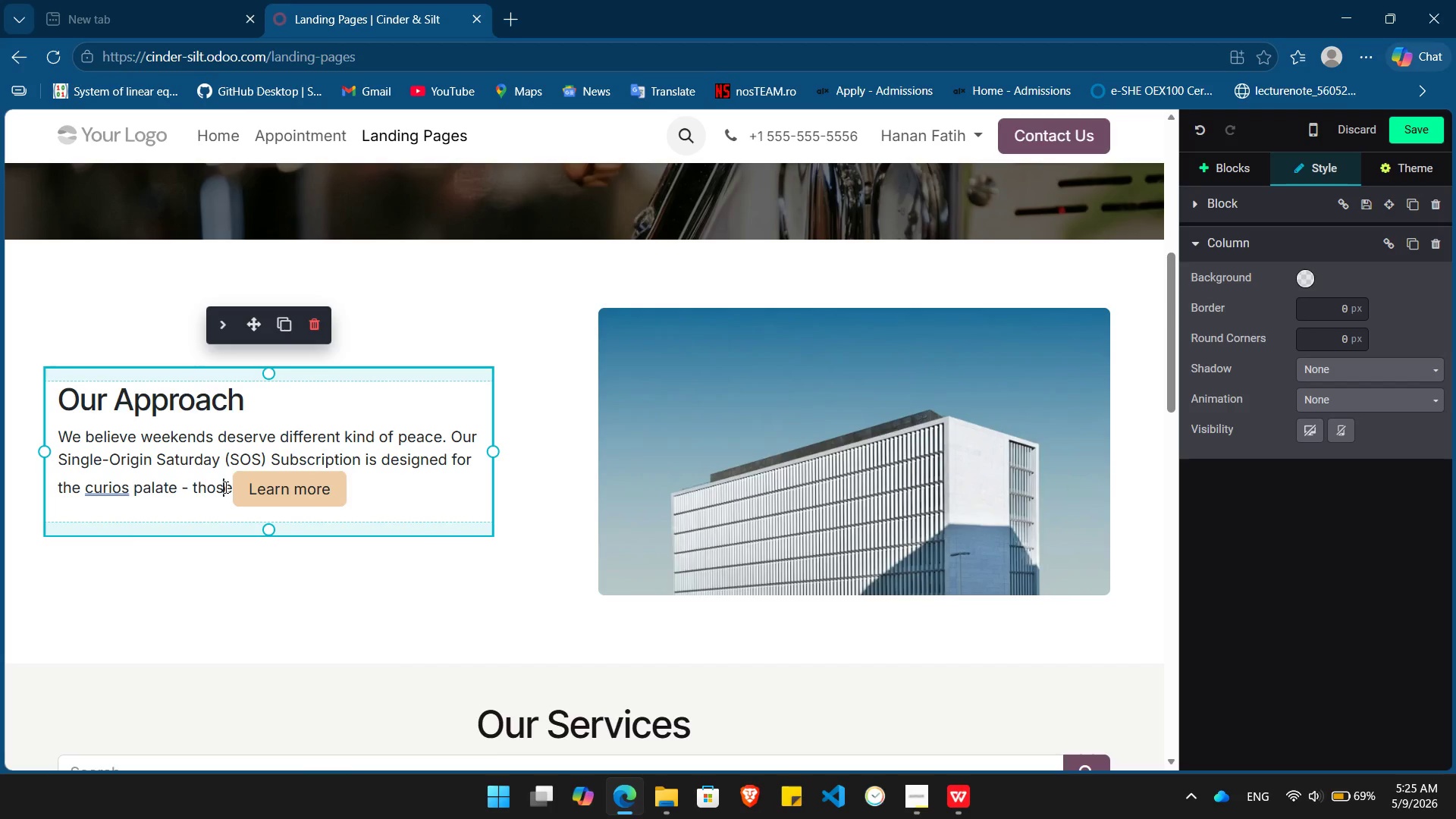 
key(ArrowRight)
 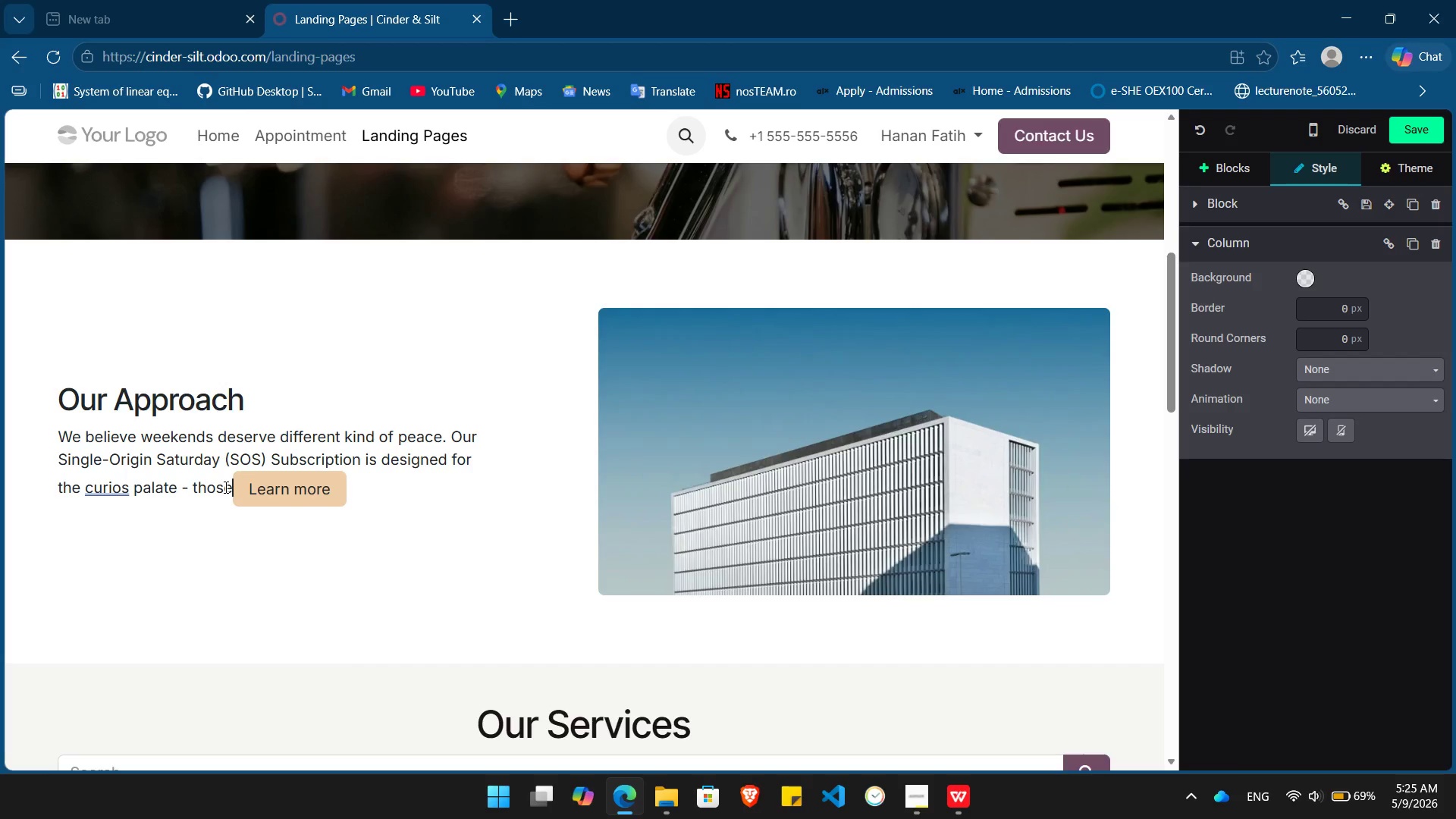 
type( who seek to explore )
 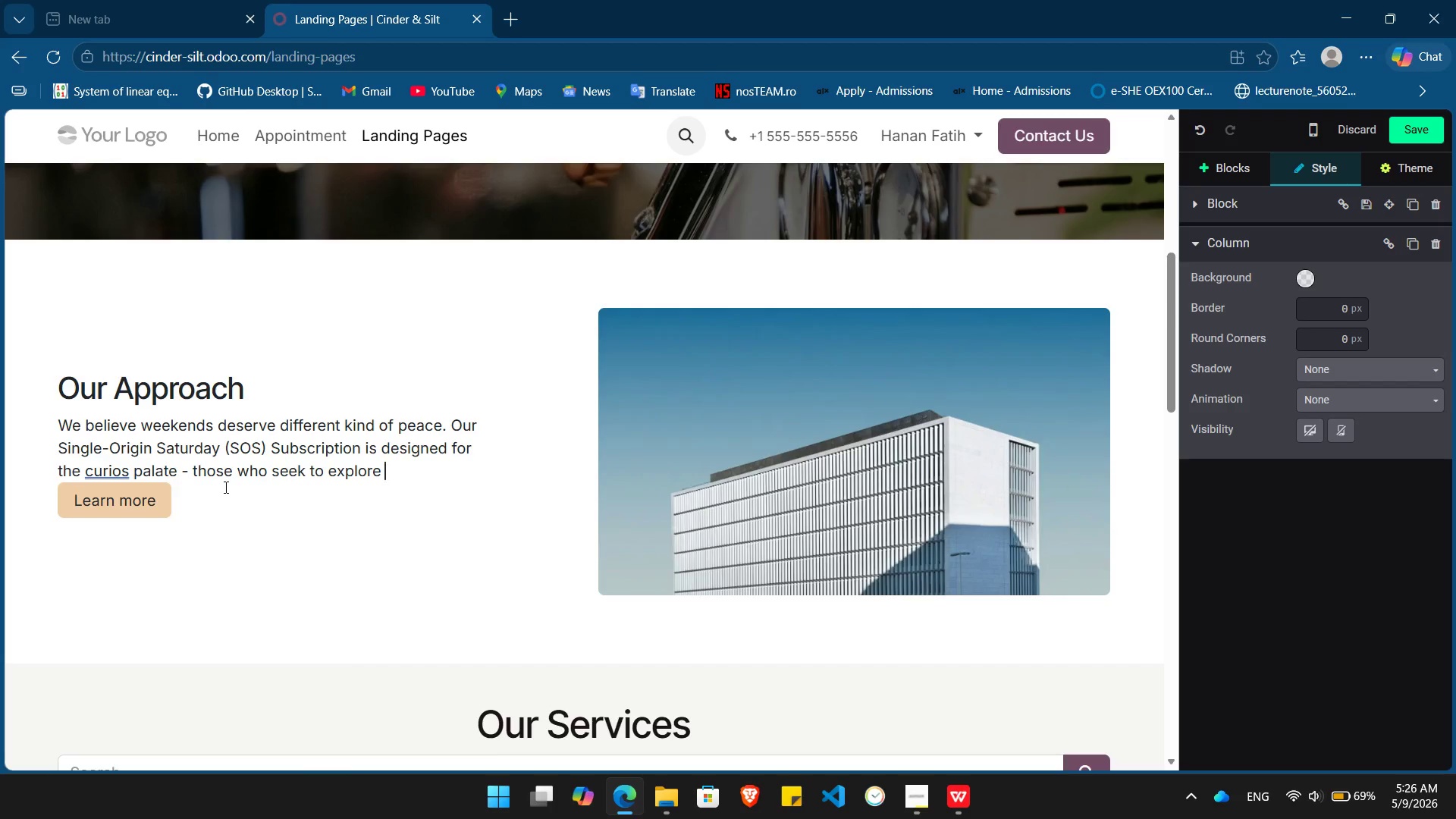 
wait(5.36)
 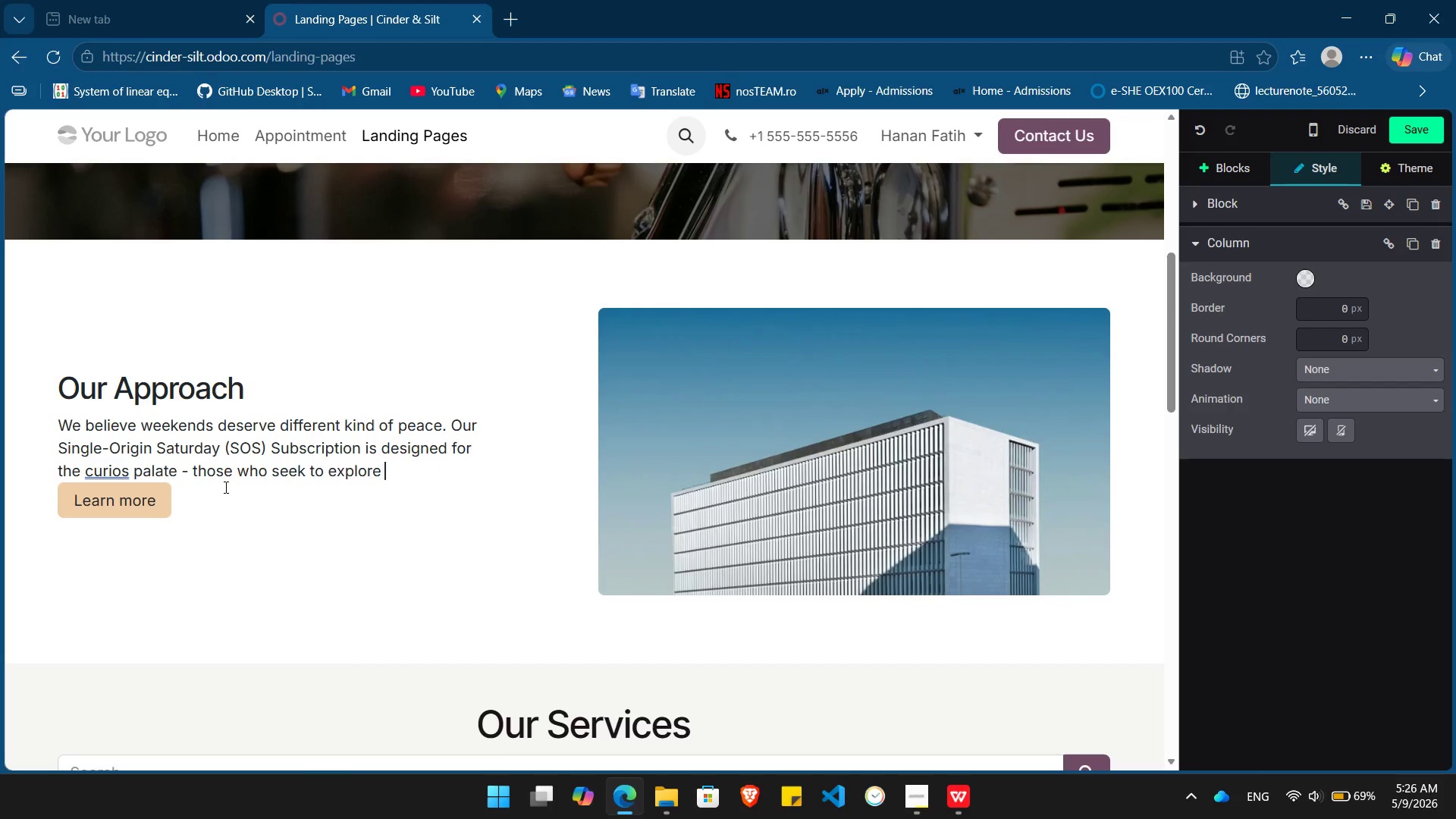 
type(the nuances )
 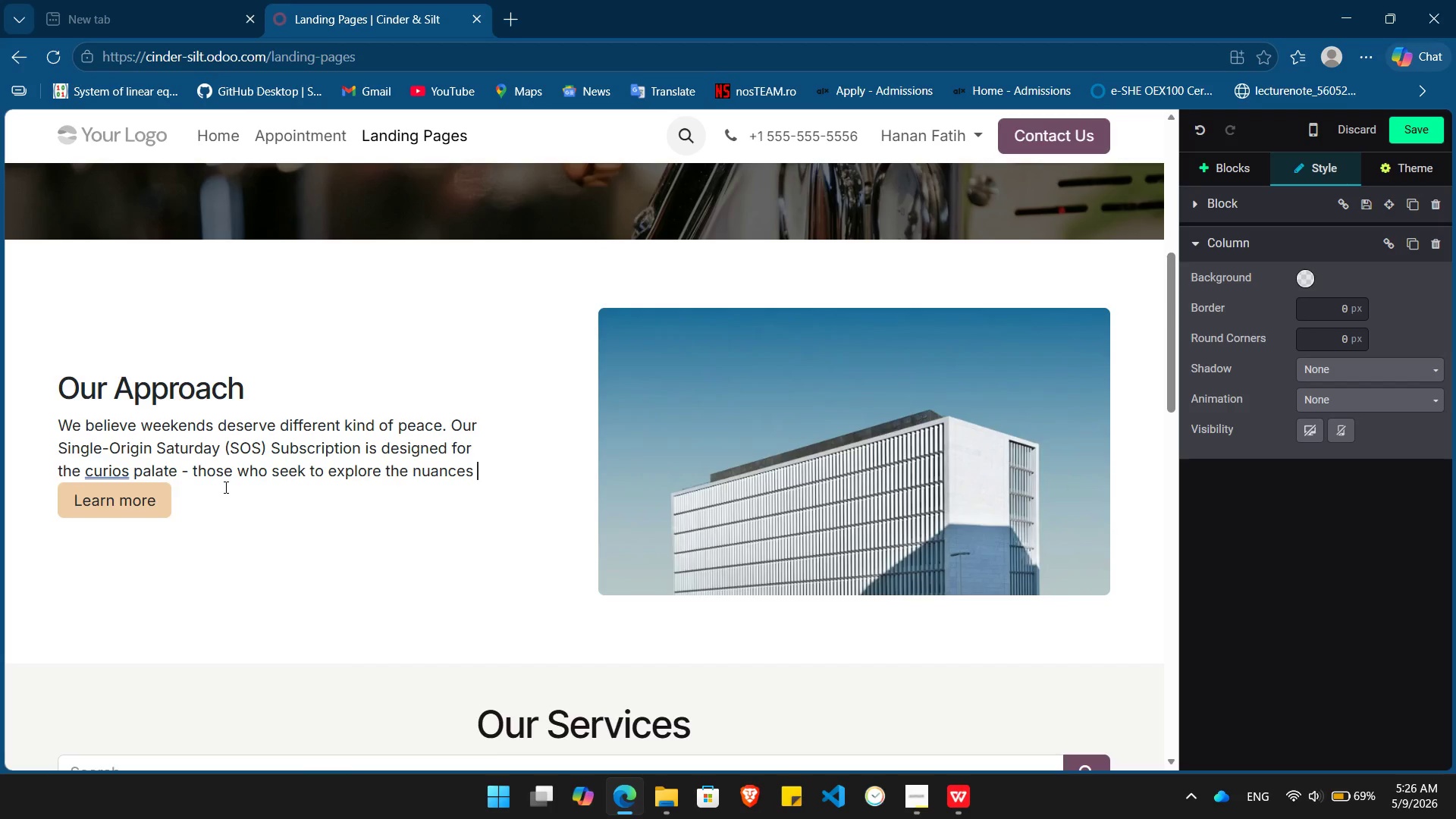 
type(of terror )
 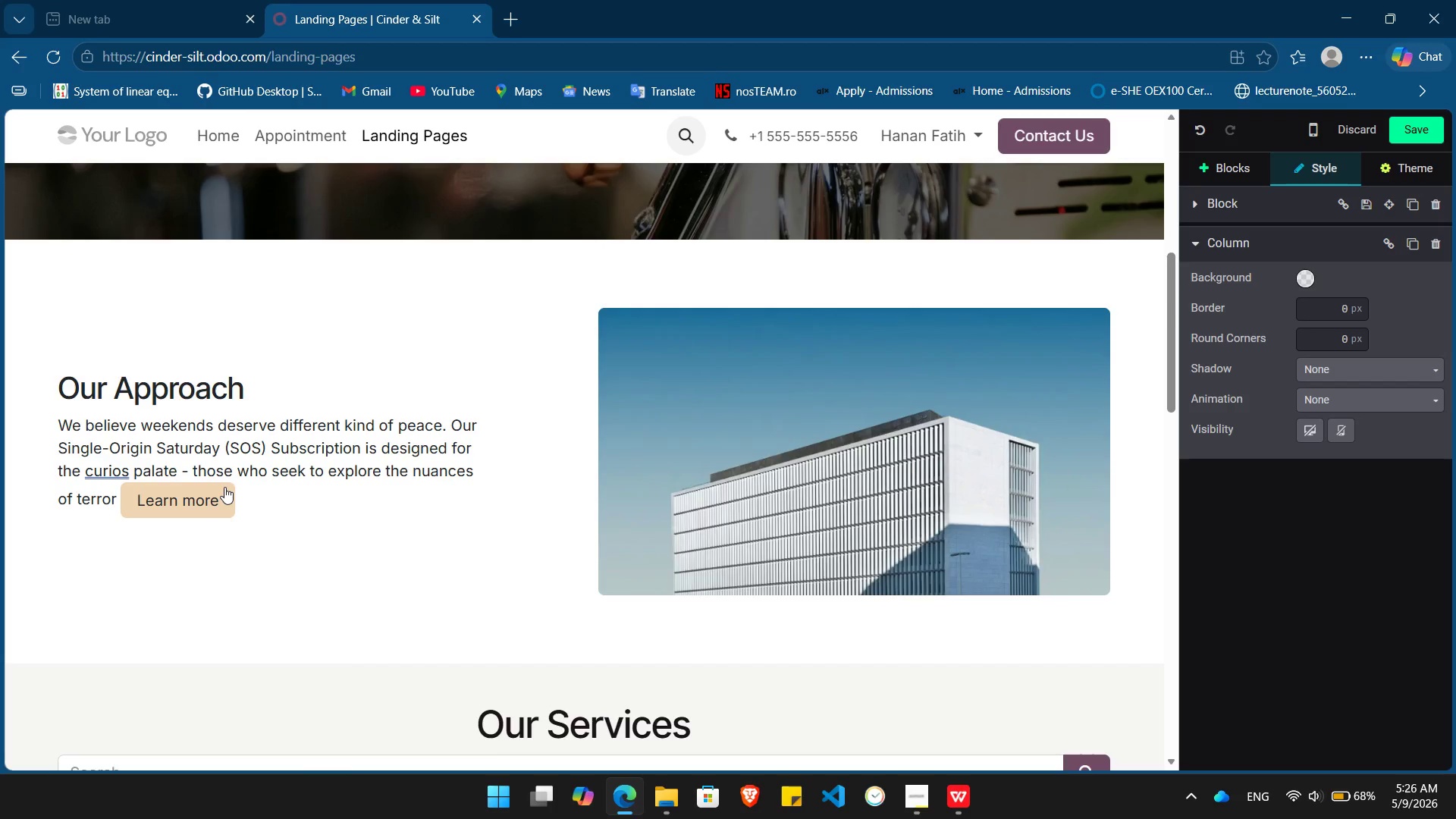 
wait(6.22)
 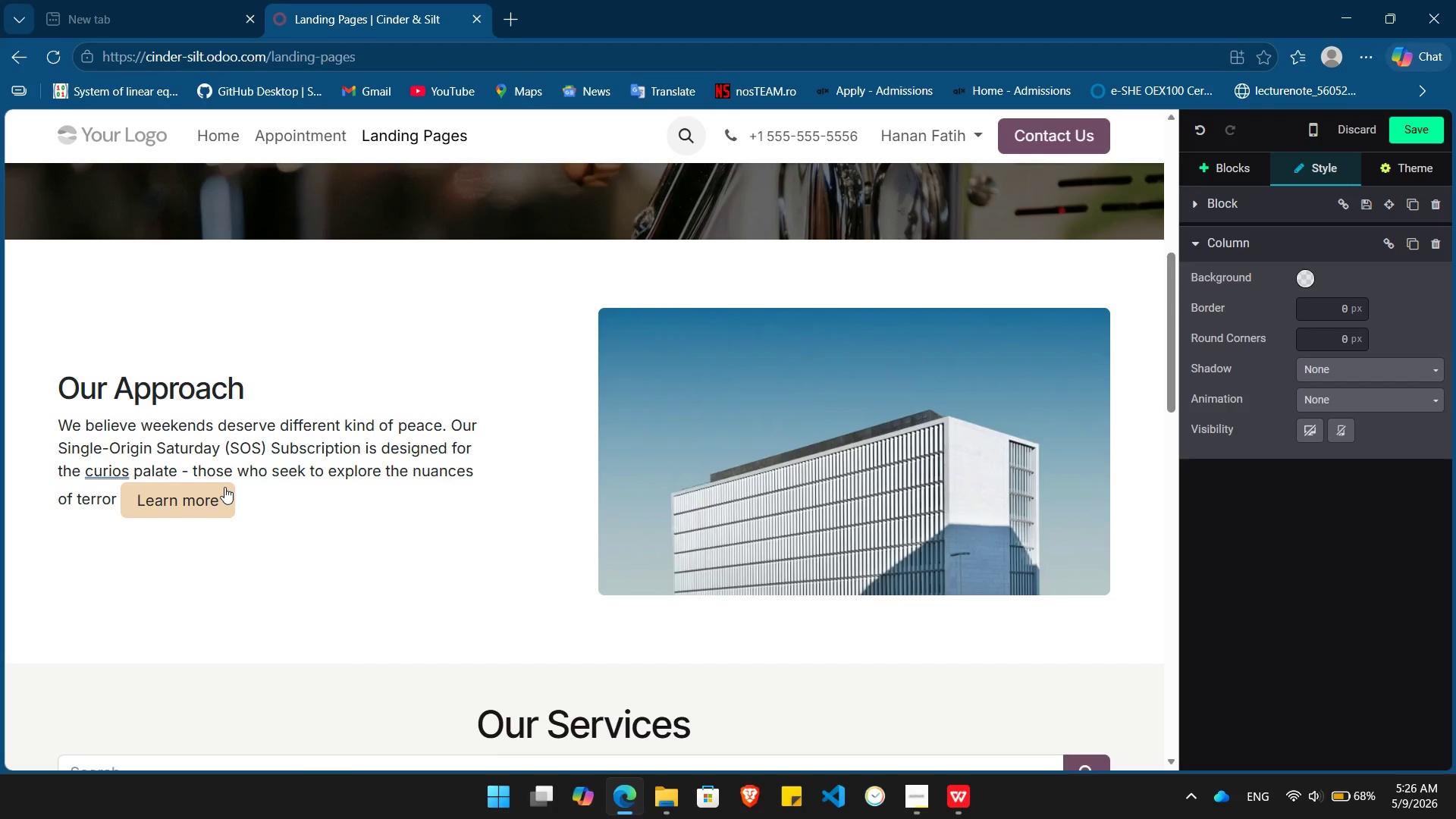 
key(ArrowLeft)
 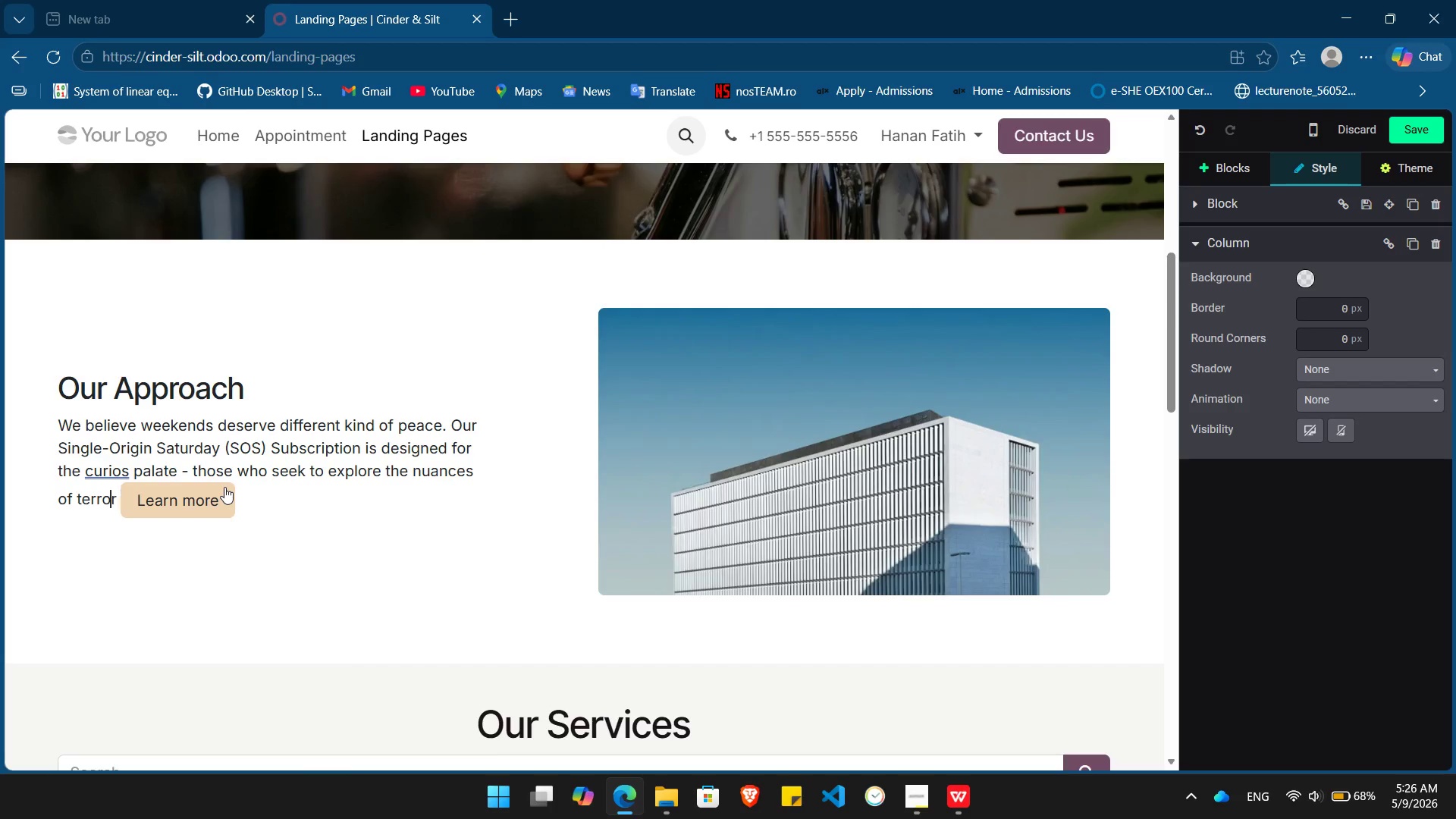 
key(ArrowLeft)
 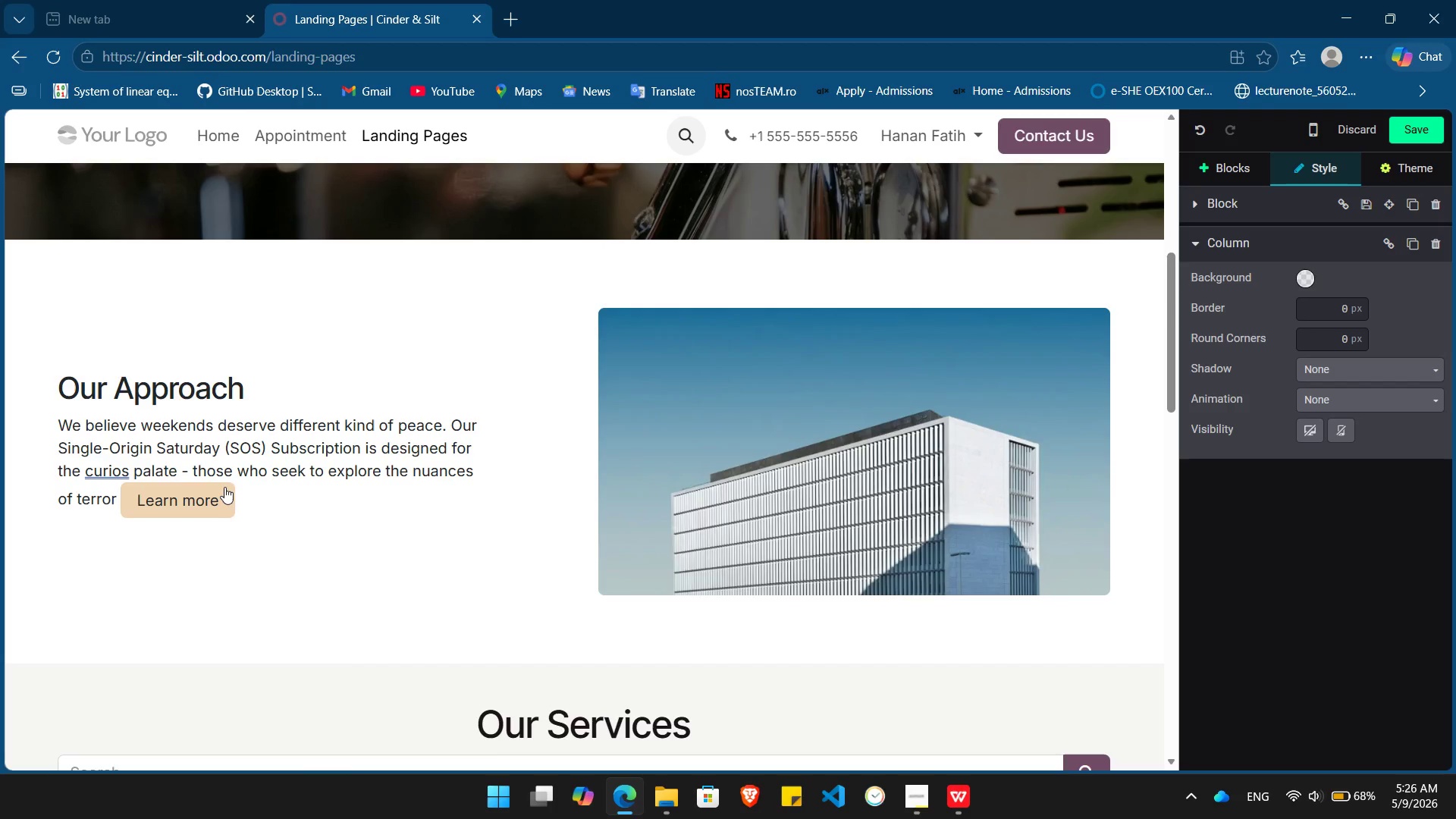 
key(I)
 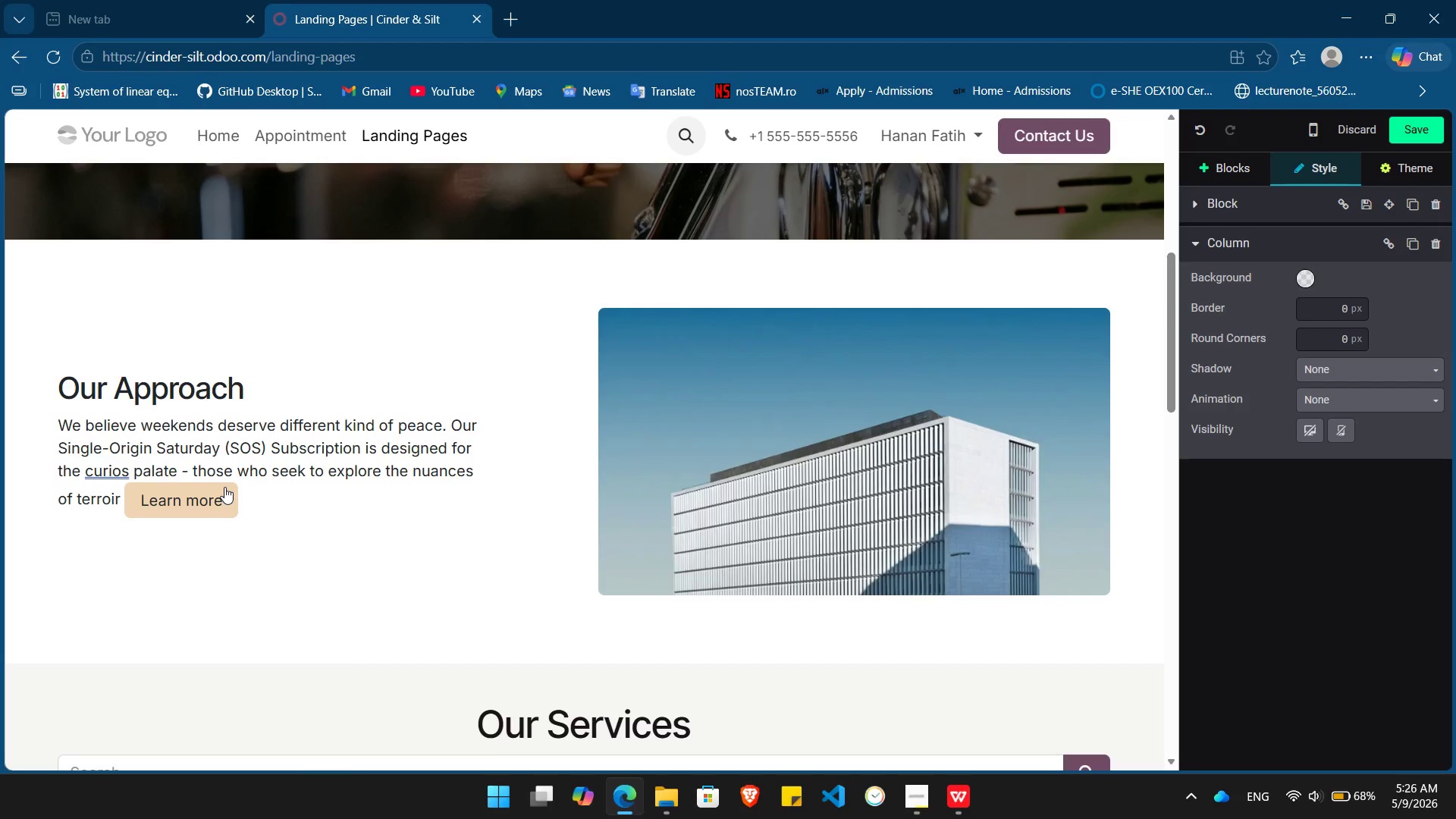 
key(ArrowRight)
 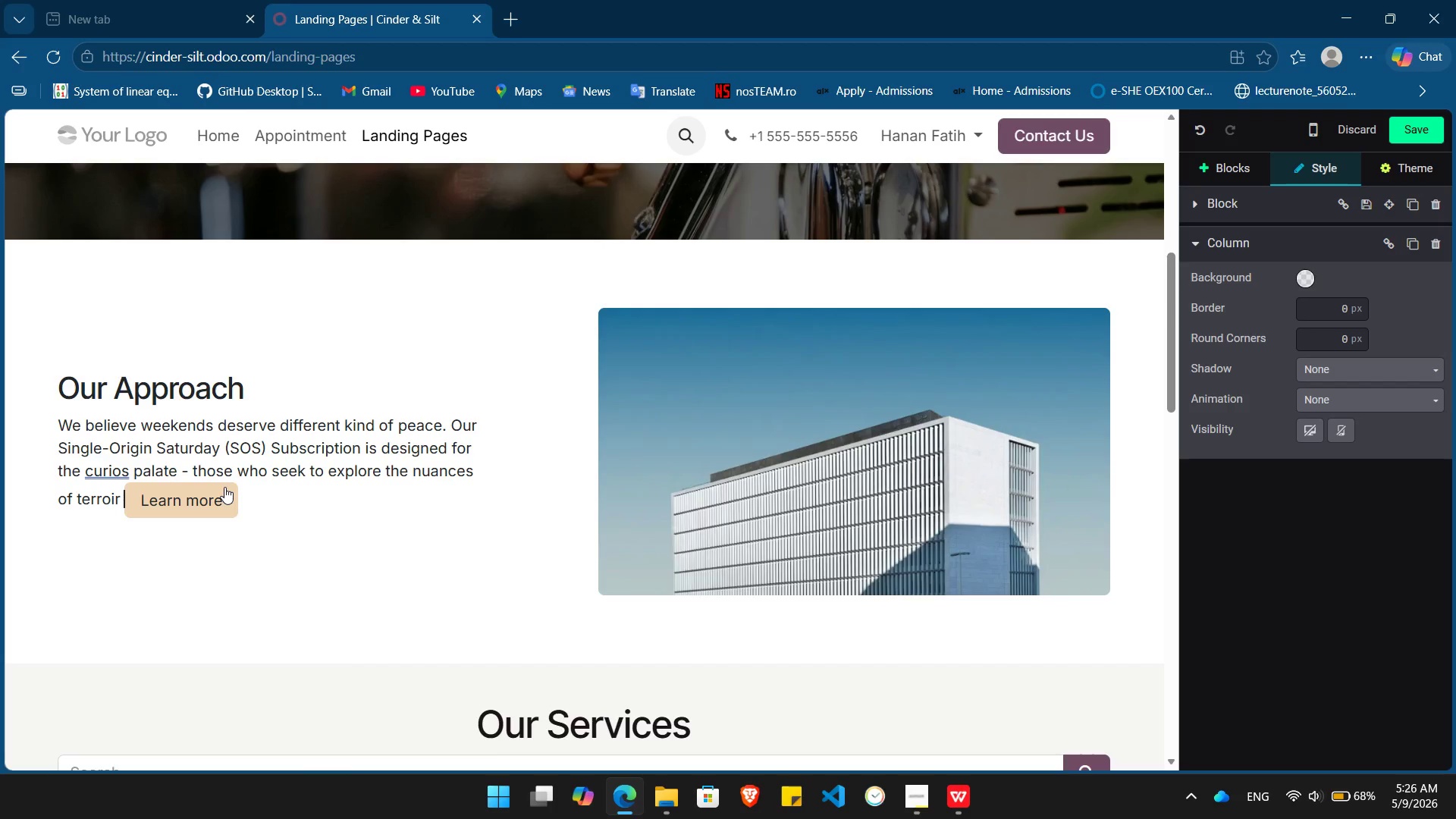 
key(ArrowRight)
 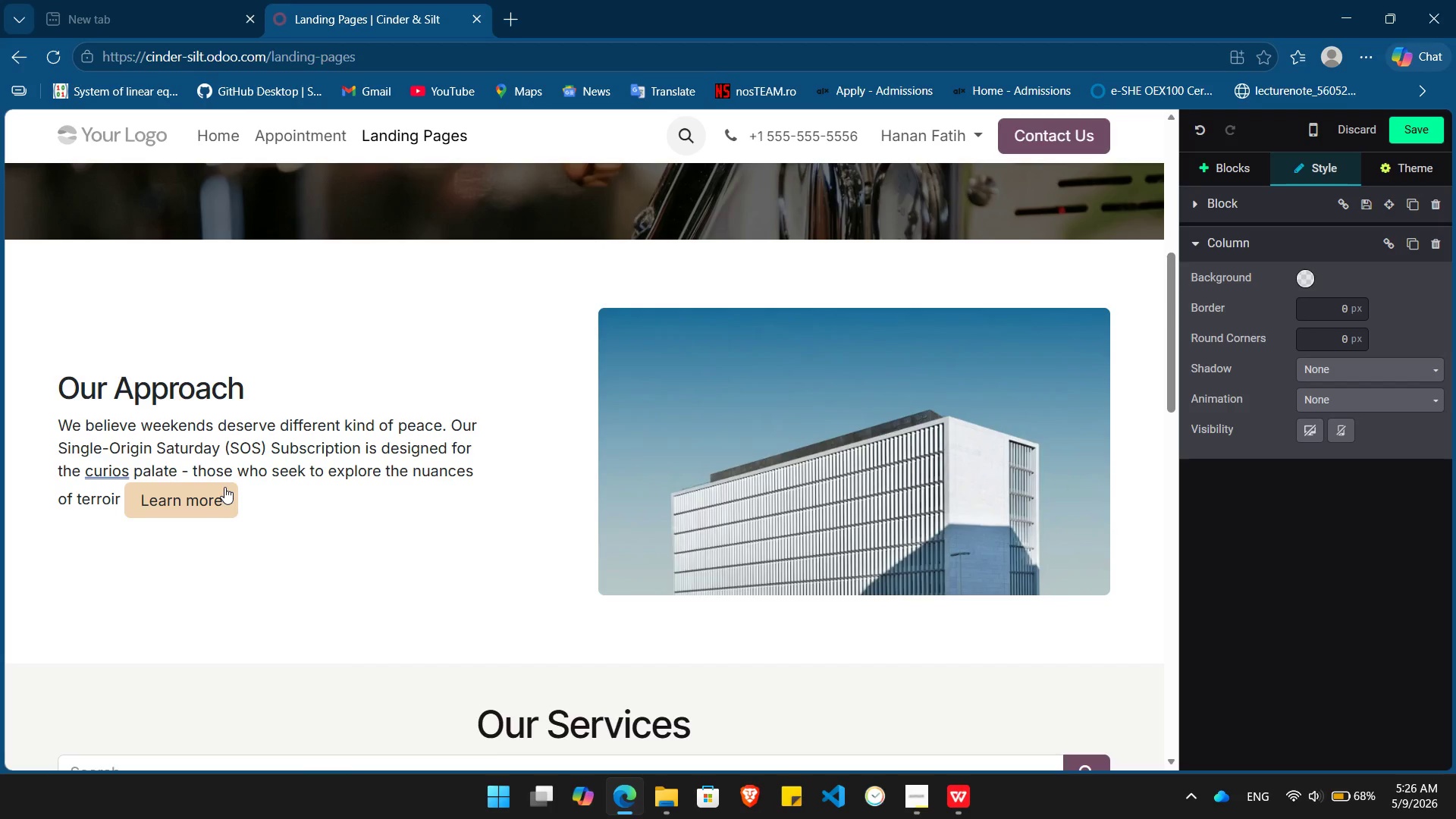 
type(altitude )
 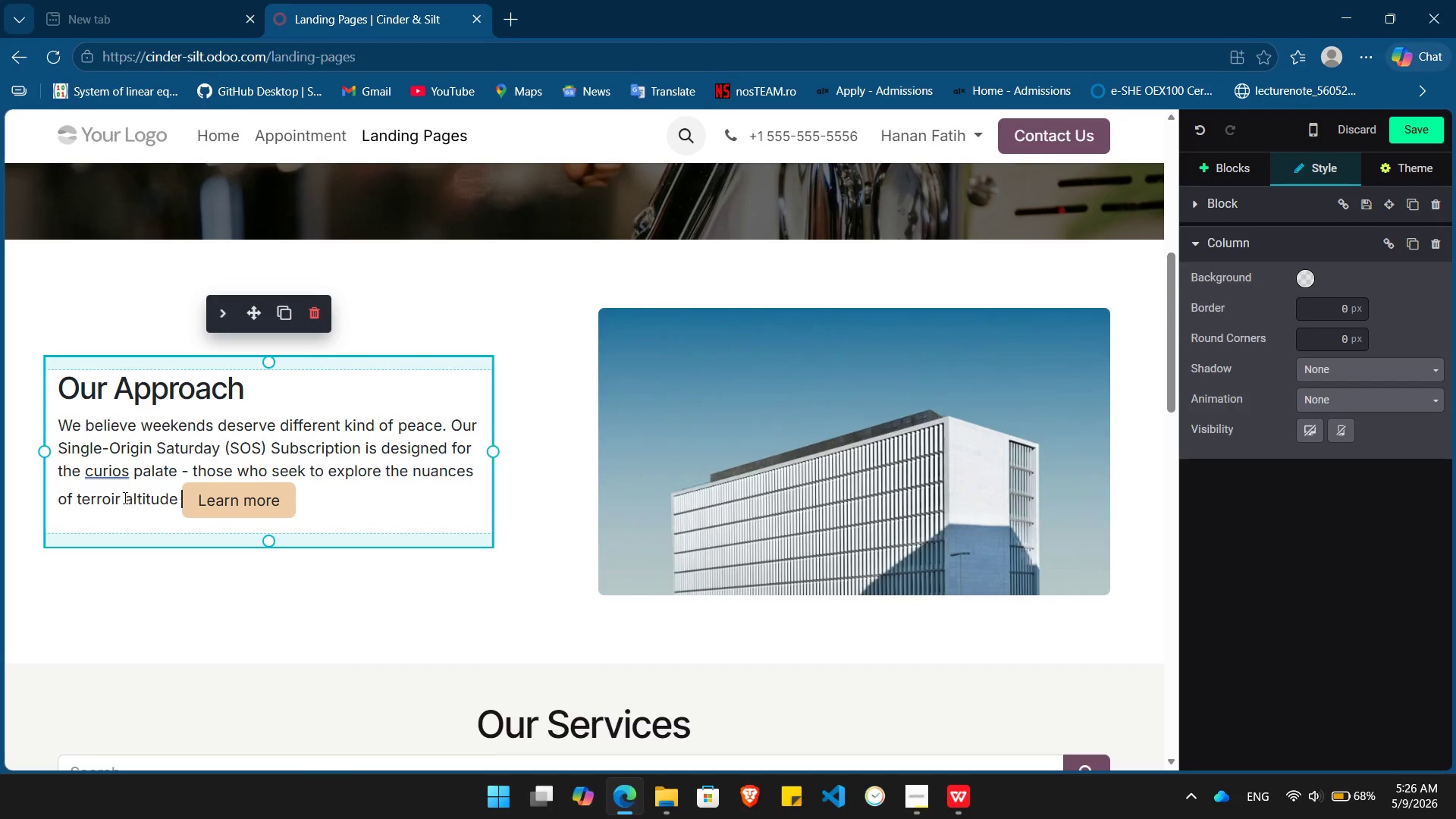 
left_click([122, 497])
 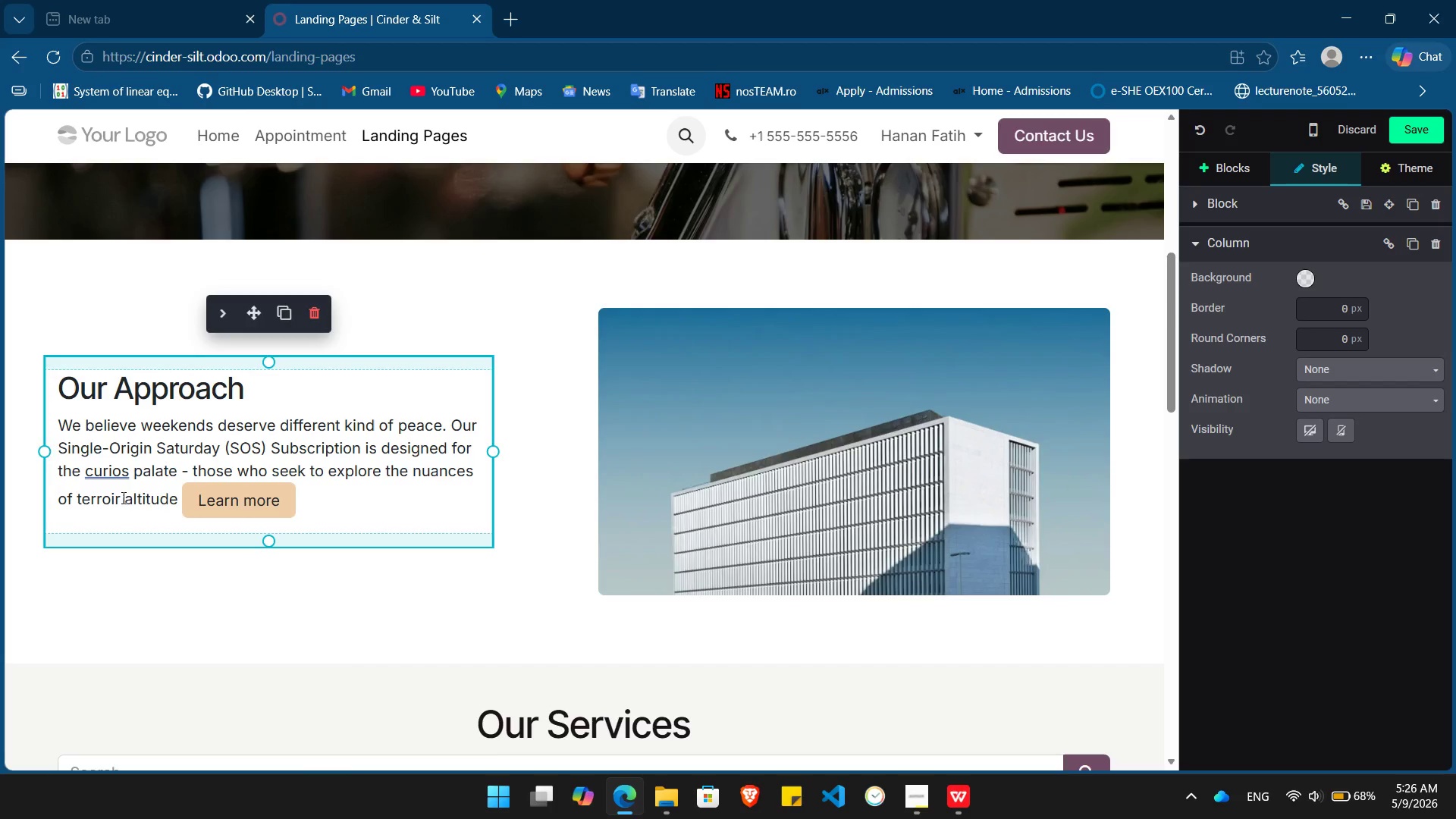 
key(Comma)
 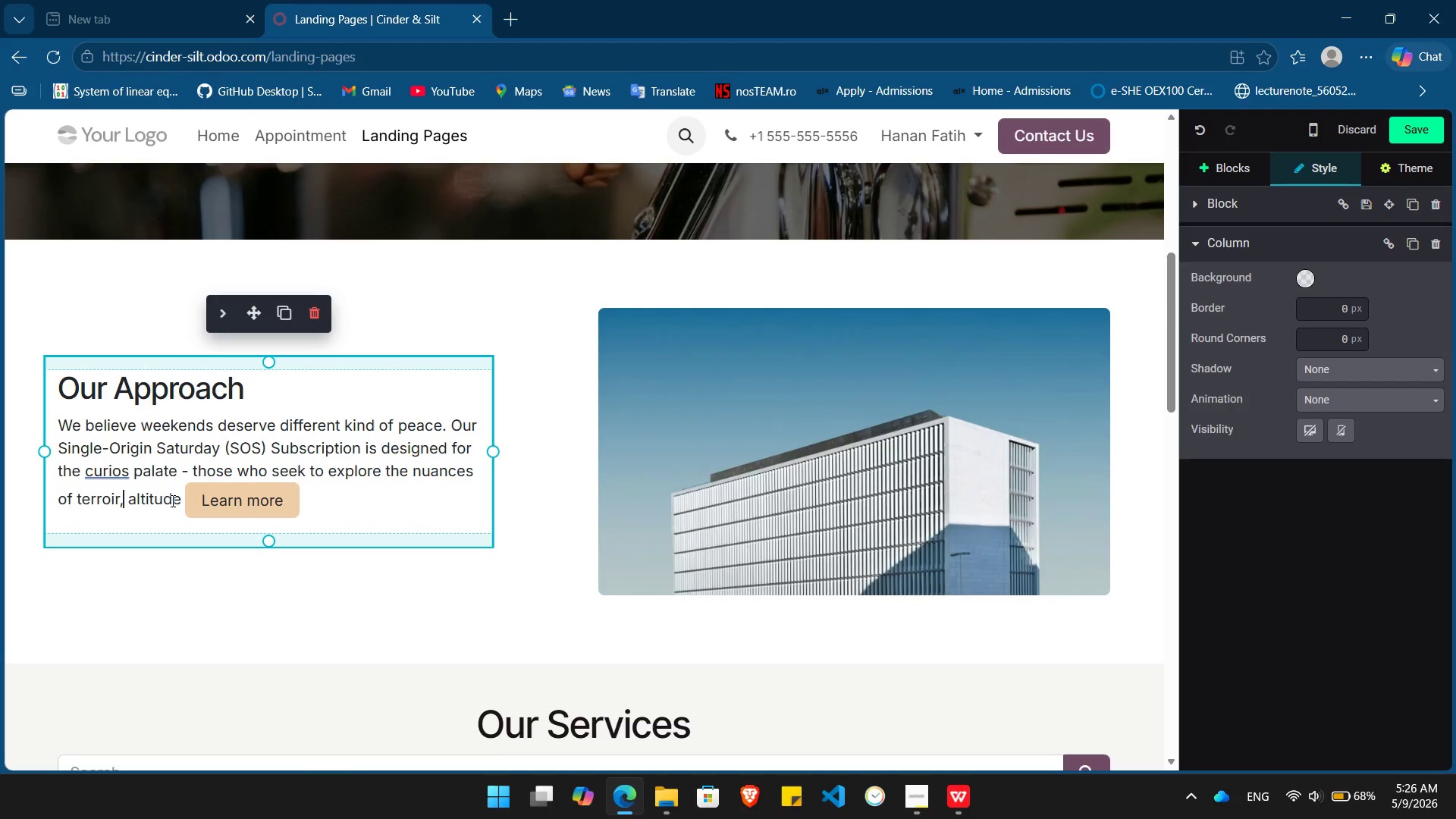 
left_click([107, 463])
 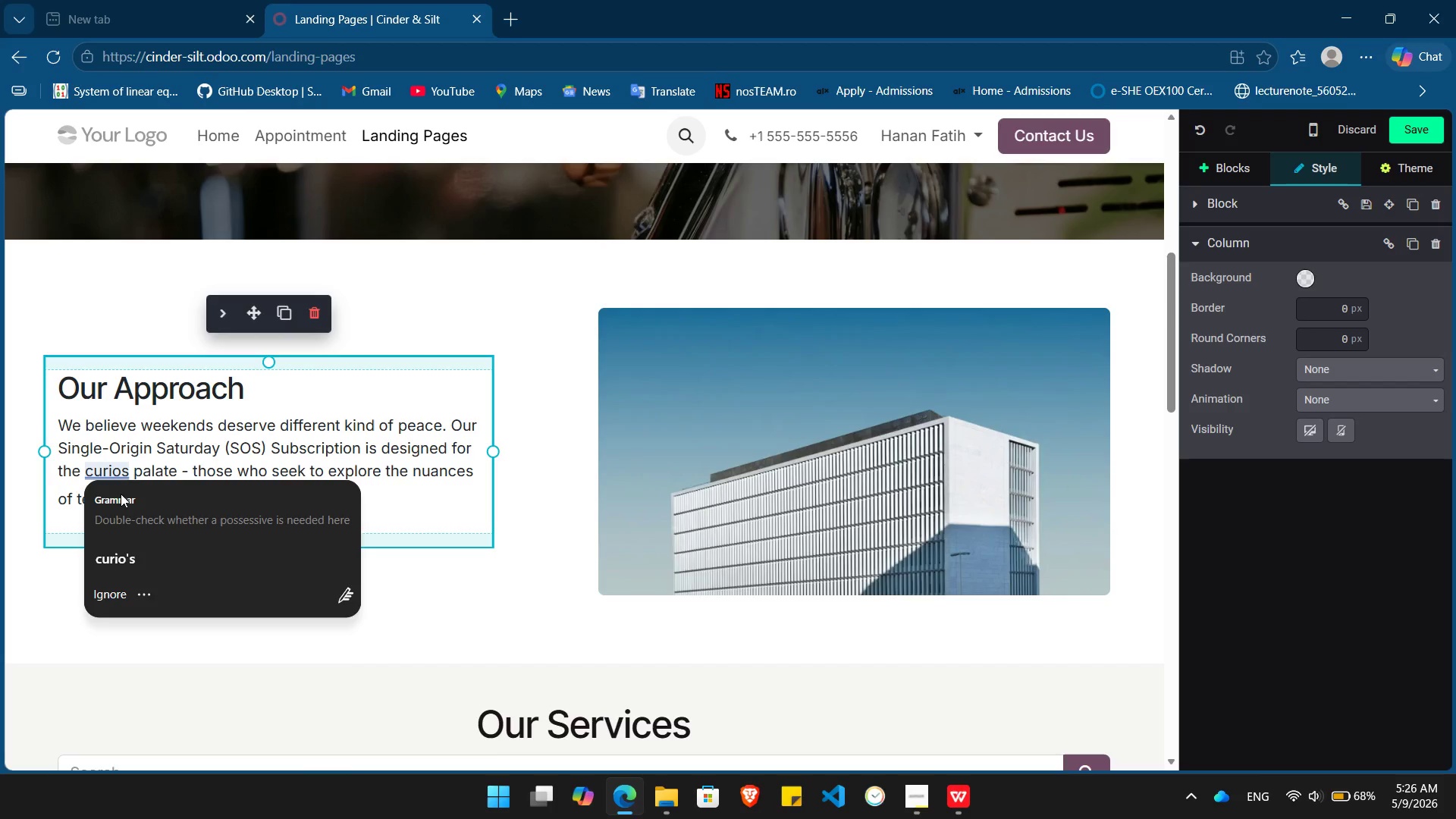 
wait(5.38)
 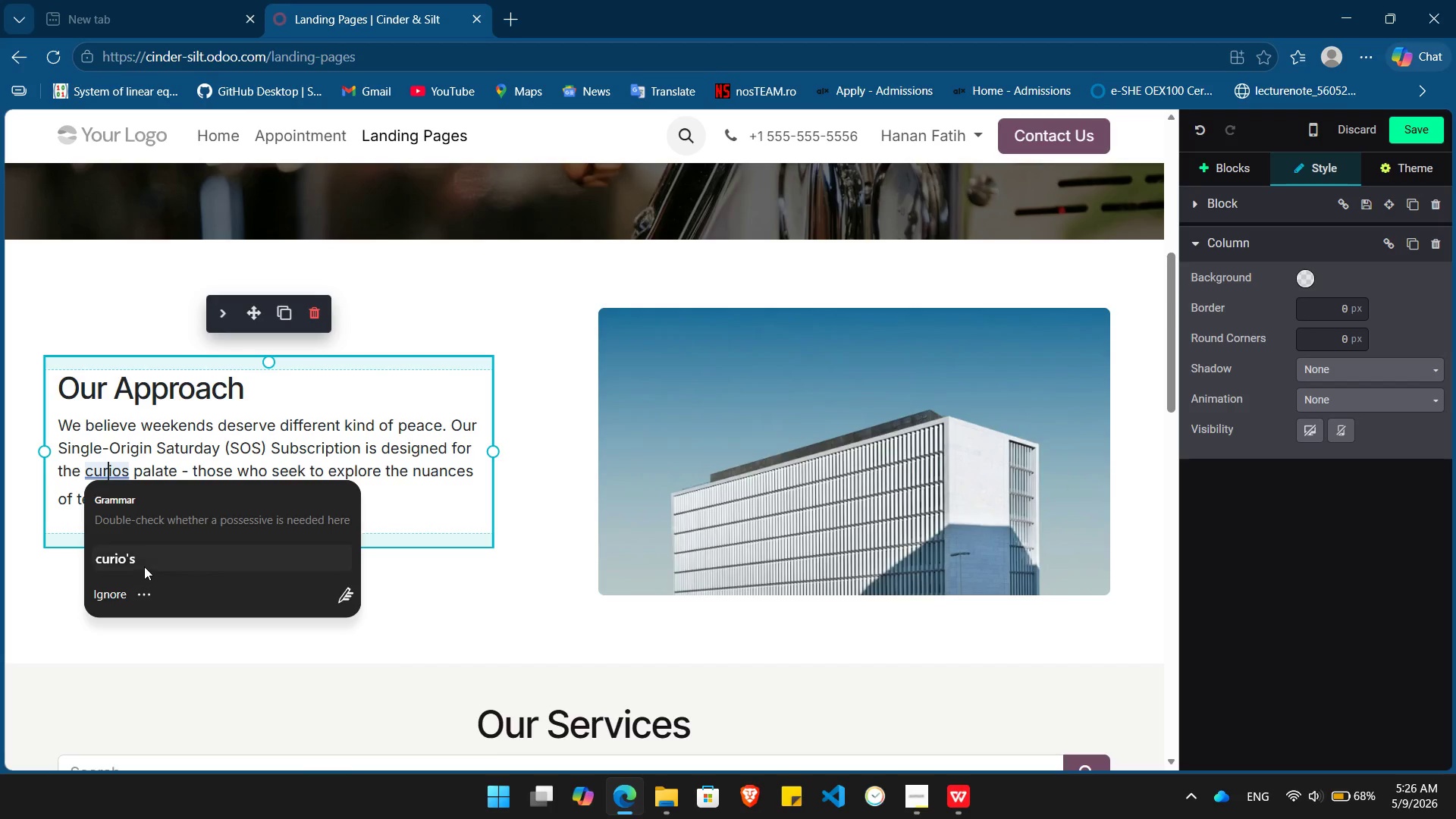 
key(ArrowRight)
 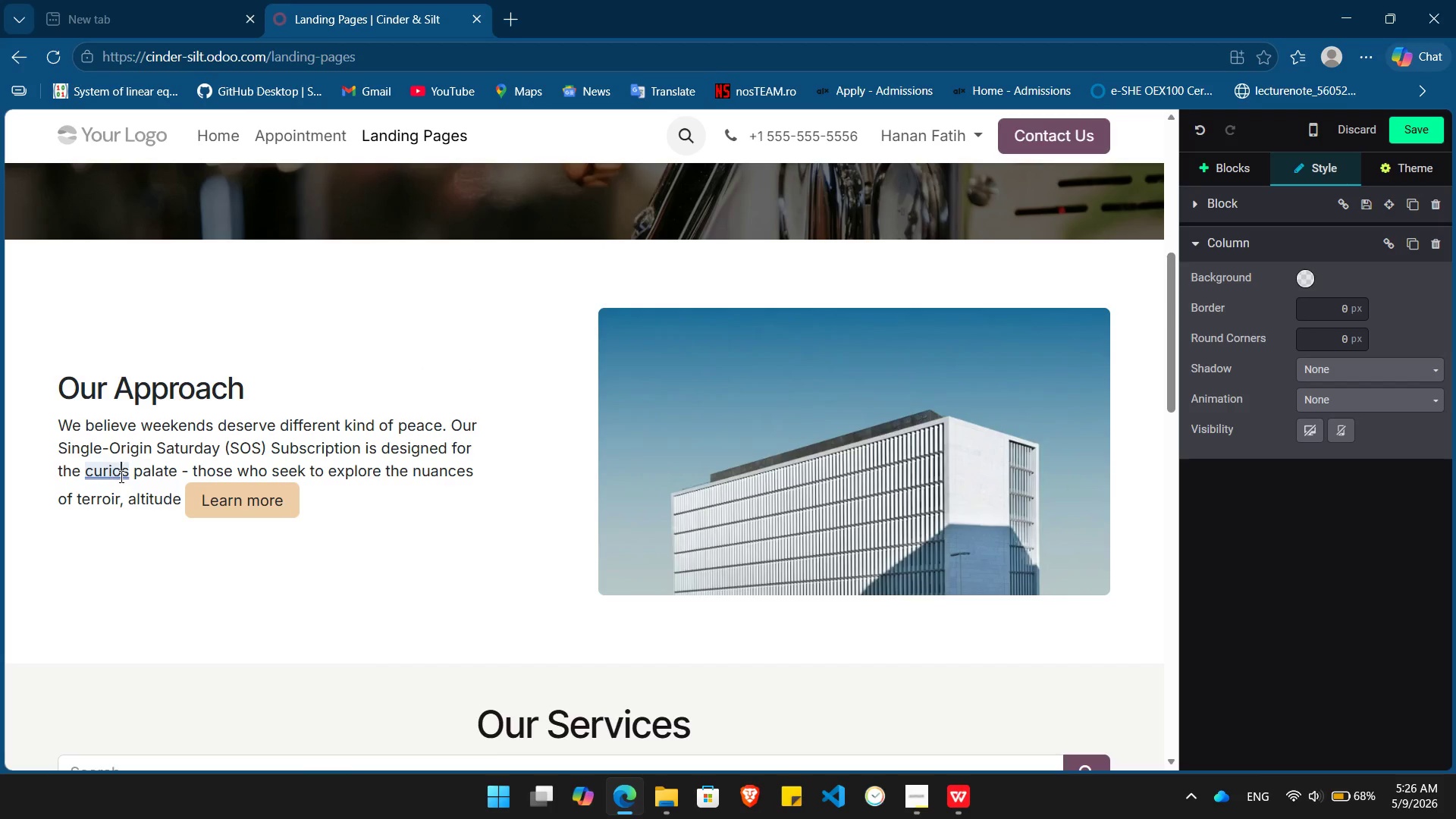 
key(ArrowRight)
 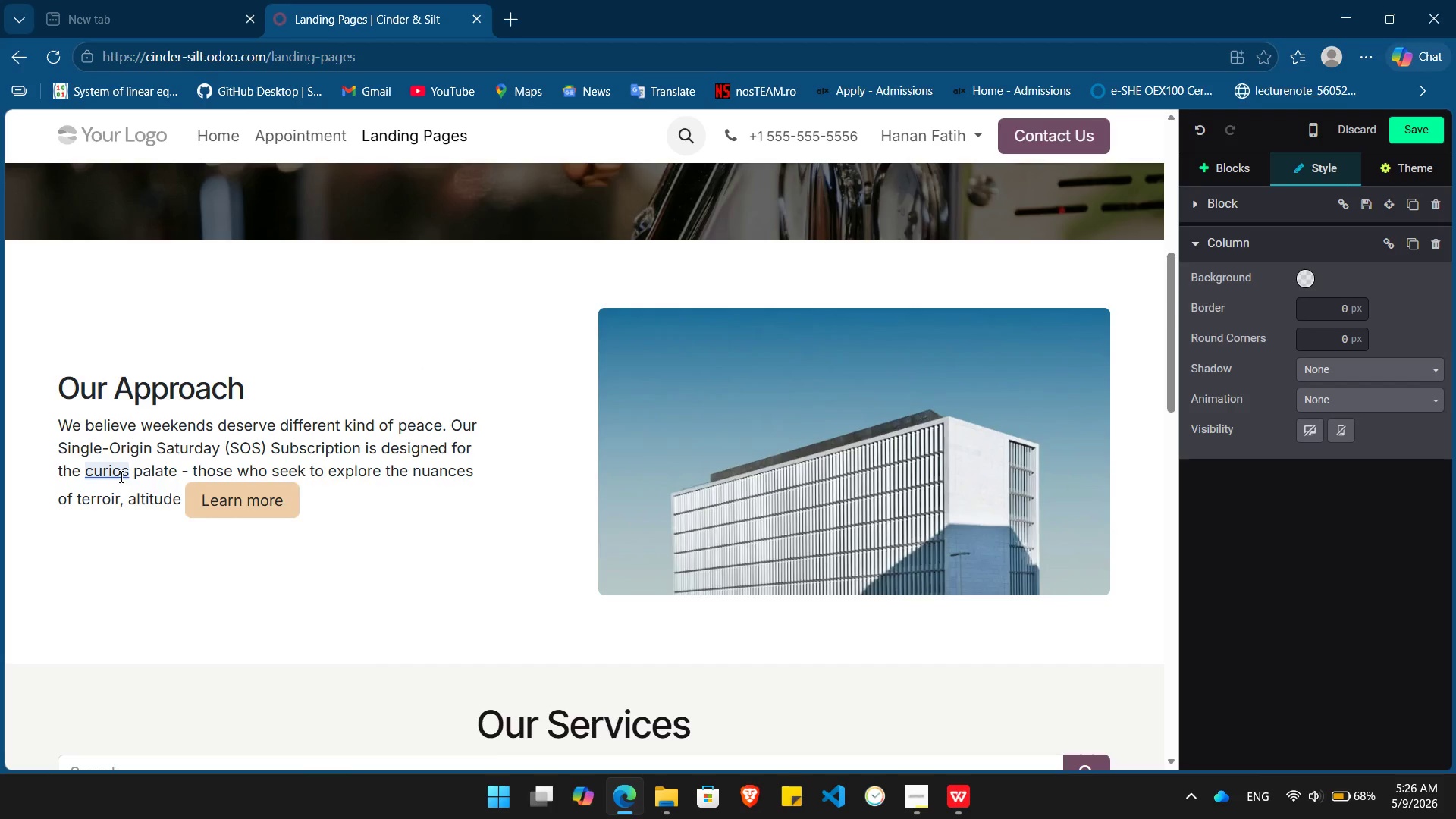 
key(U)
 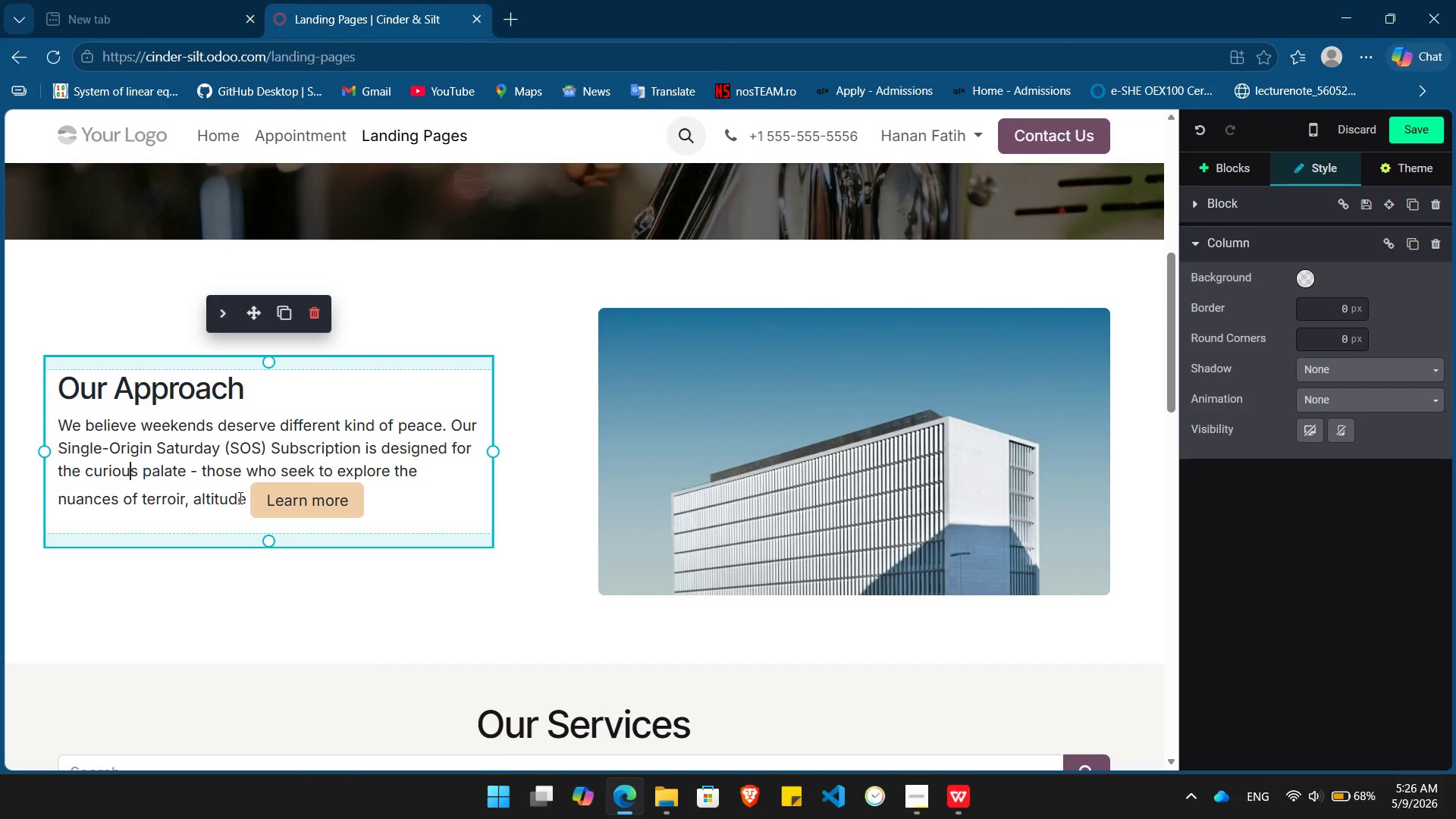 
left_click([238, 497])
 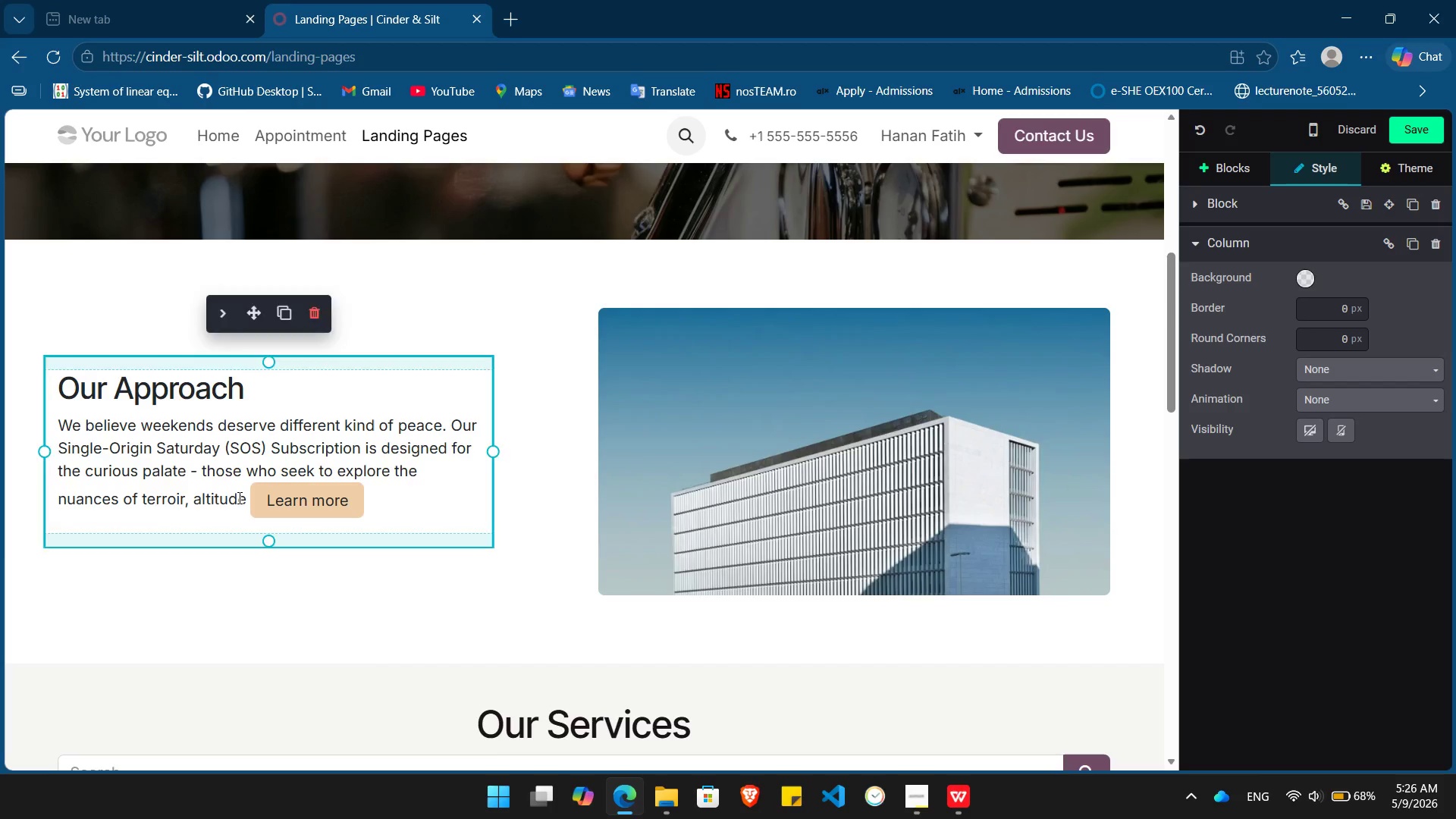 
key(ArrowRight)
 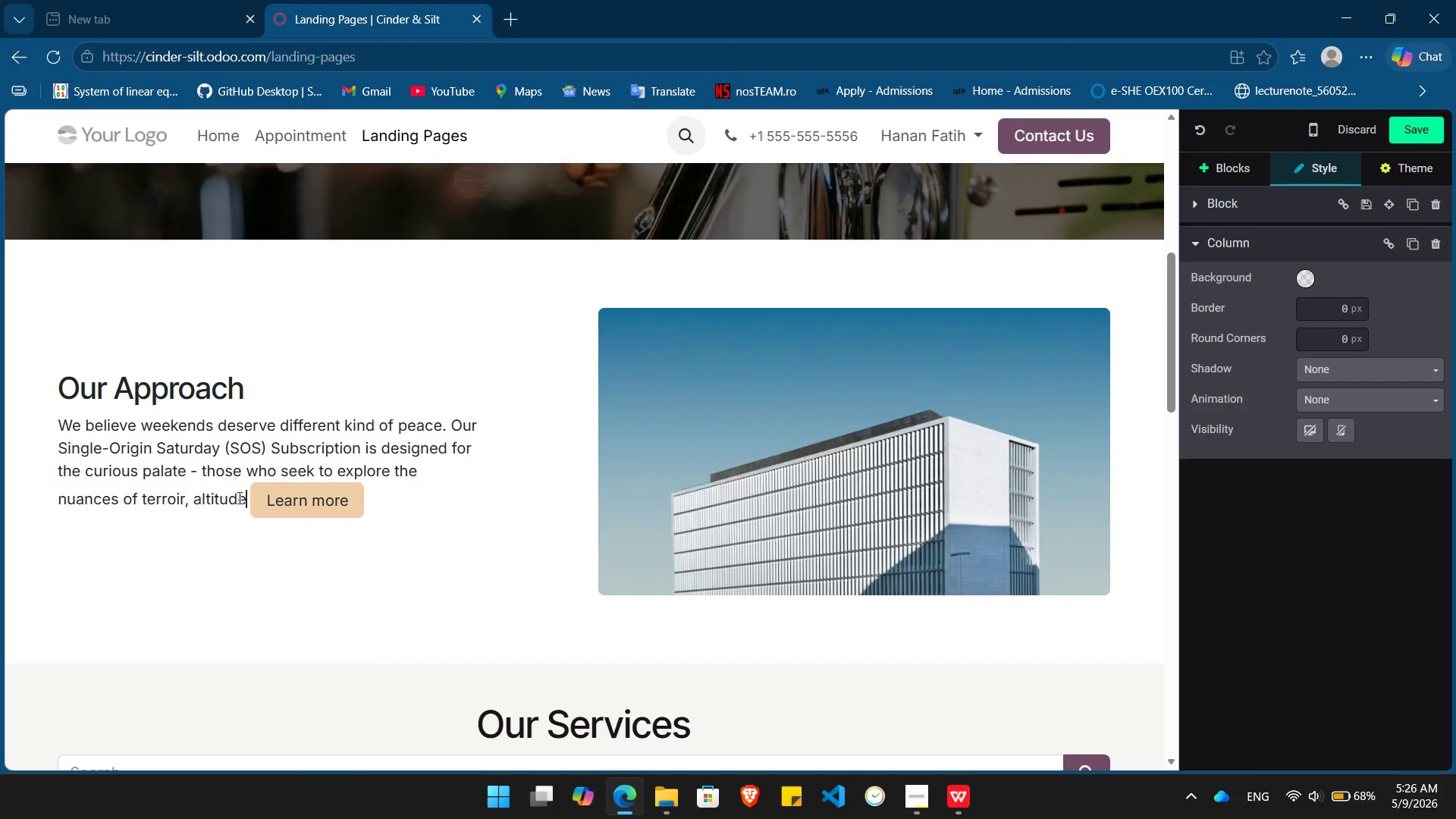 
type(, and processing methods from the world's most renowed coffee- growing regions.)
 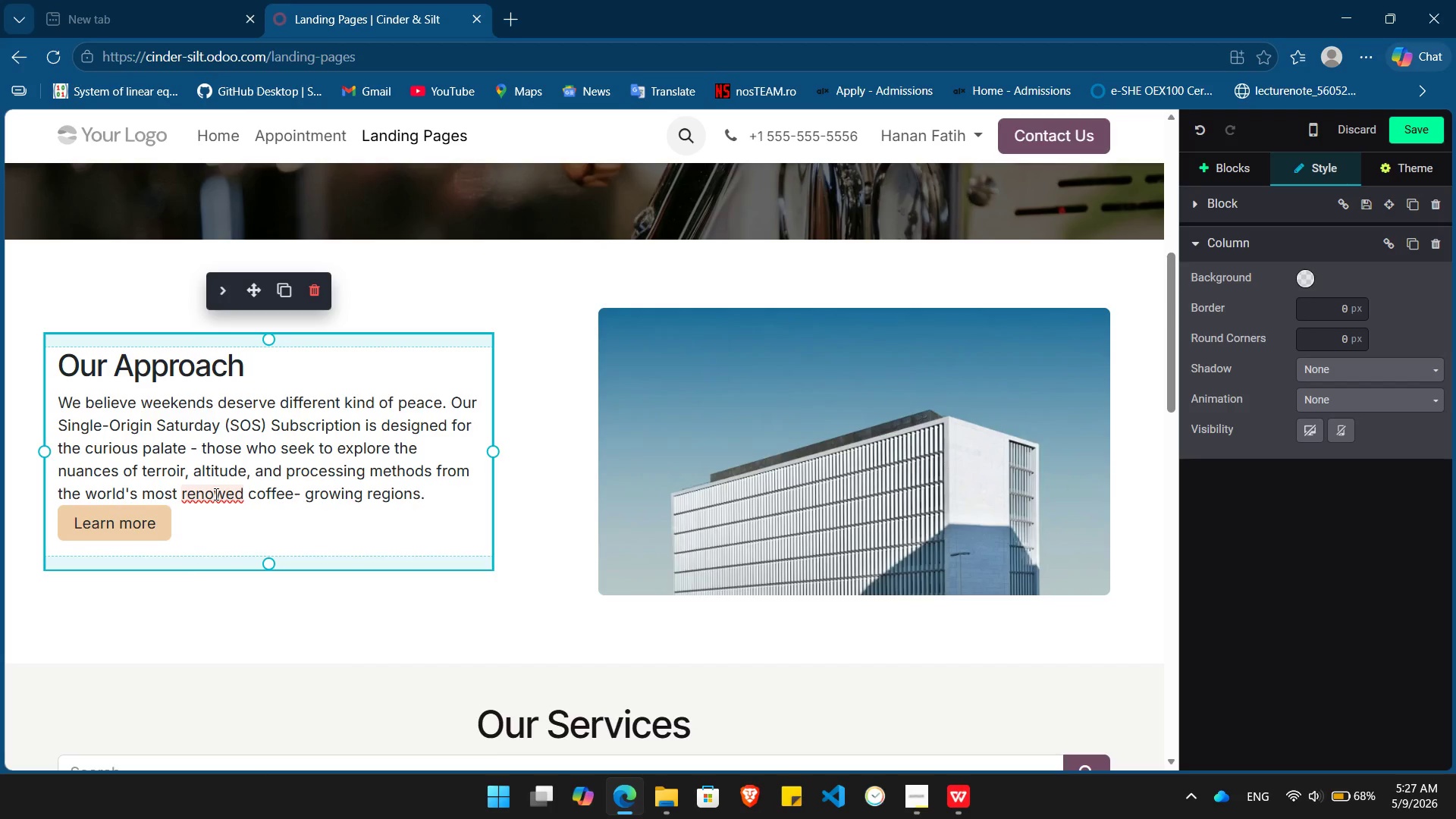 
left_click([215, 494])
 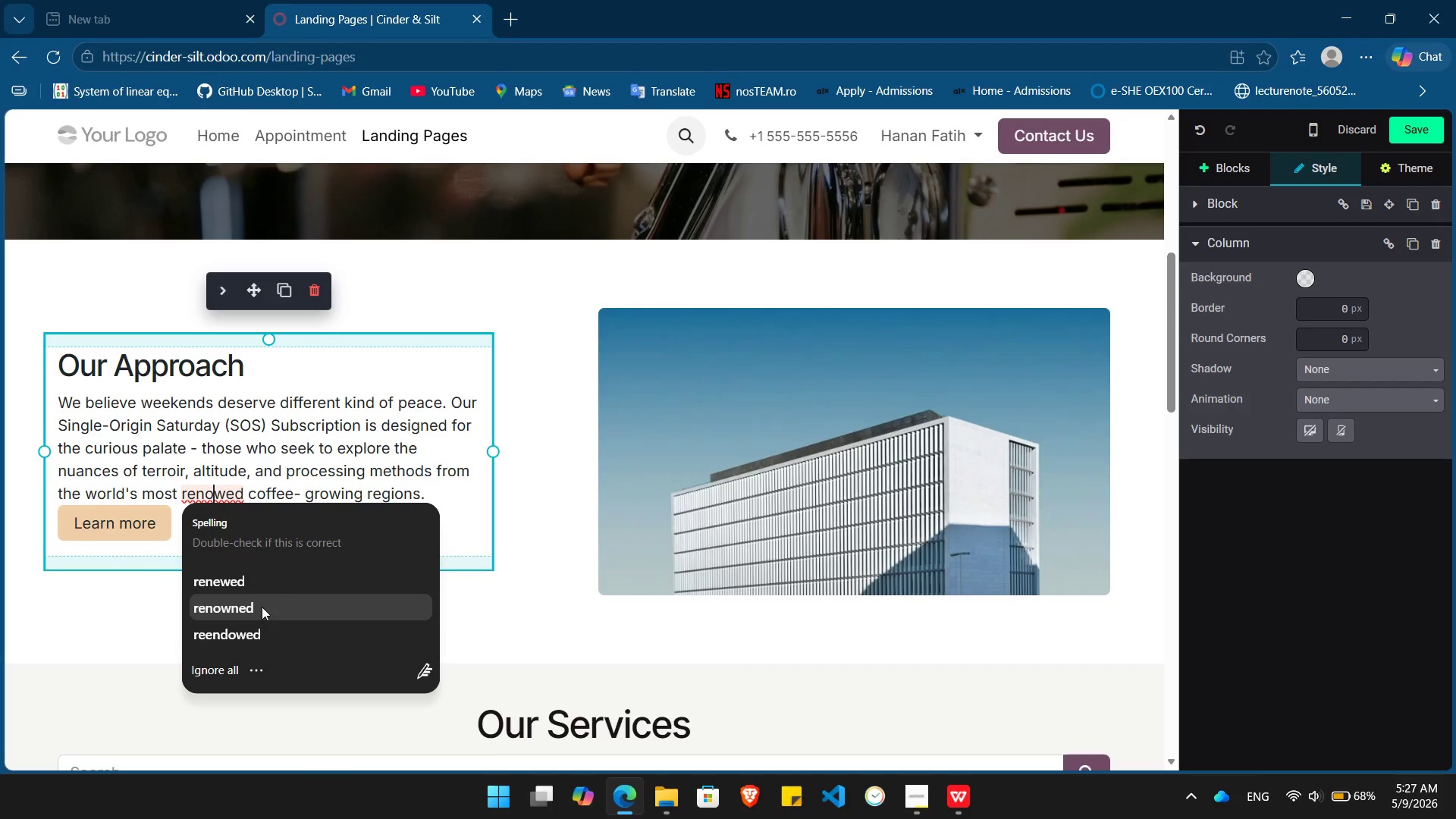 
left_click([262, 607])
 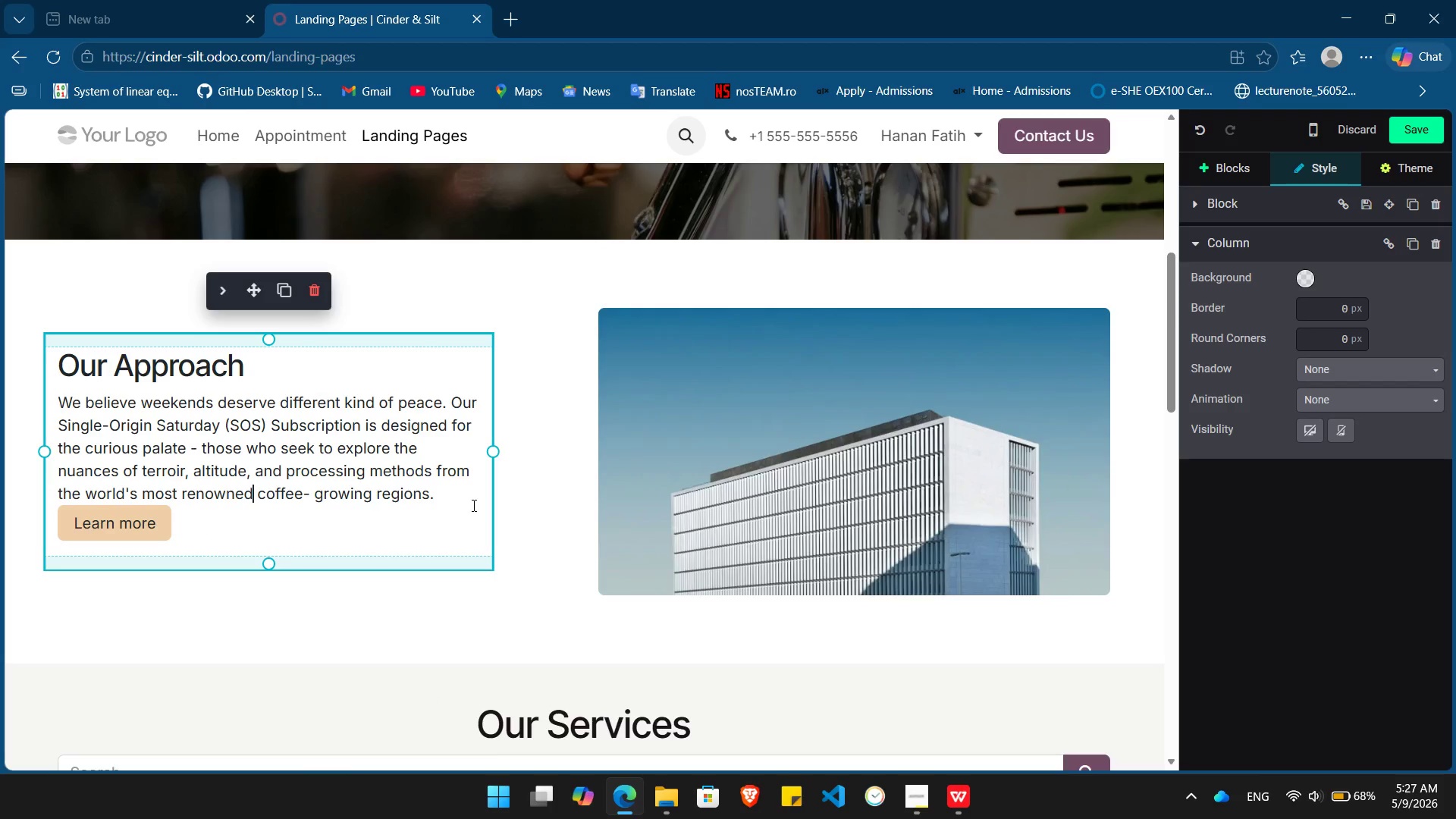 
left_click([461, 498])
 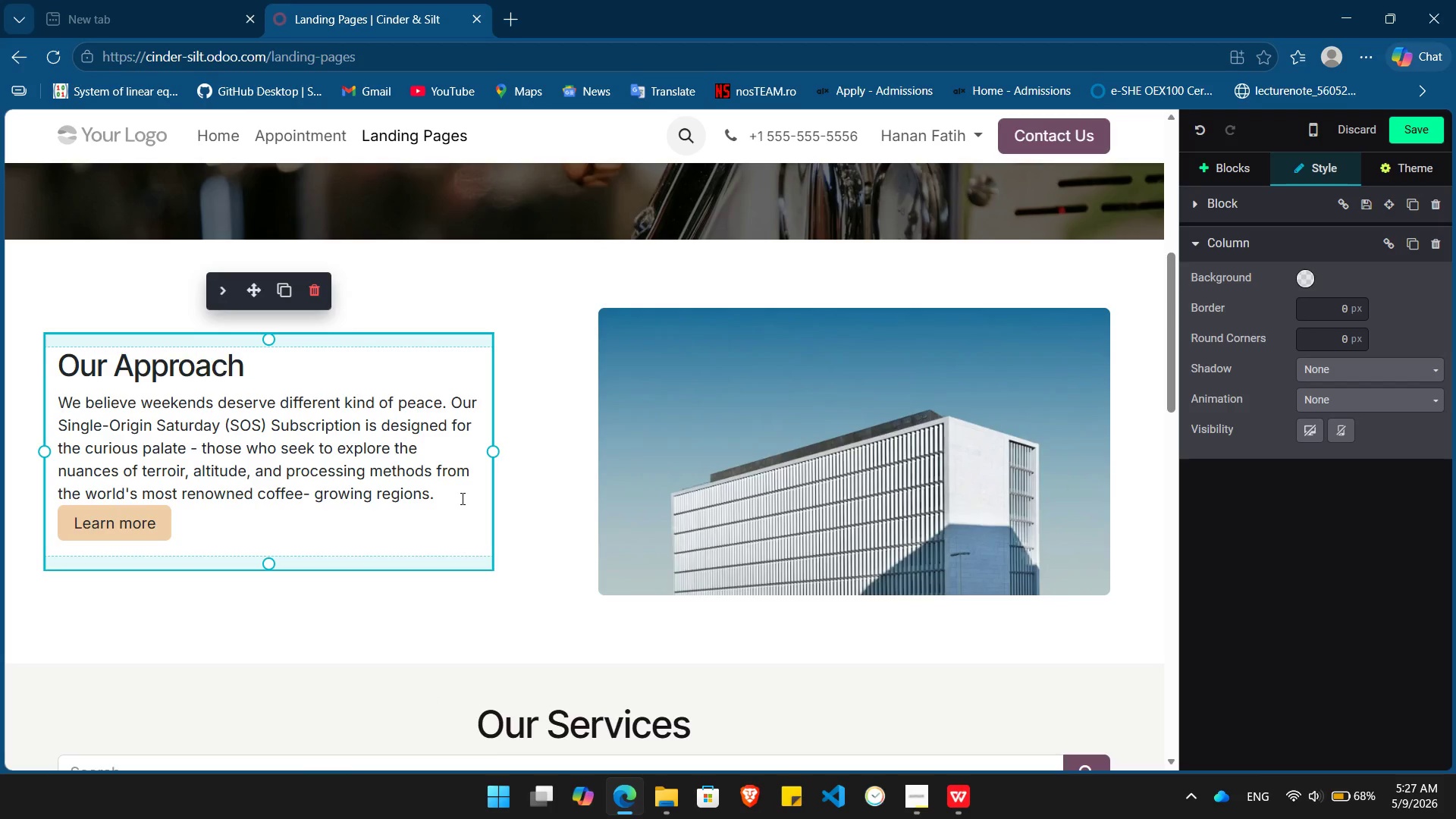 
key(Enter)
 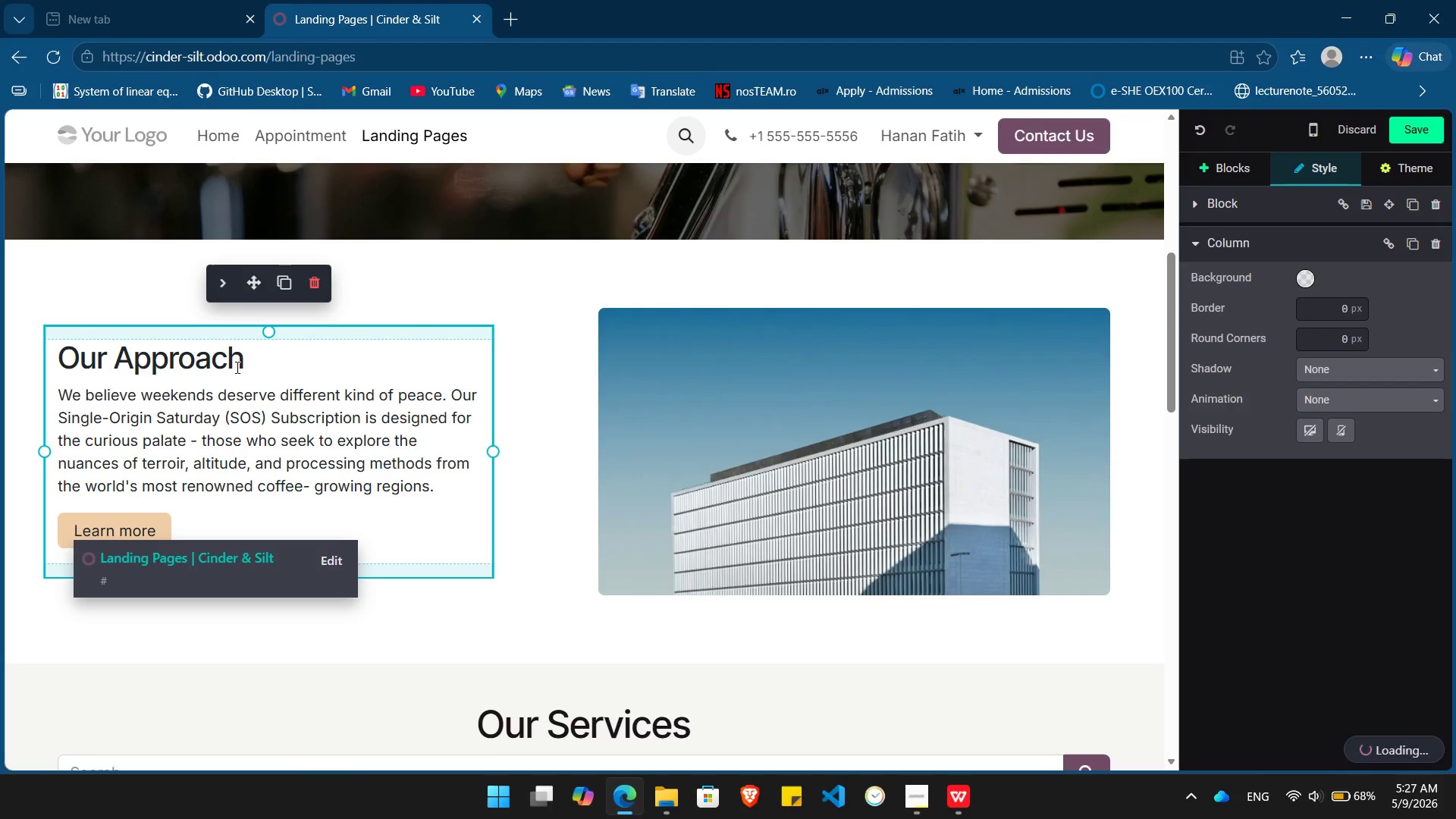 
left_click([260, 363])
 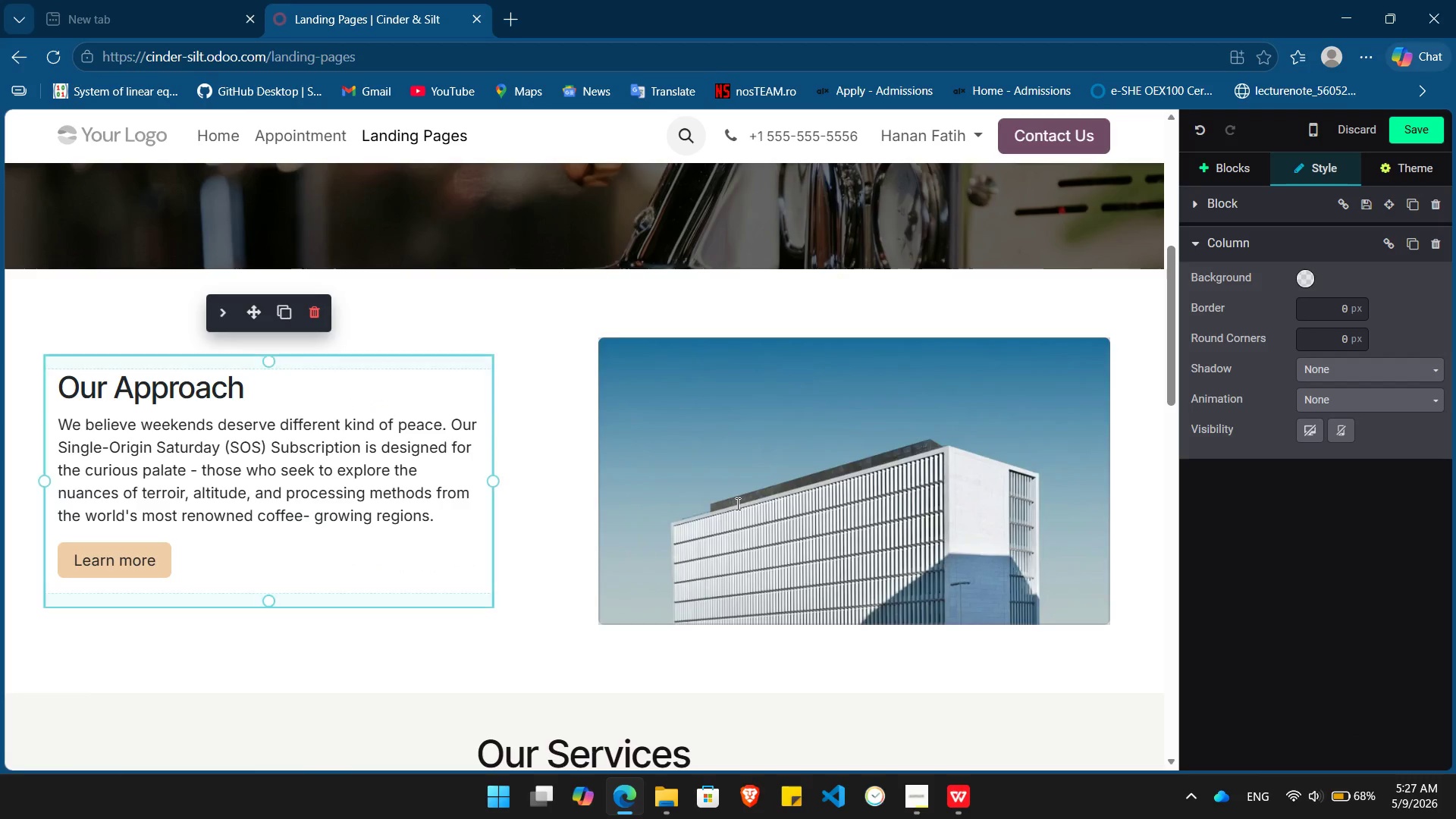 
double_click([736, 504])
 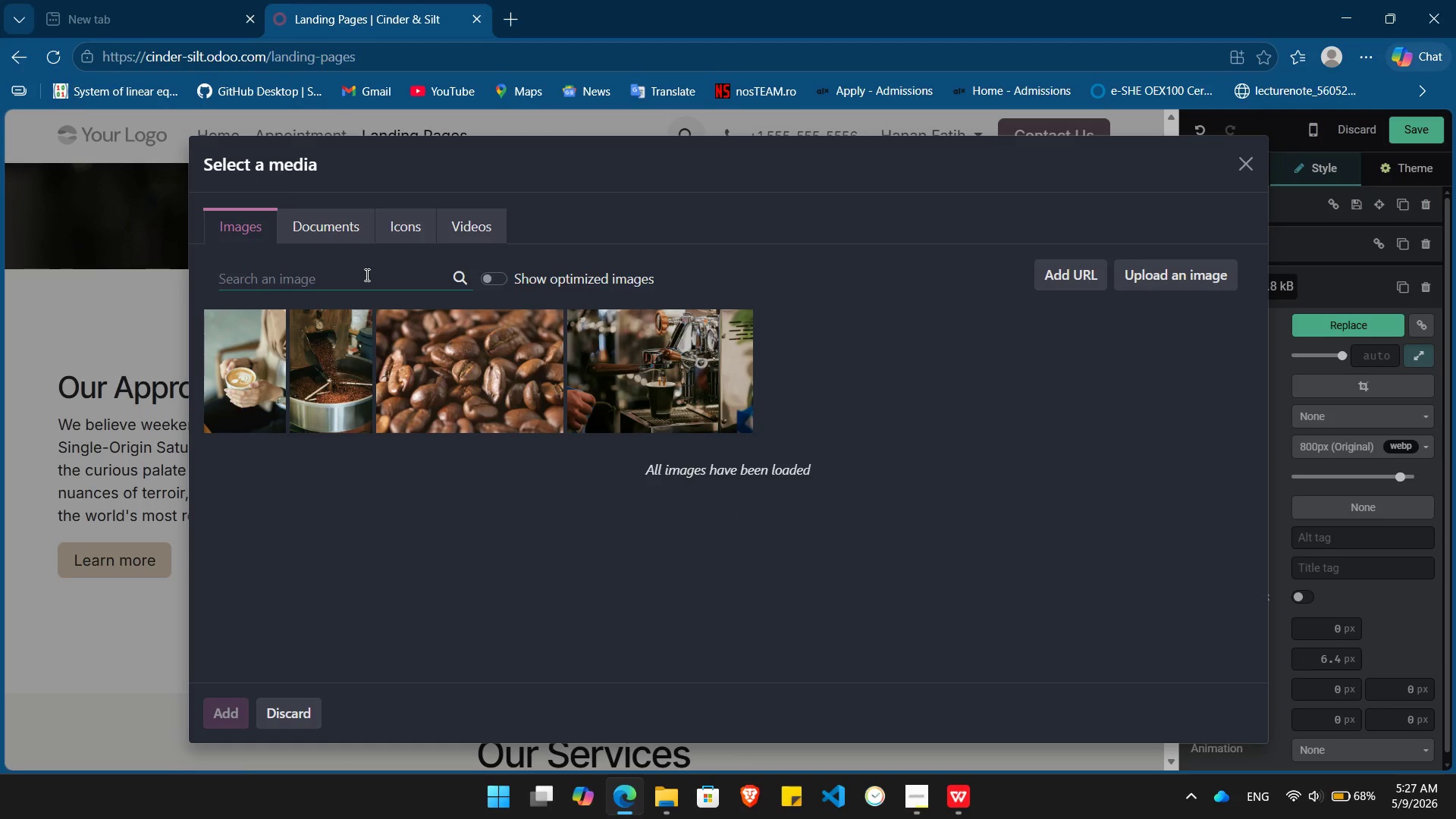 
left_click([480, 406])
 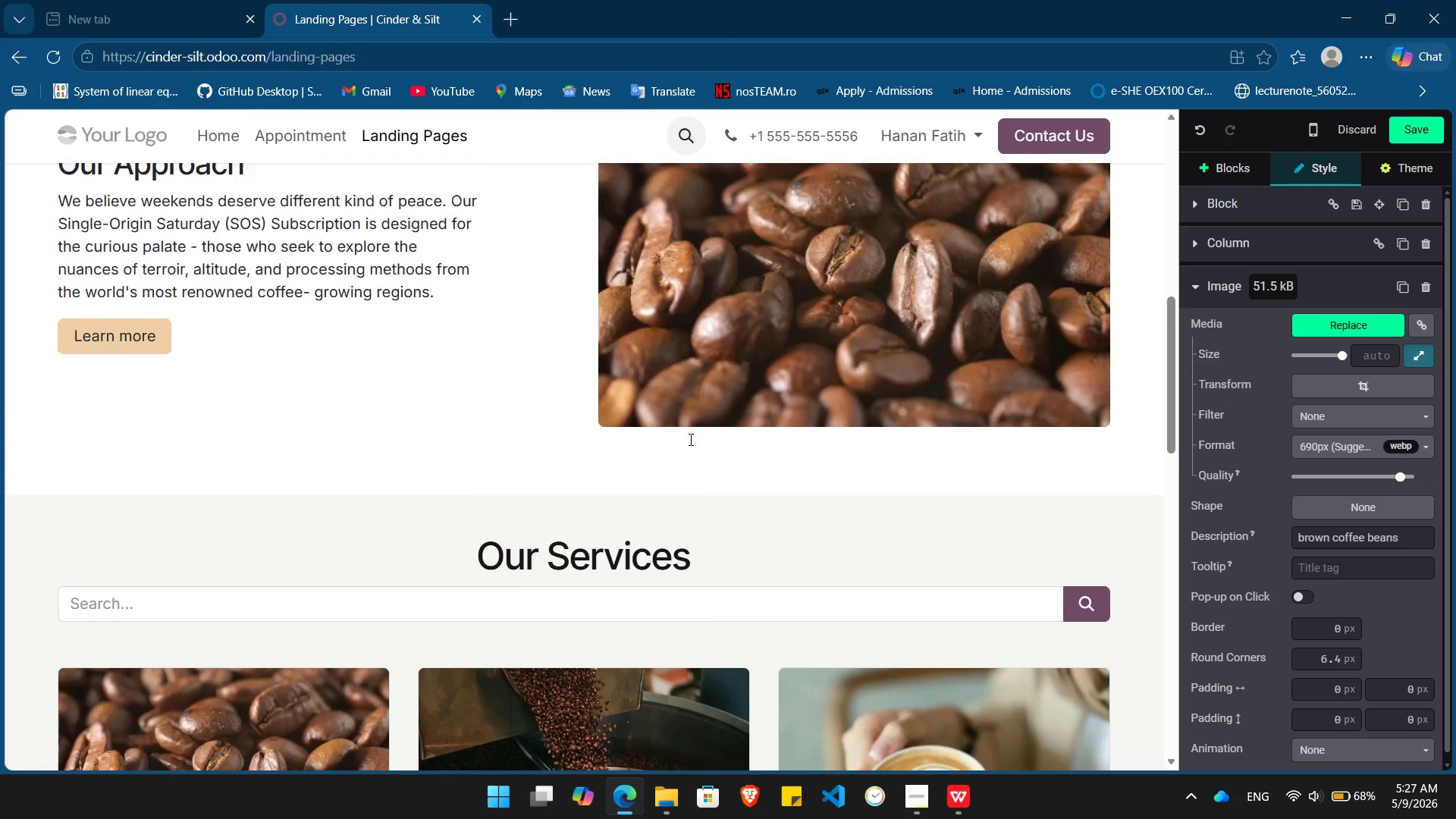 
wait(10.83)
 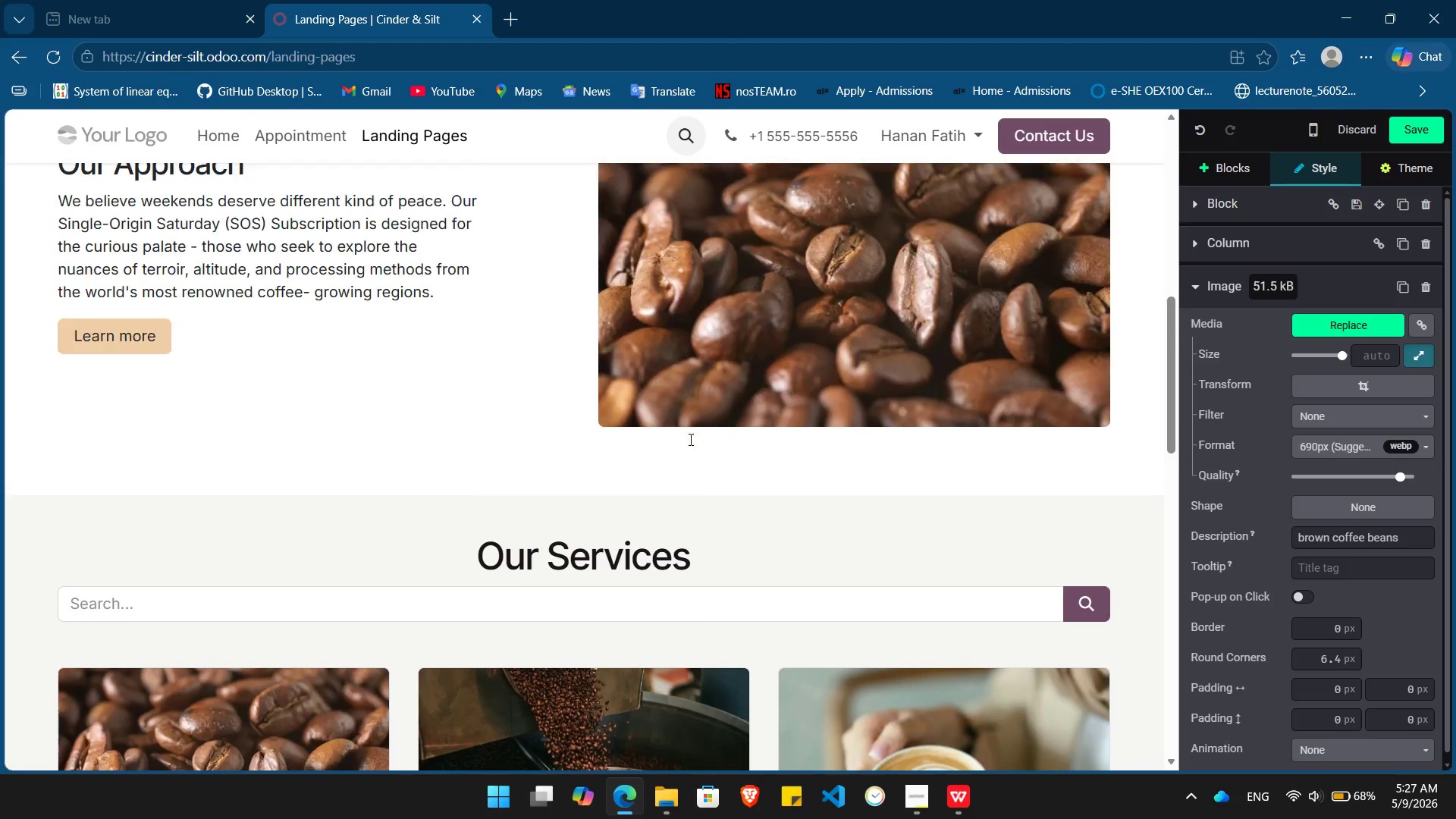 
left_click([1419, 133])
 